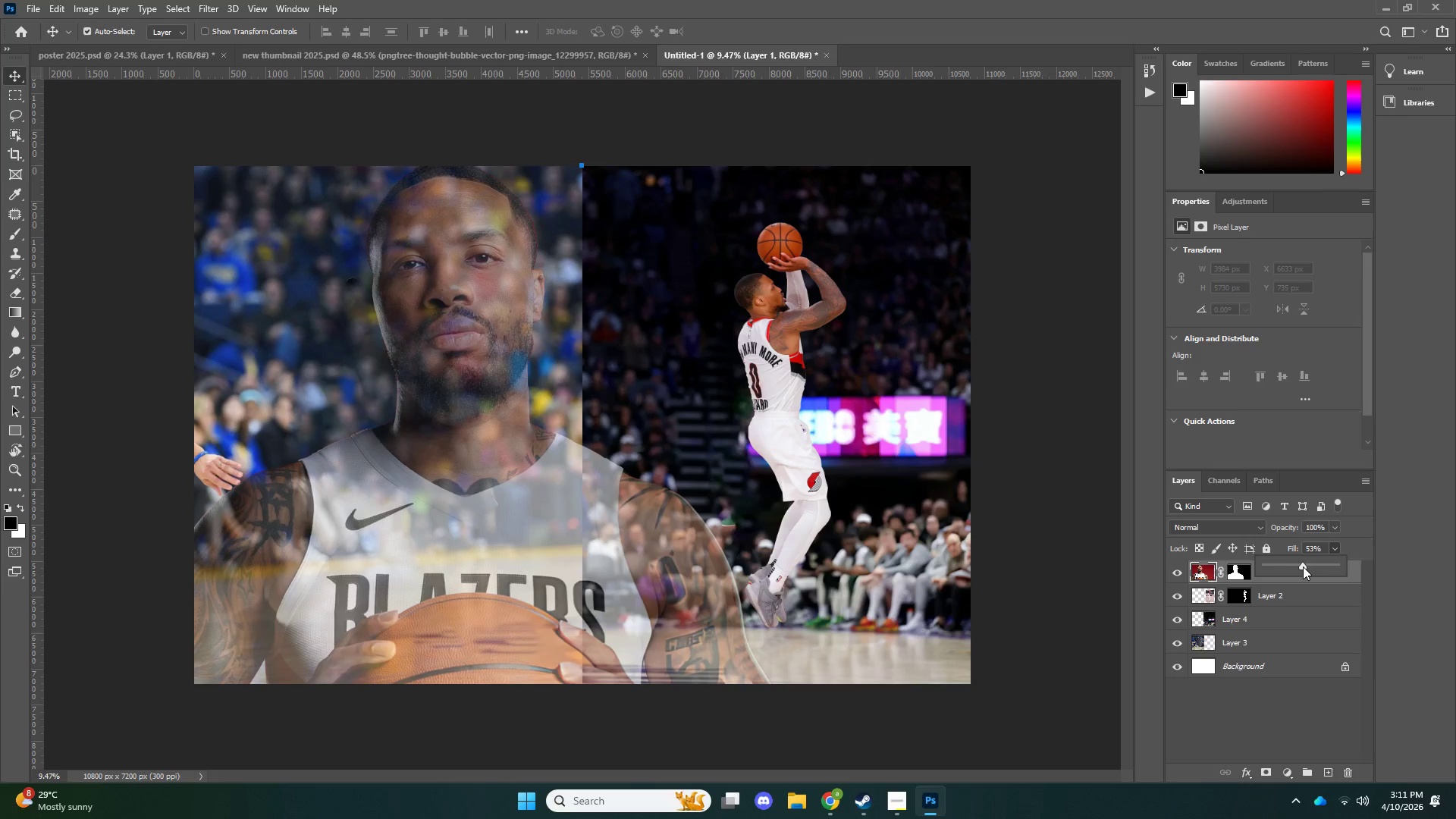 
left_click_drag(start_coordinate=[1294, 566], to_coordinate=[1287, 566])
 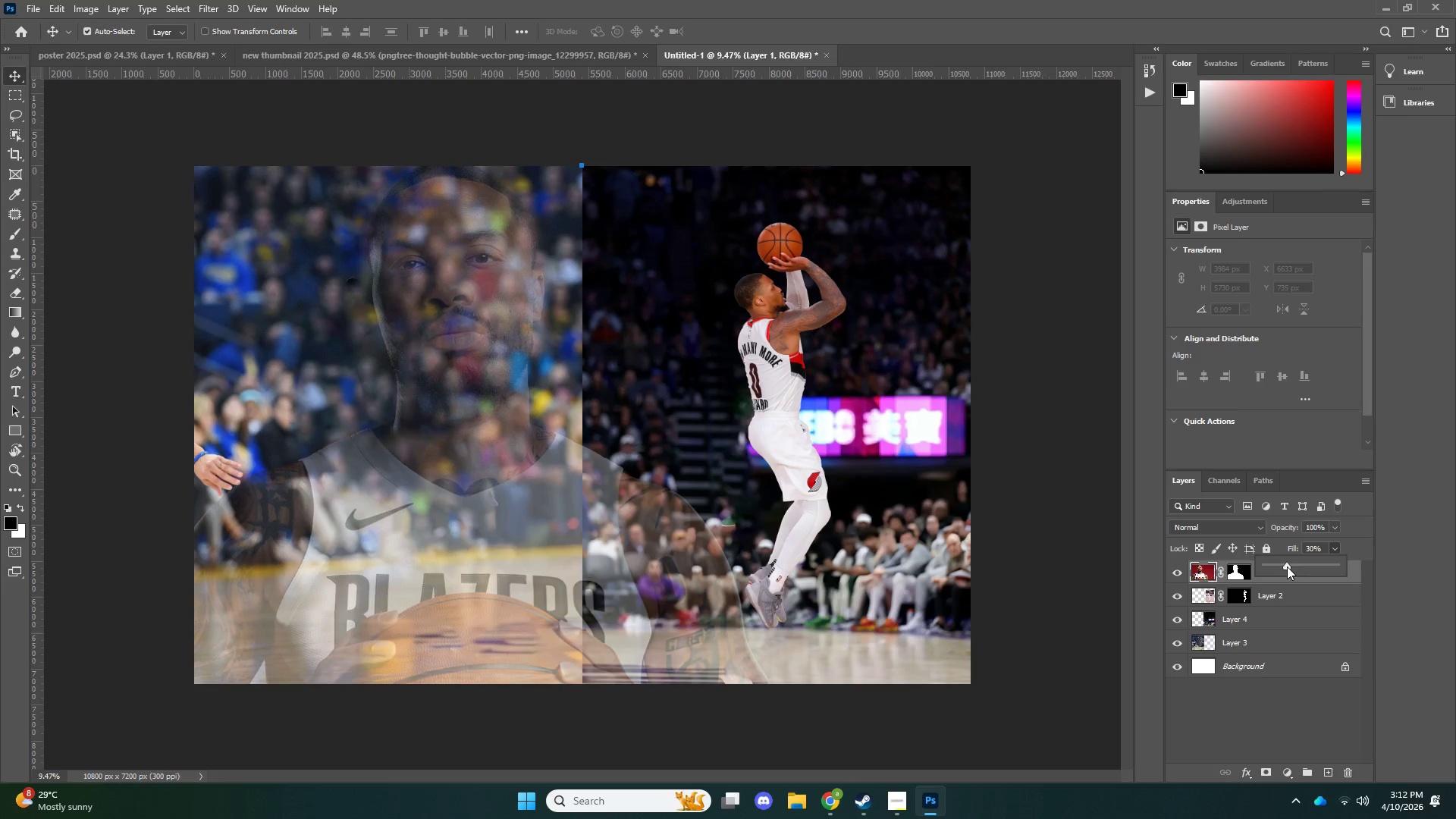 
left_click_drag(start_coordinate=[1287, 566], to_coordinate=[1298, 566])
 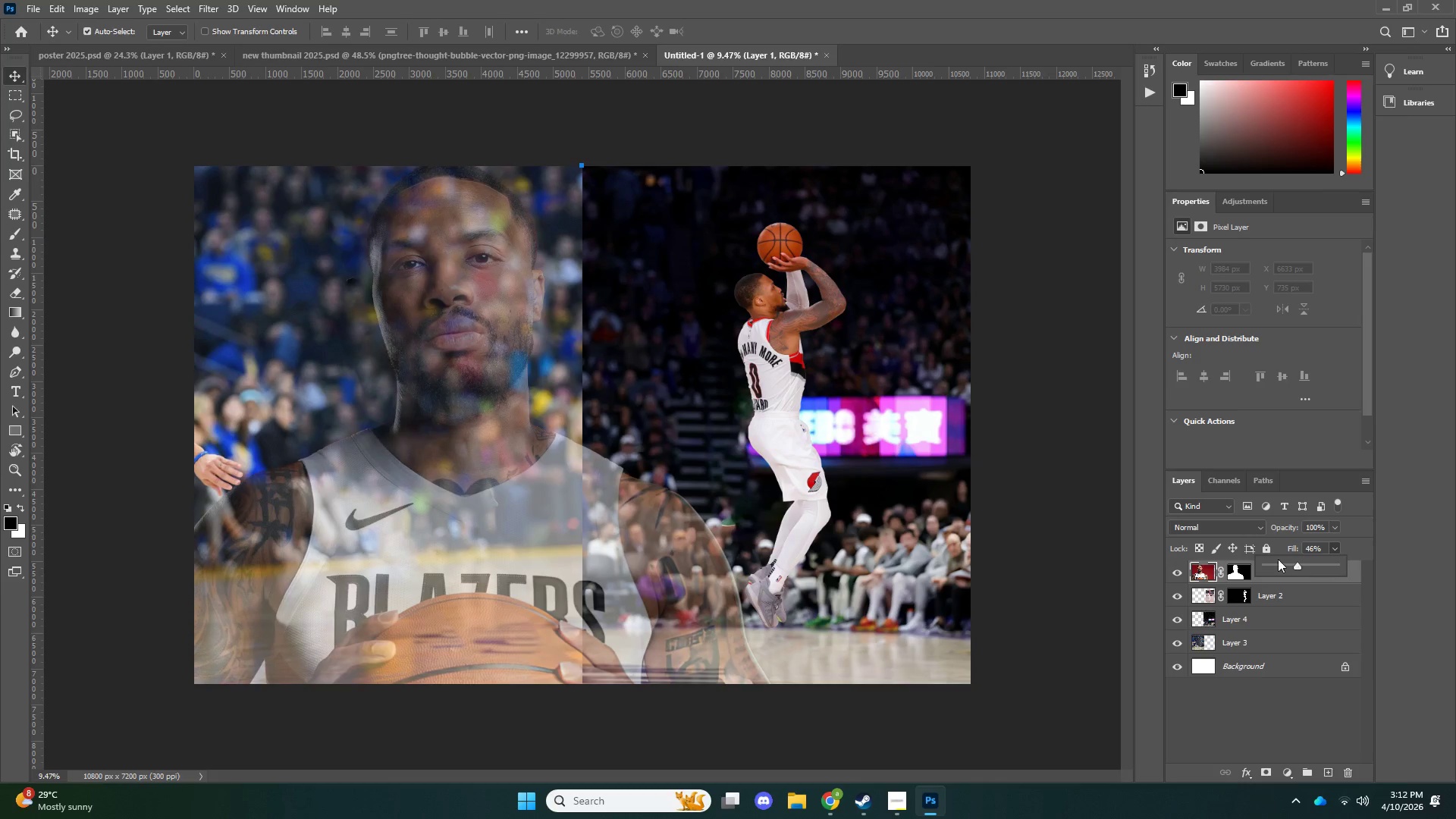 
key(P)
 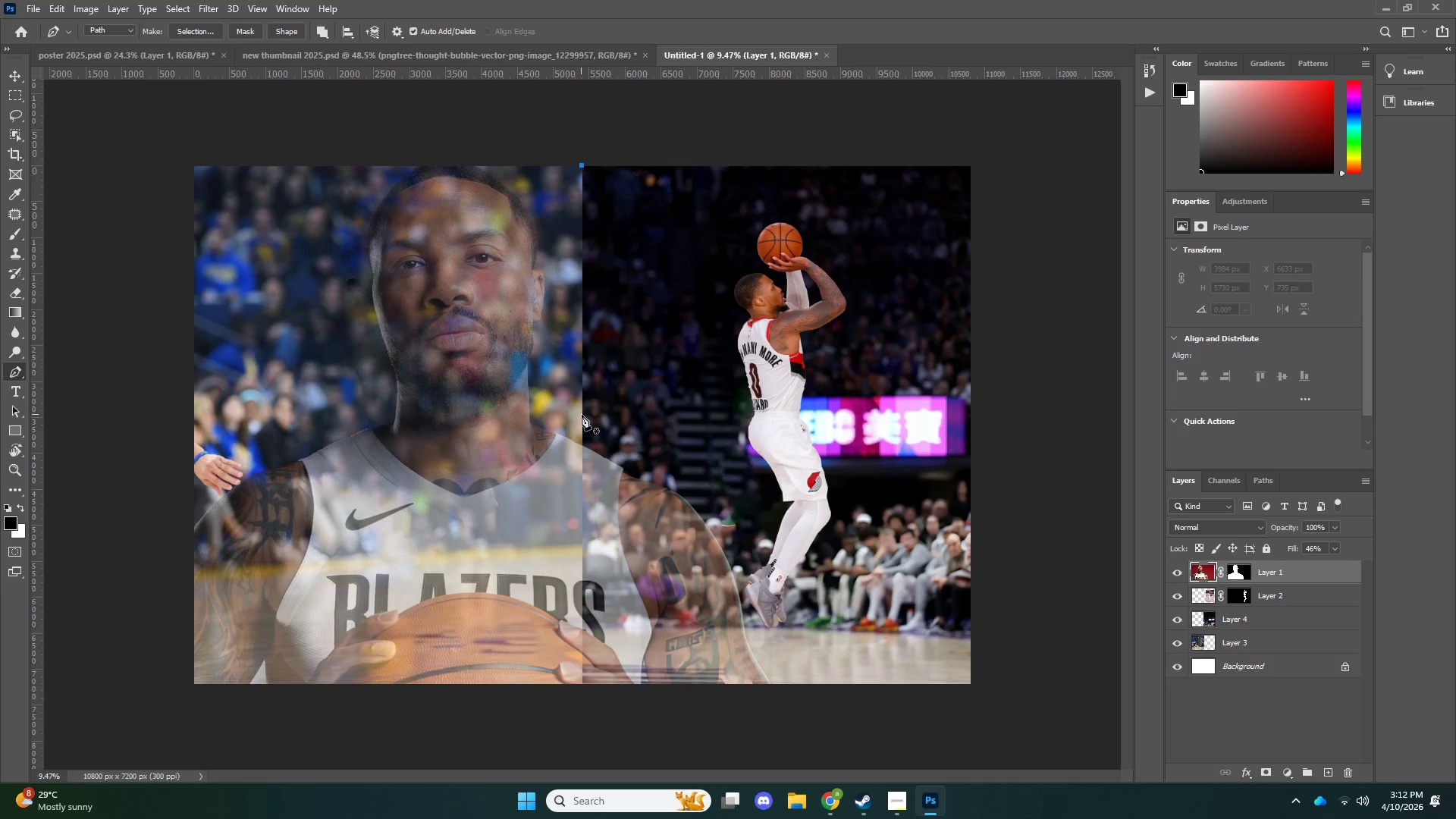 
left_click([582, 415])
 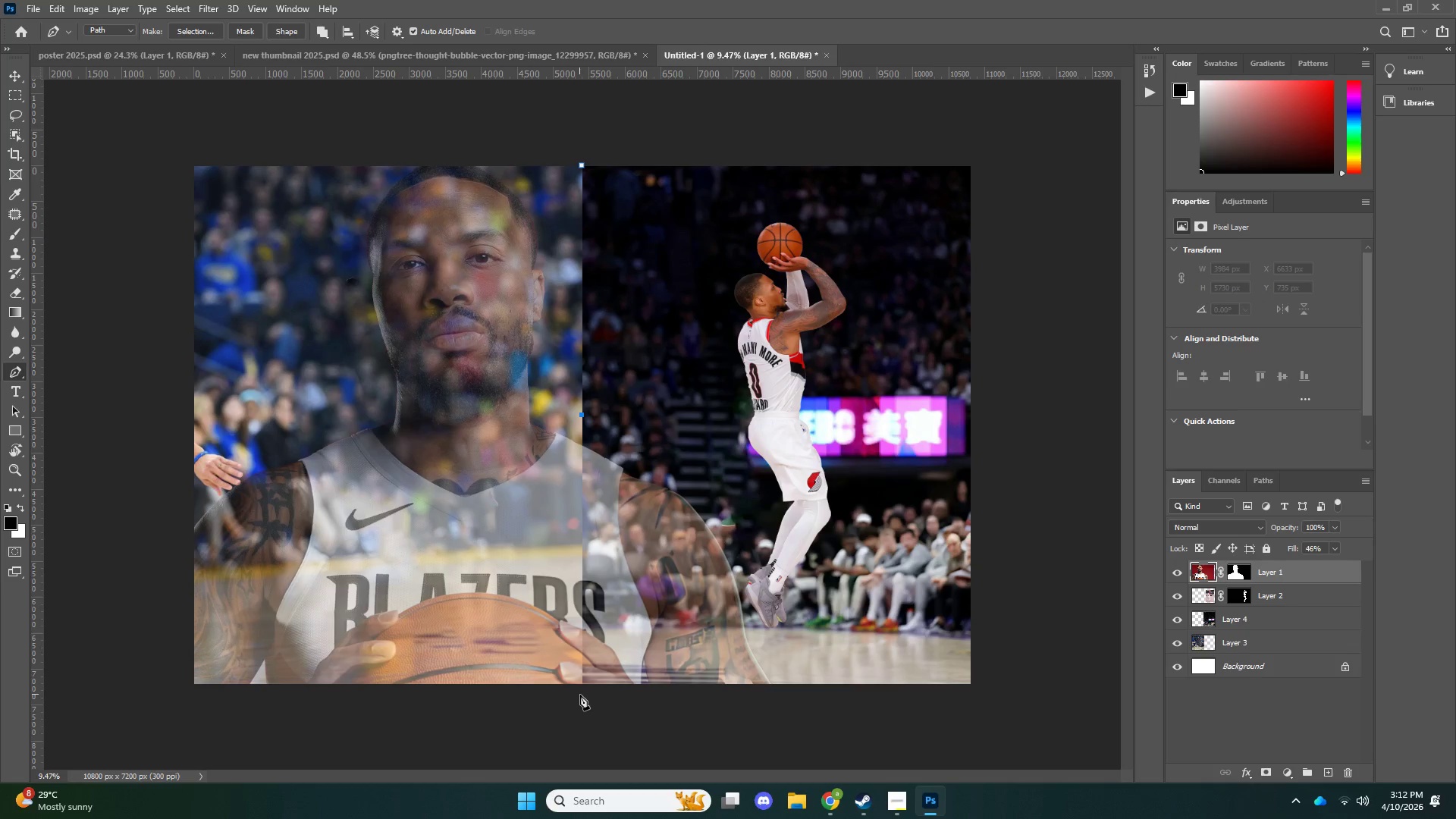 
left_click([582, 695])
 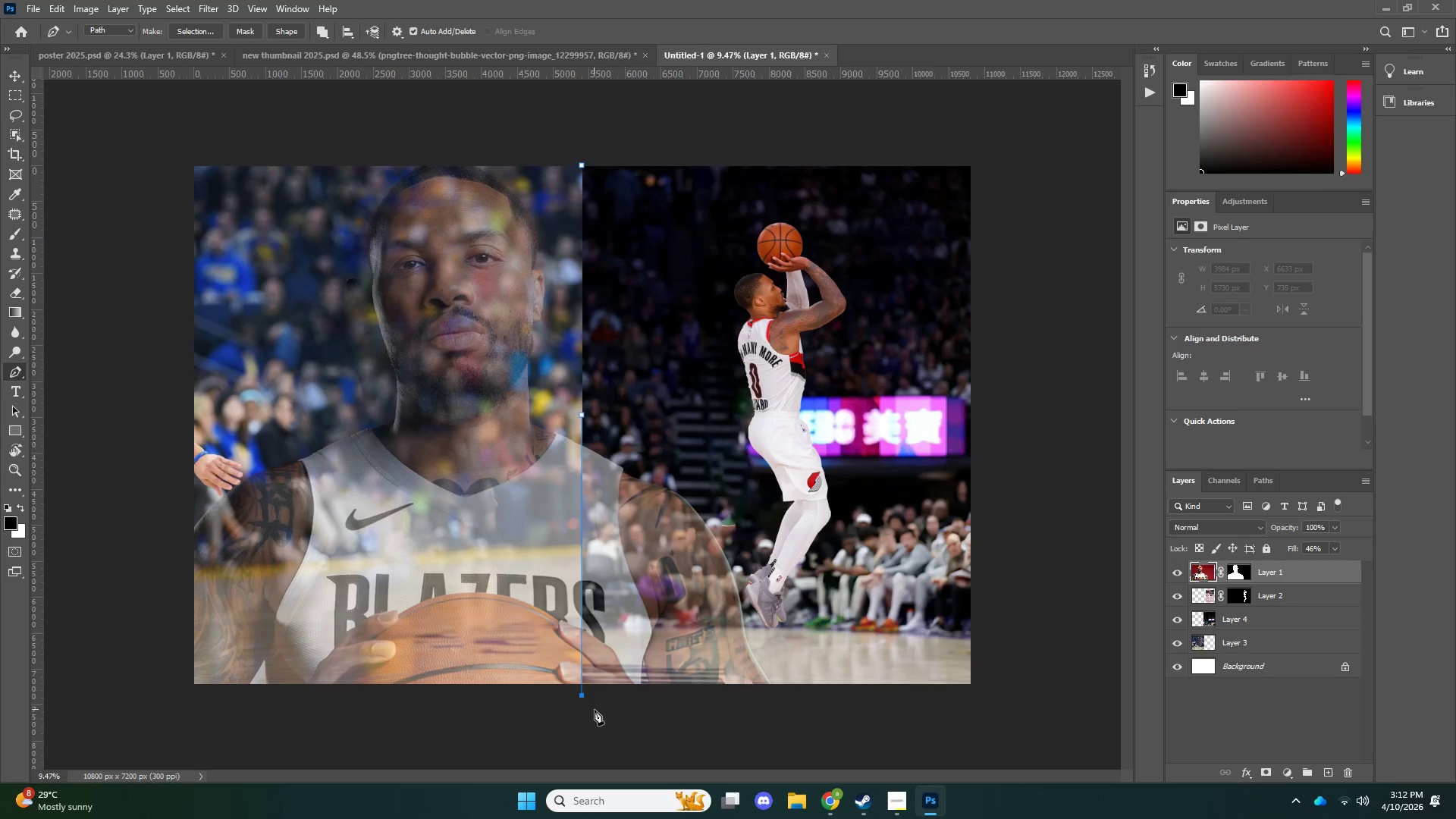 
key(Control+ControlLeft)
 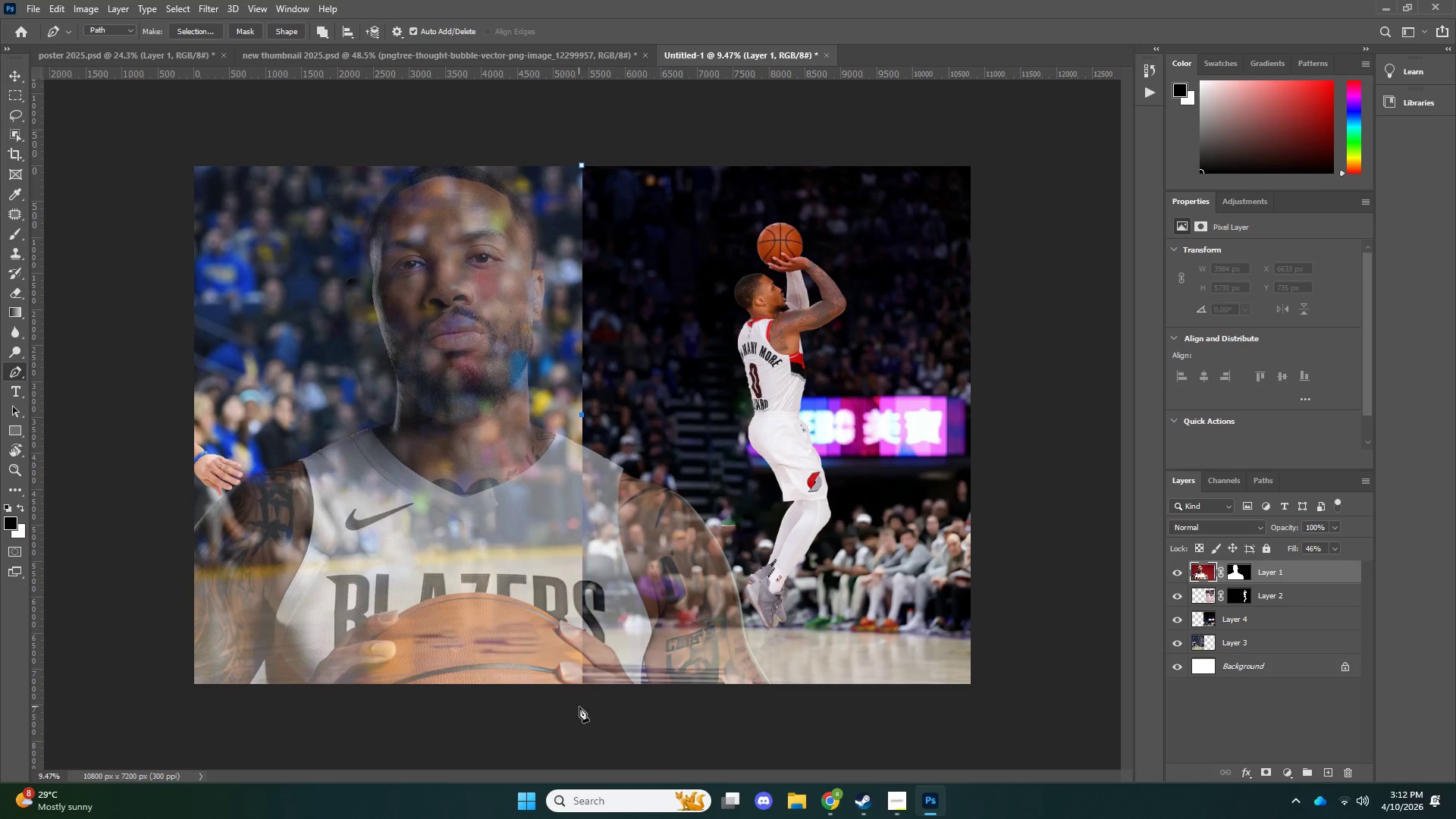 
key(Control+Z)
 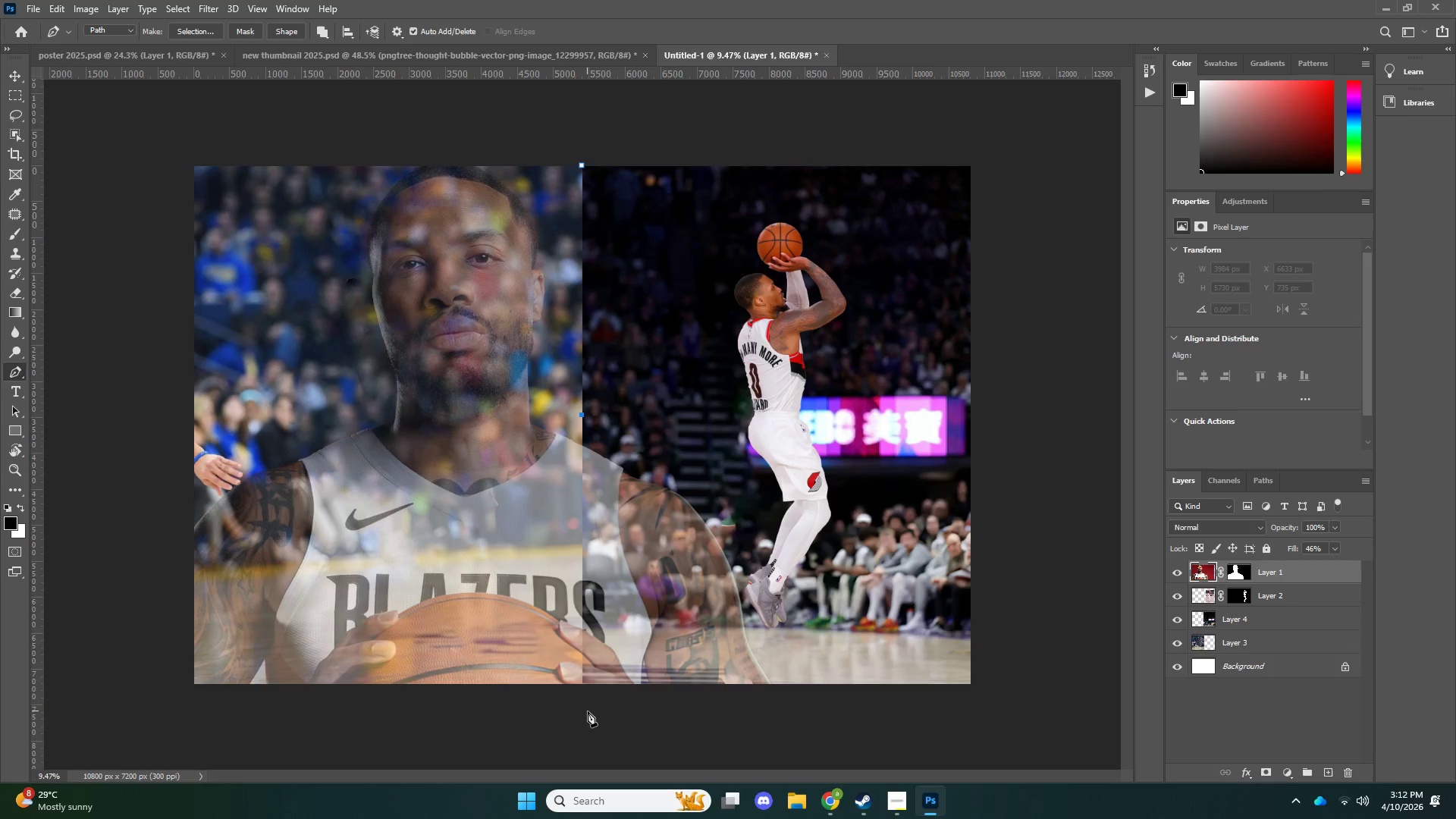 
left_click([588, 711])
 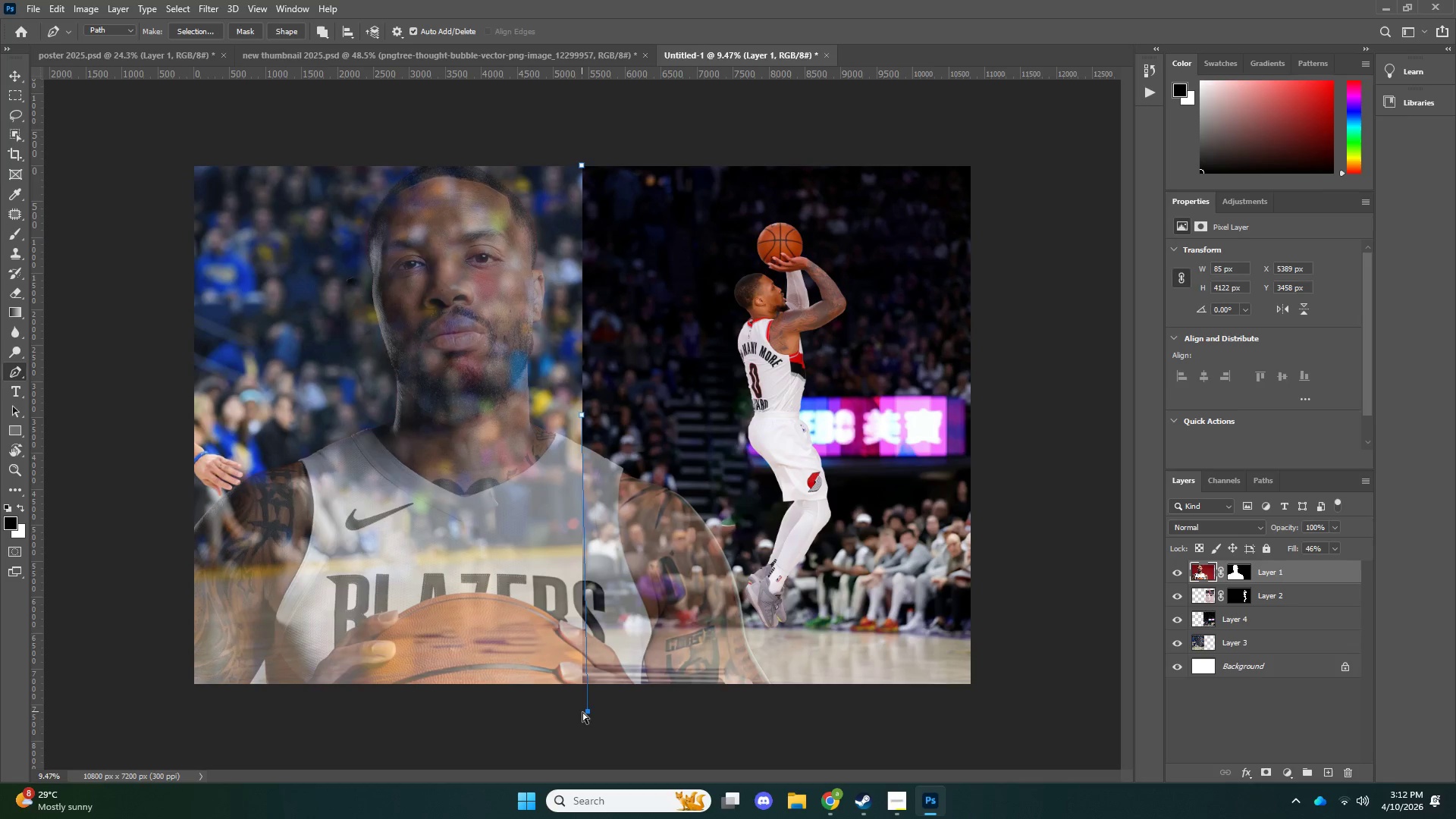 
key(Control+ControlLeft)
 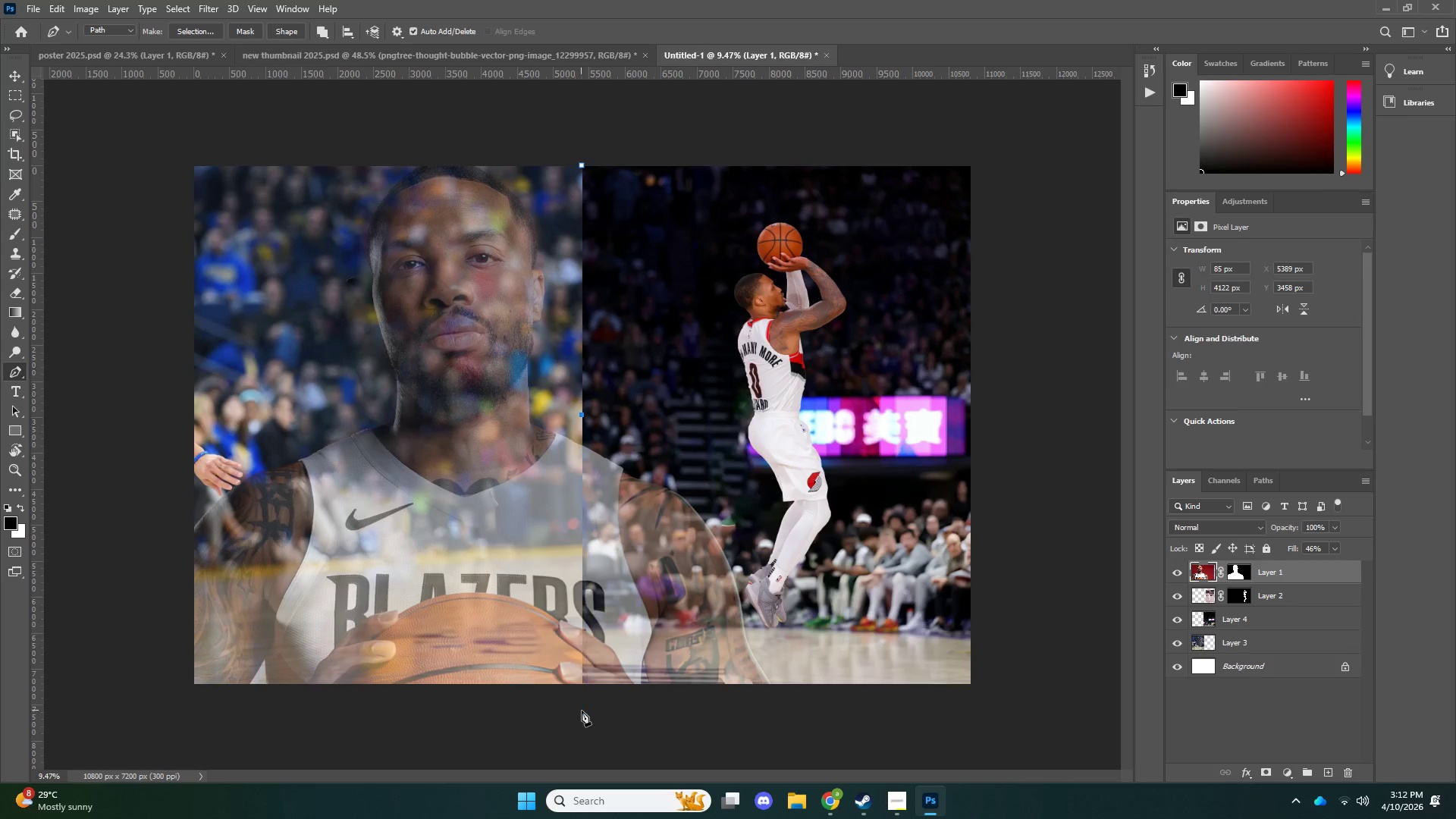 
key(Control+Z)
 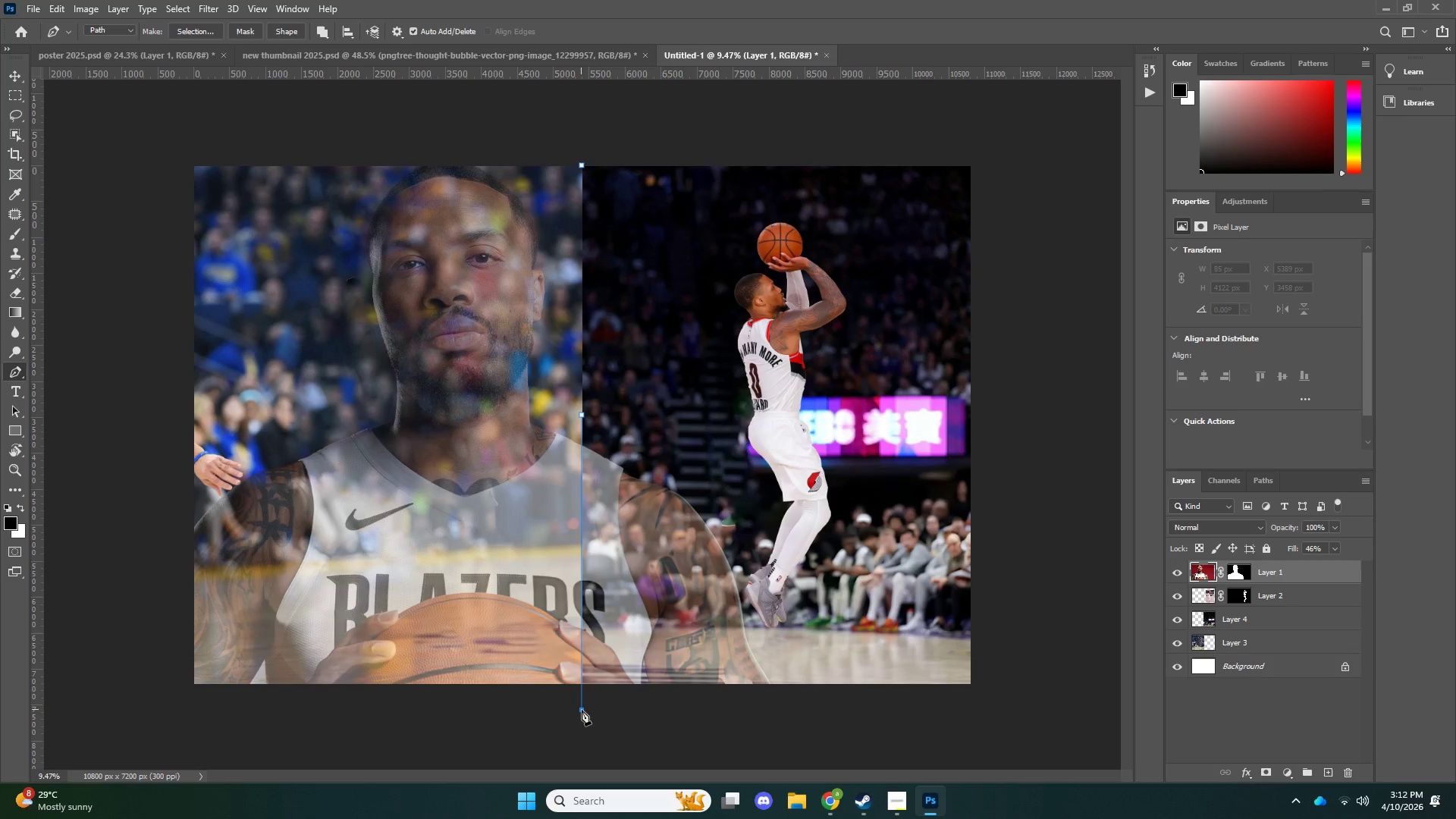 
left_click([582, 710])
 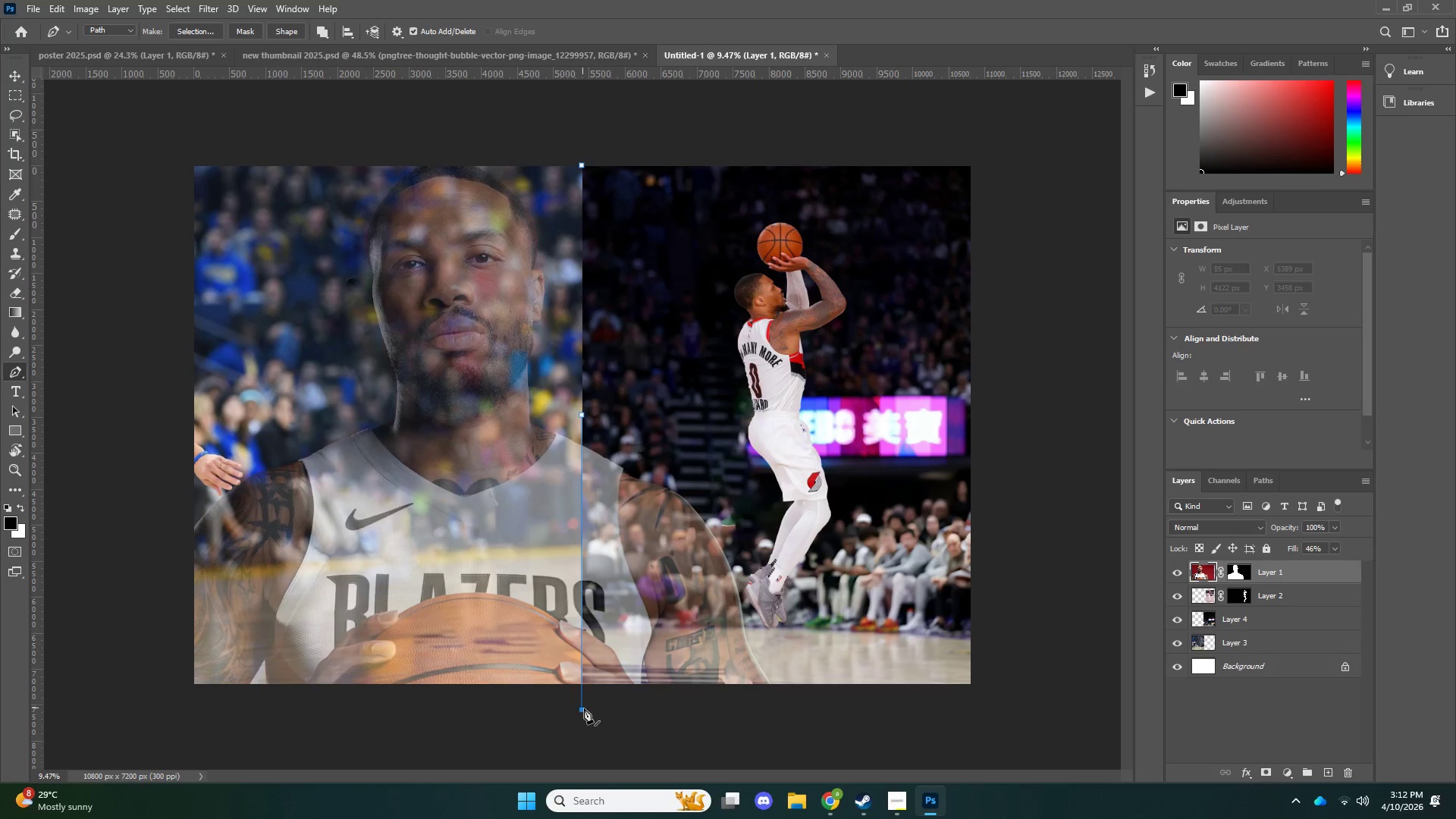 
key(Control+ControlLeft)
 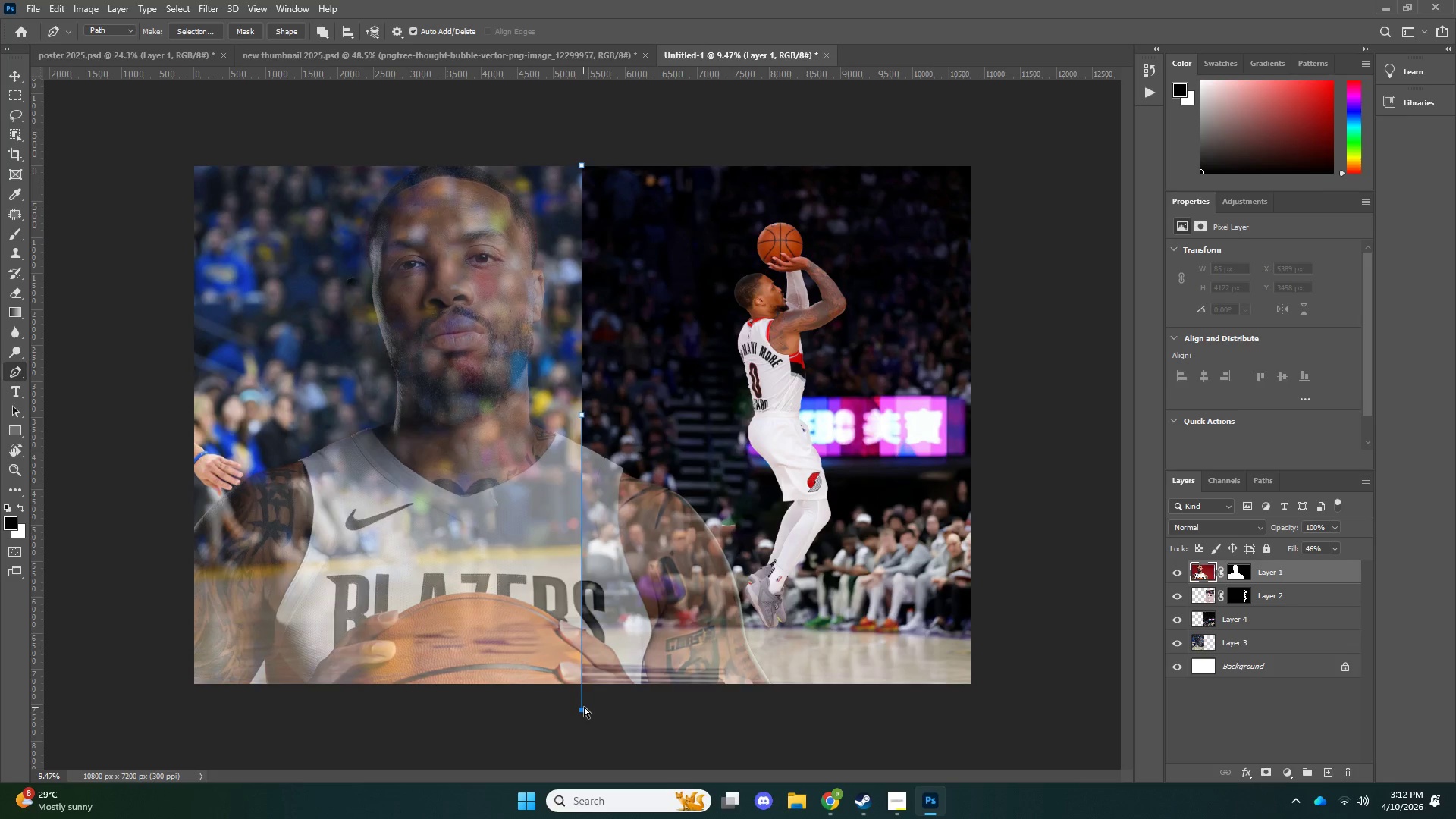 
key(Control+Z)
 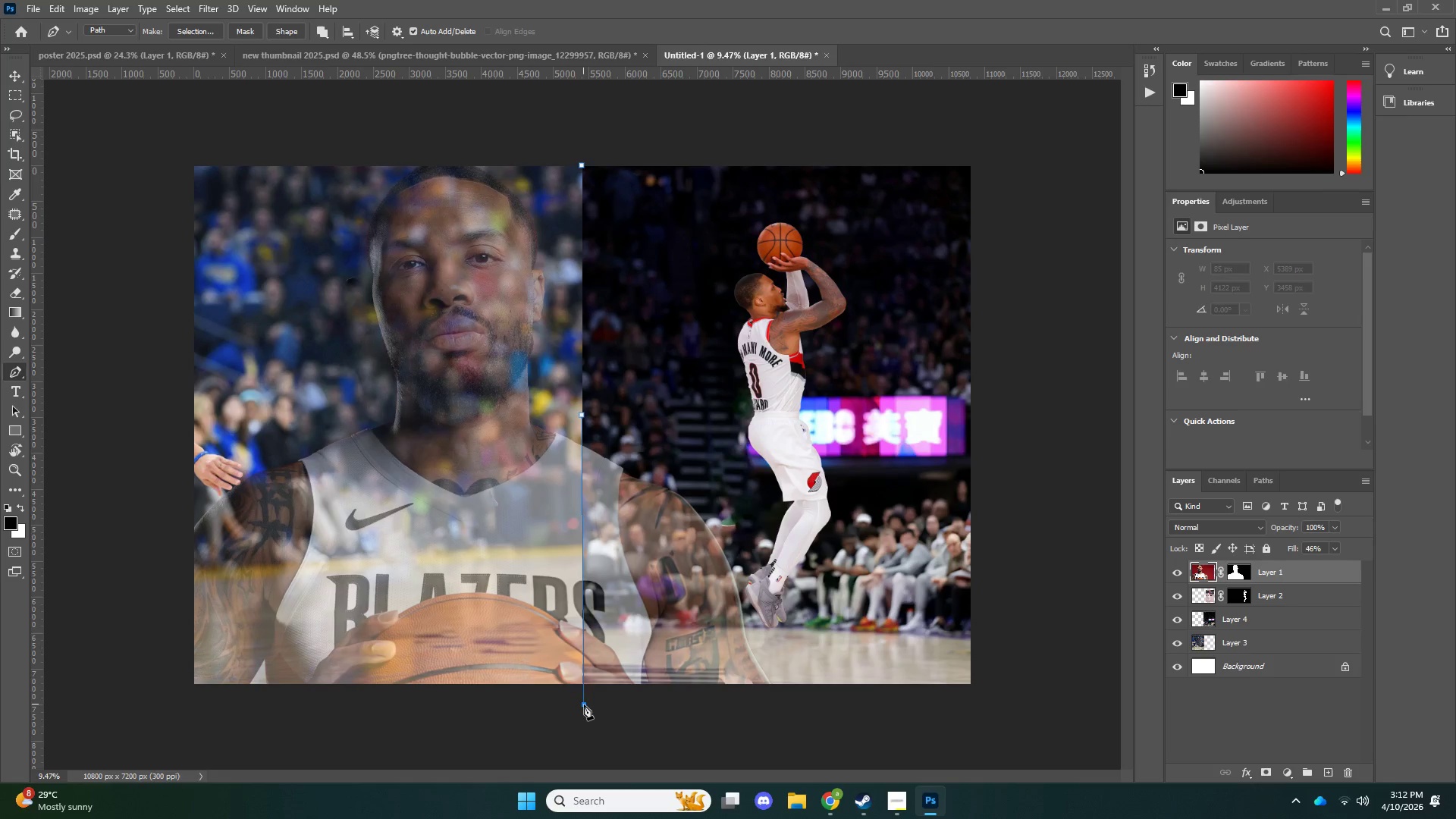 
left_click([584, 704])
 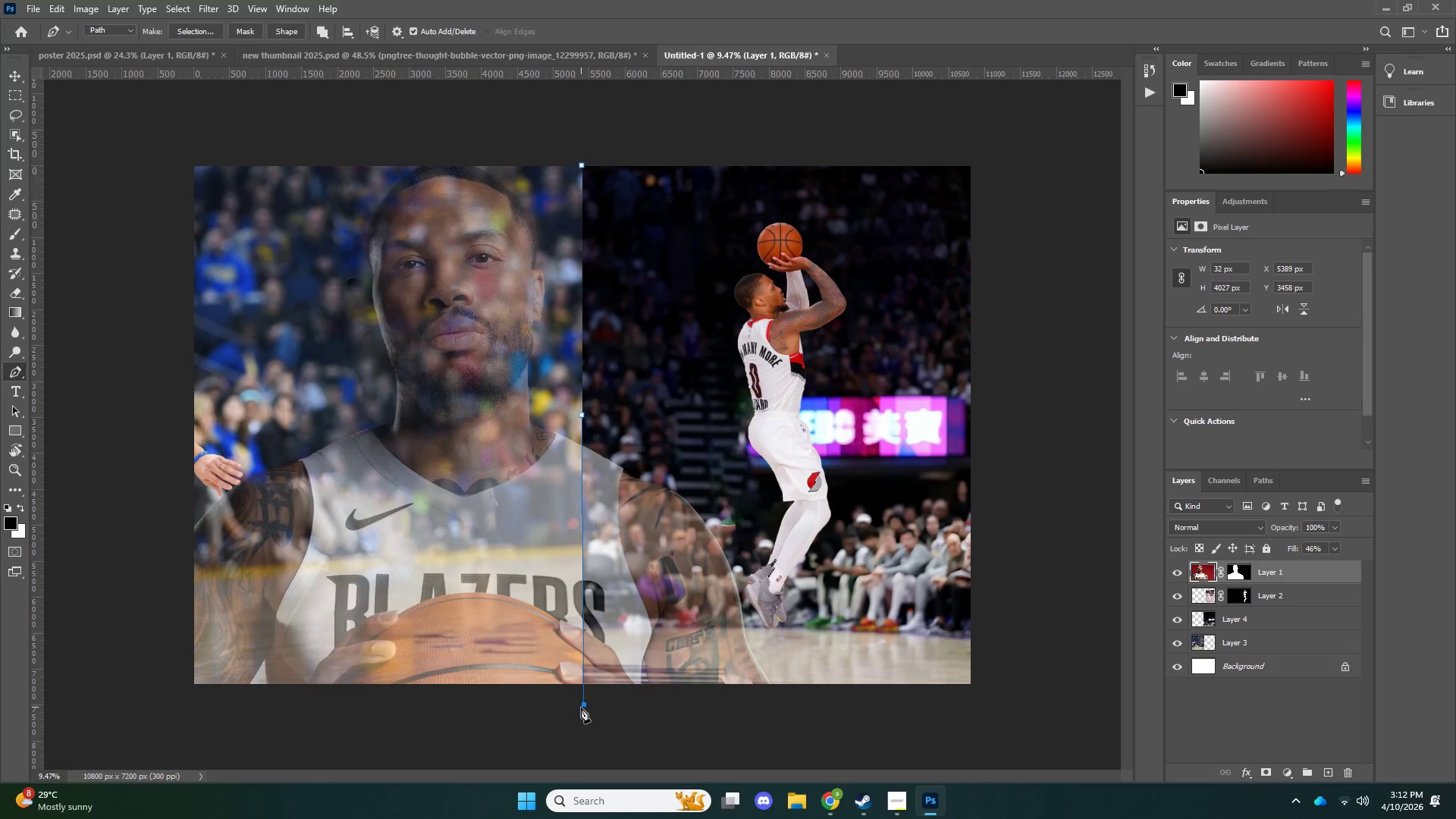 
key(Control+ControlLeft)
 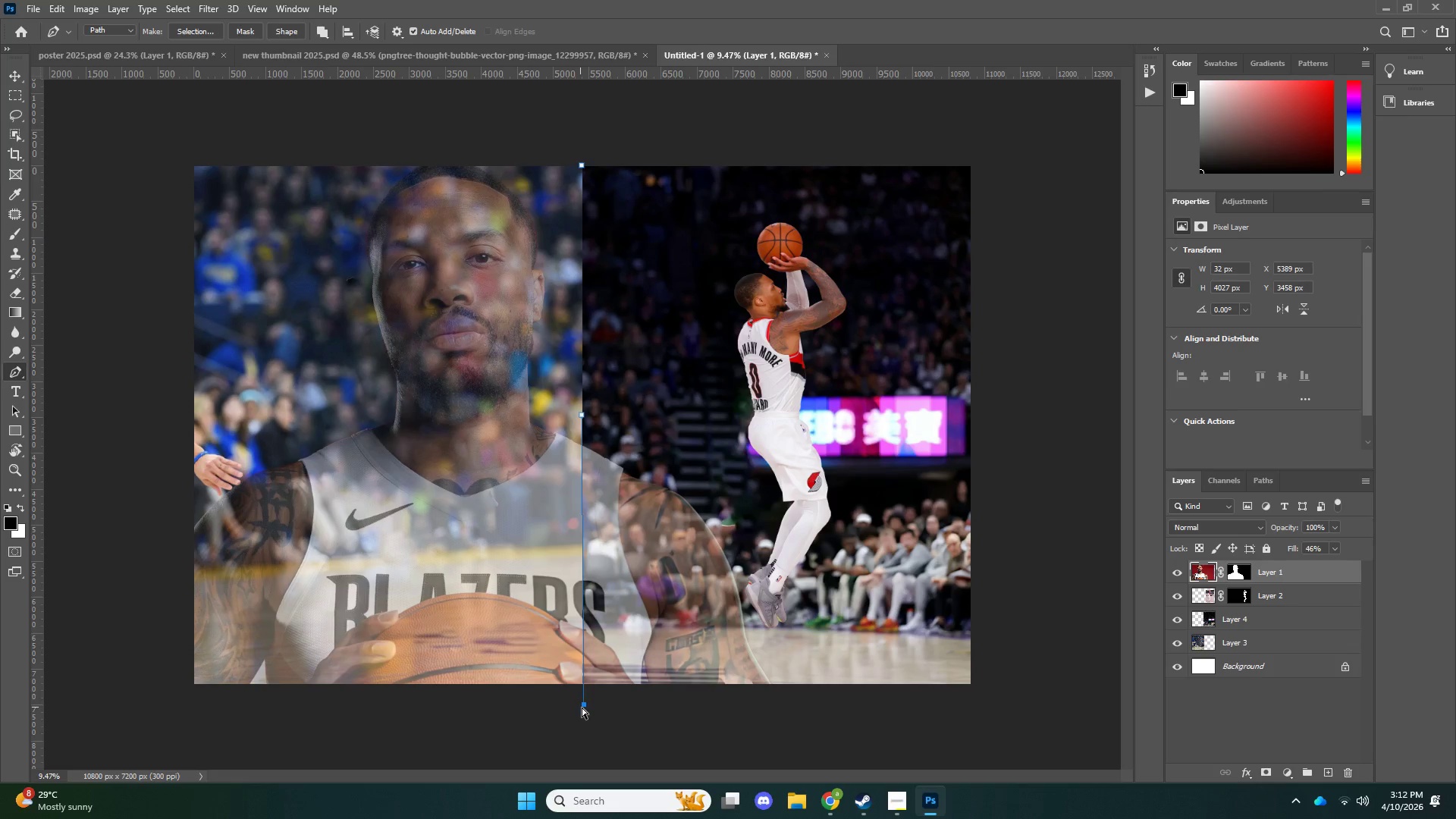 
key(Control+Z)
 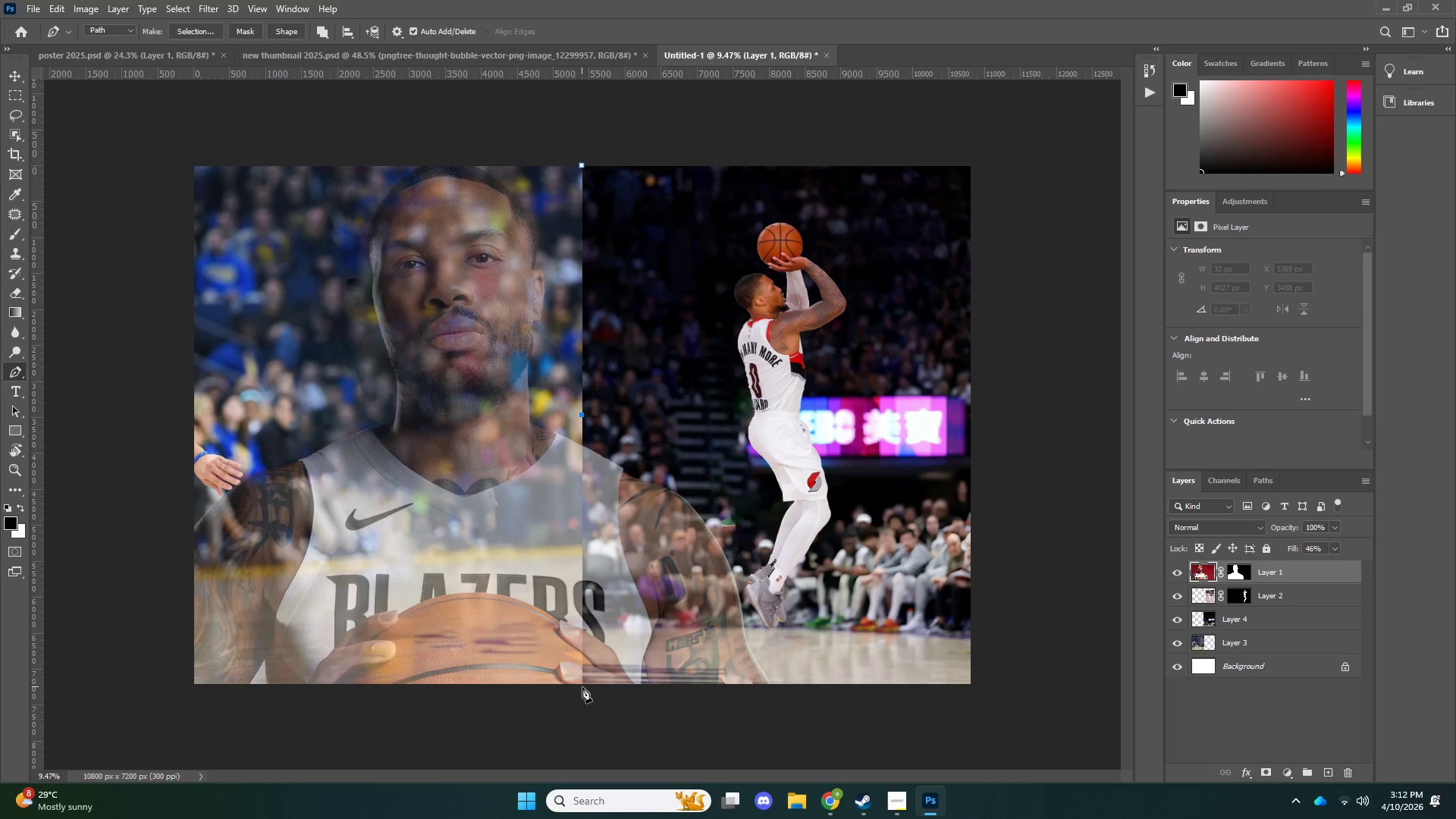 
left_click([582, 687])
 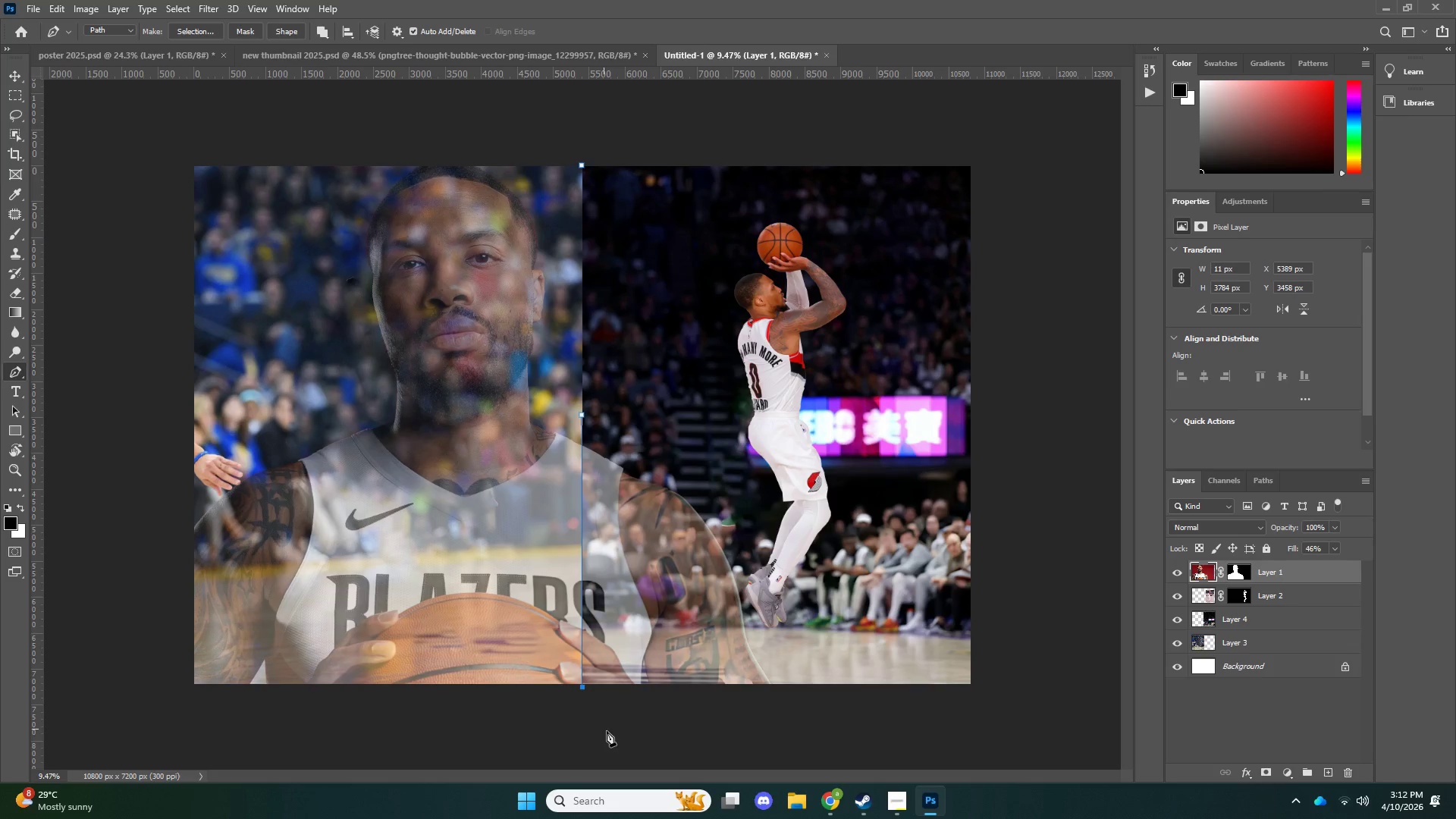 
left_click_drag(start_coordinate=[640, 742], to_coordinate=[667, 747])
 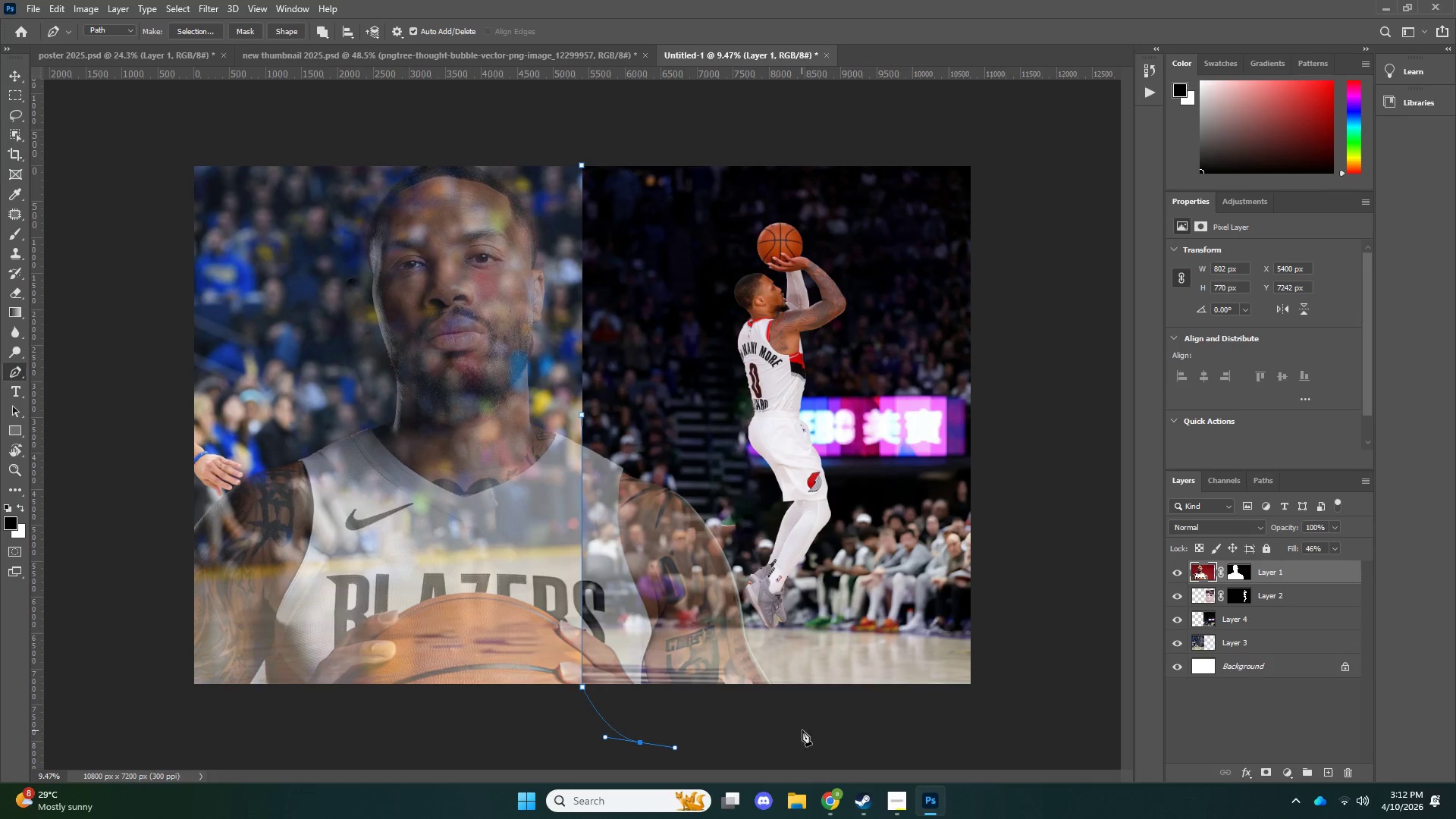 
left_click_drag(start_coordinate=[802, 730], to_coordinate=[811, 717])
 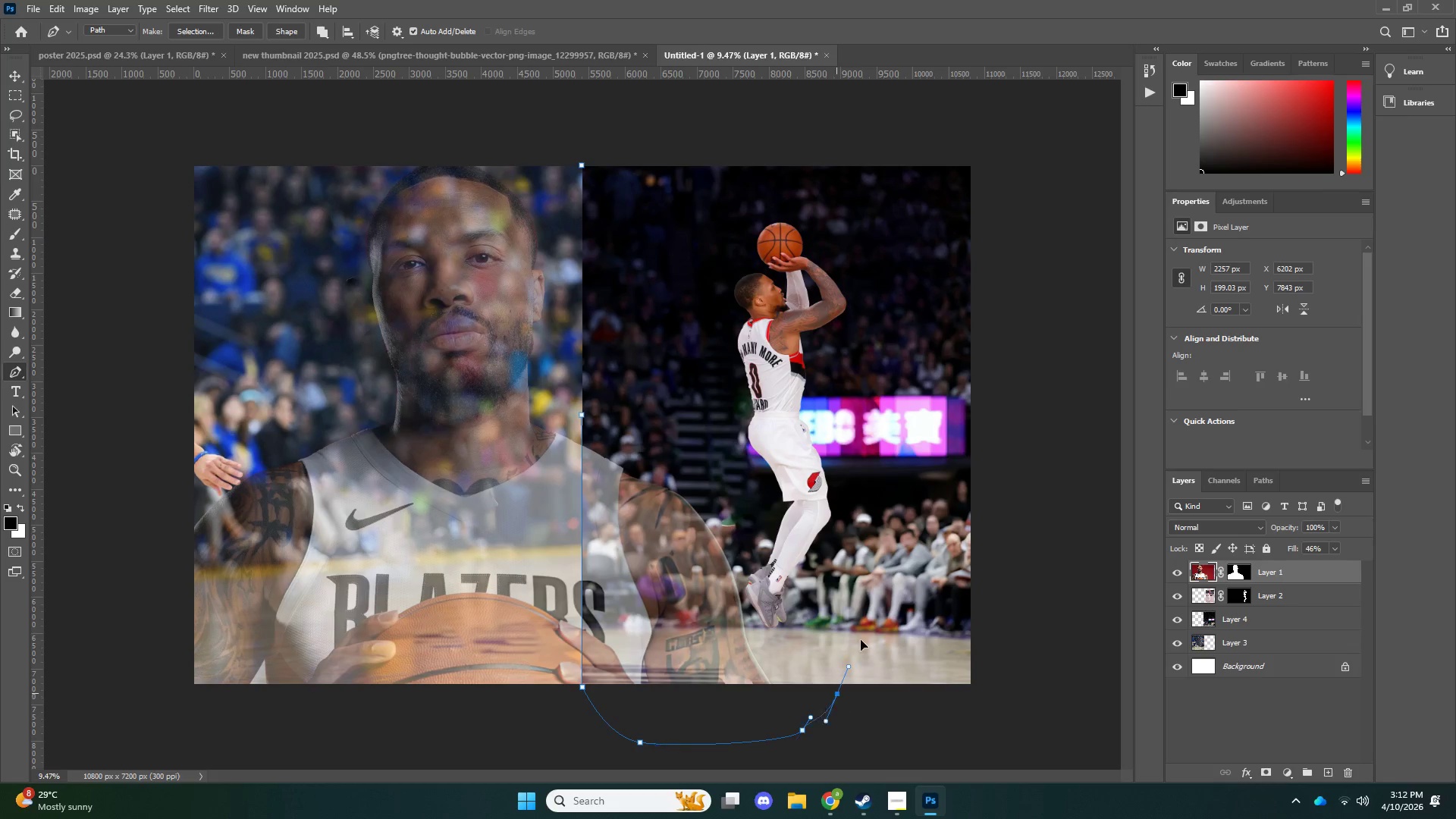 
left_click_drag(start_coordinate=[837, 694], to_coordinate=[861, 640])
 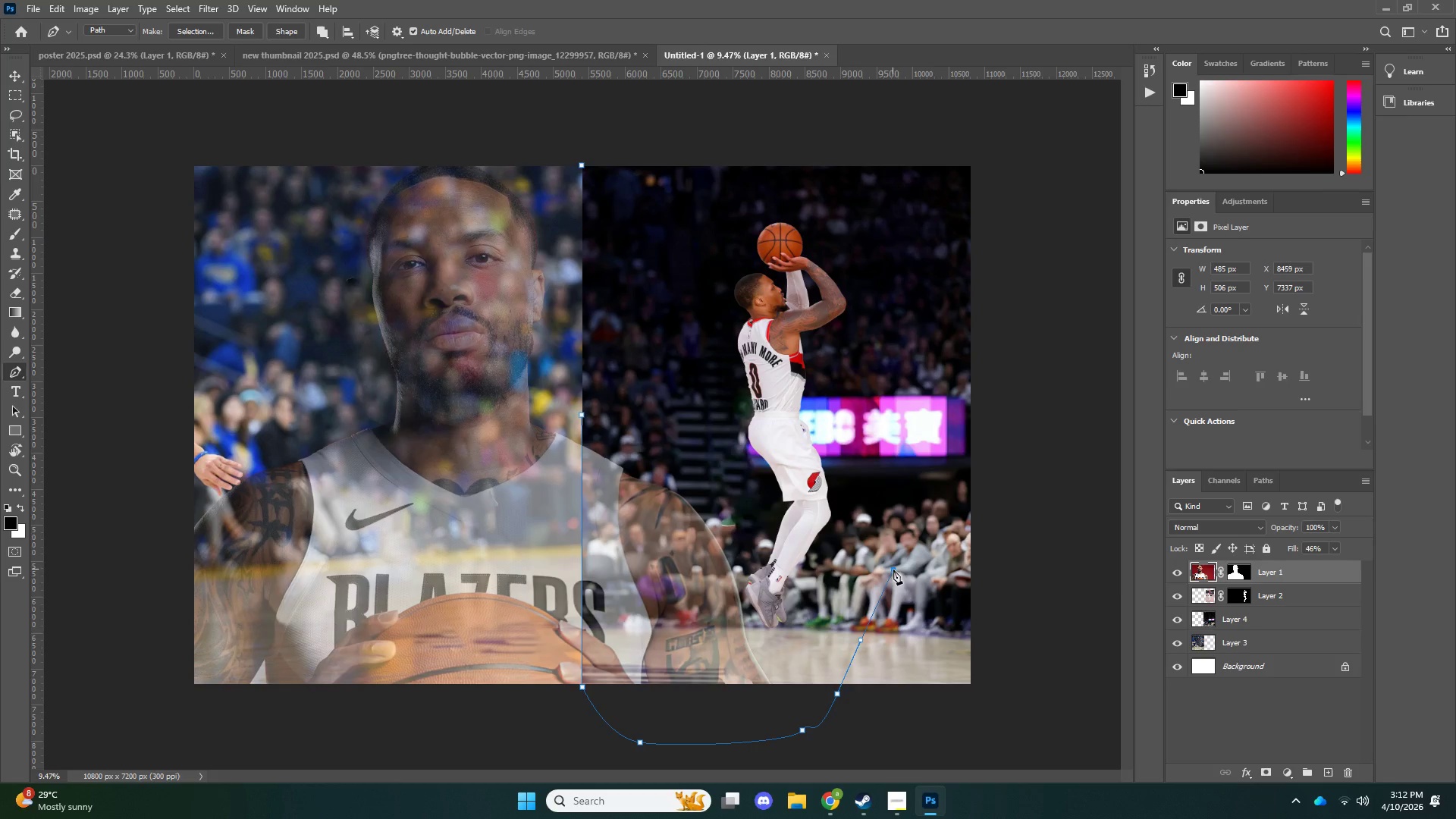 
left_click_drag(start_coordinate=[893, 570], to_coordinate=[899, 570])
 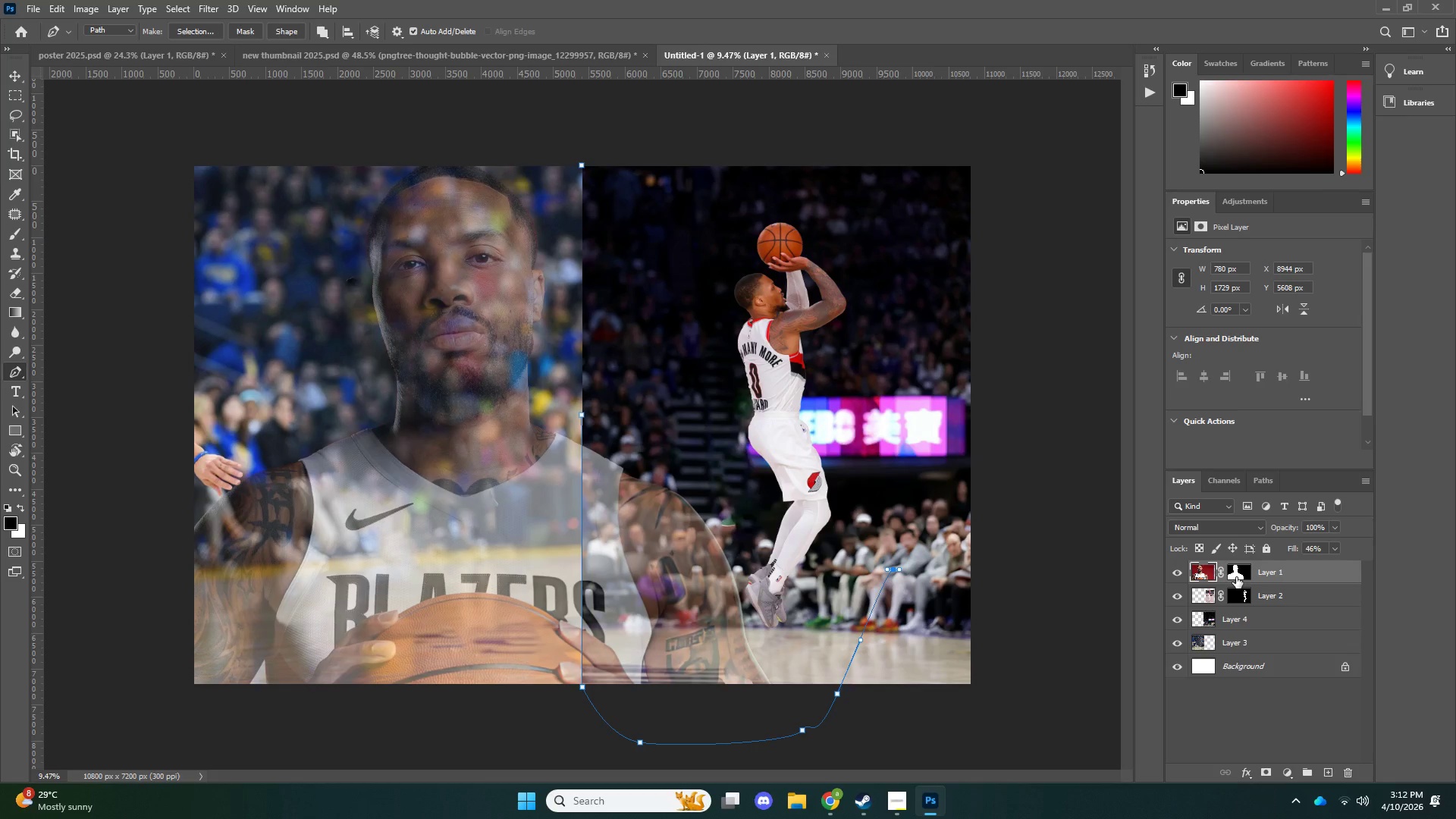 
left_click([1238, 575])
 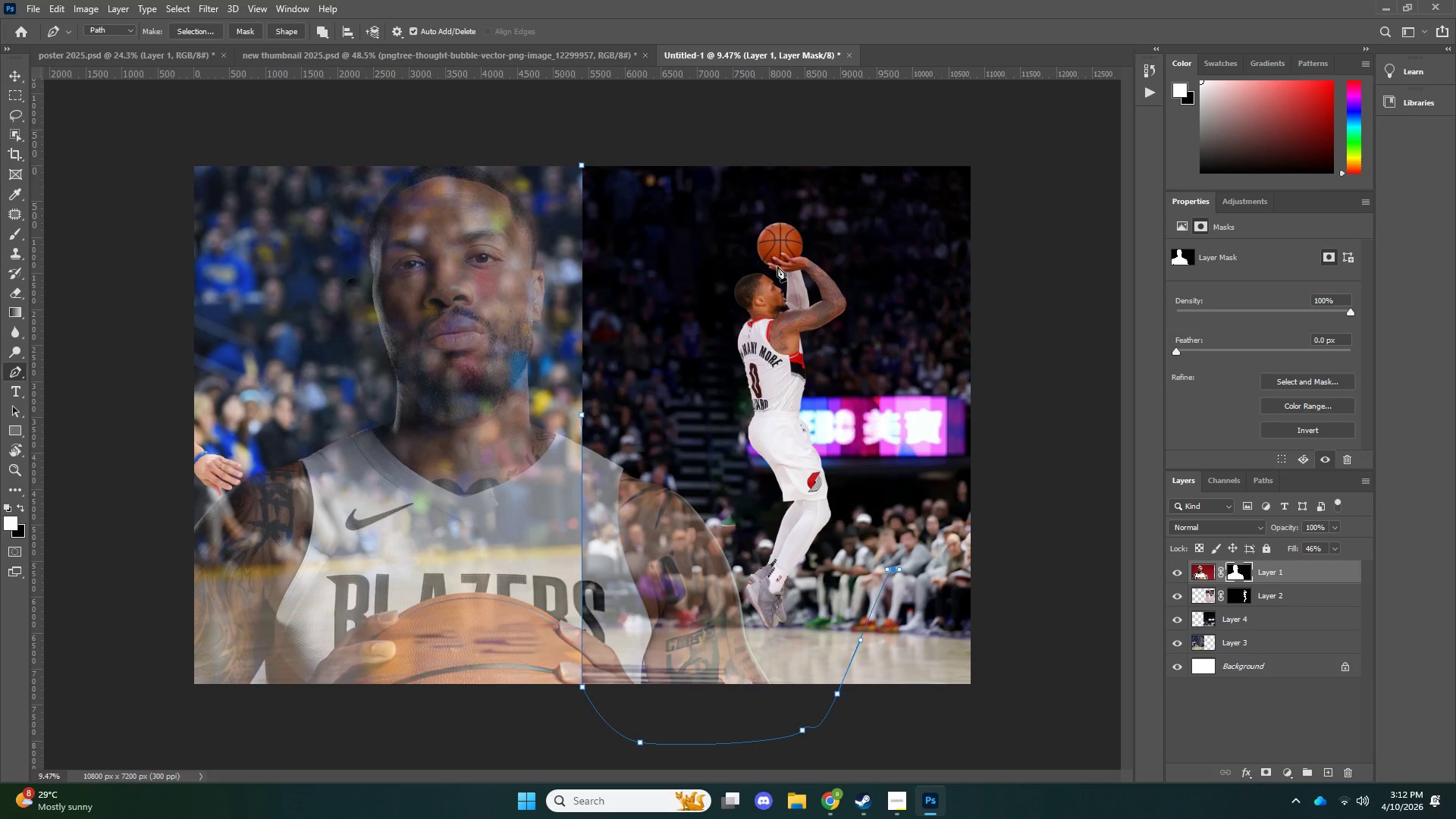 
left_click_drag(start_coordinate=[695, 185], to_coordinate=[689, 171])
 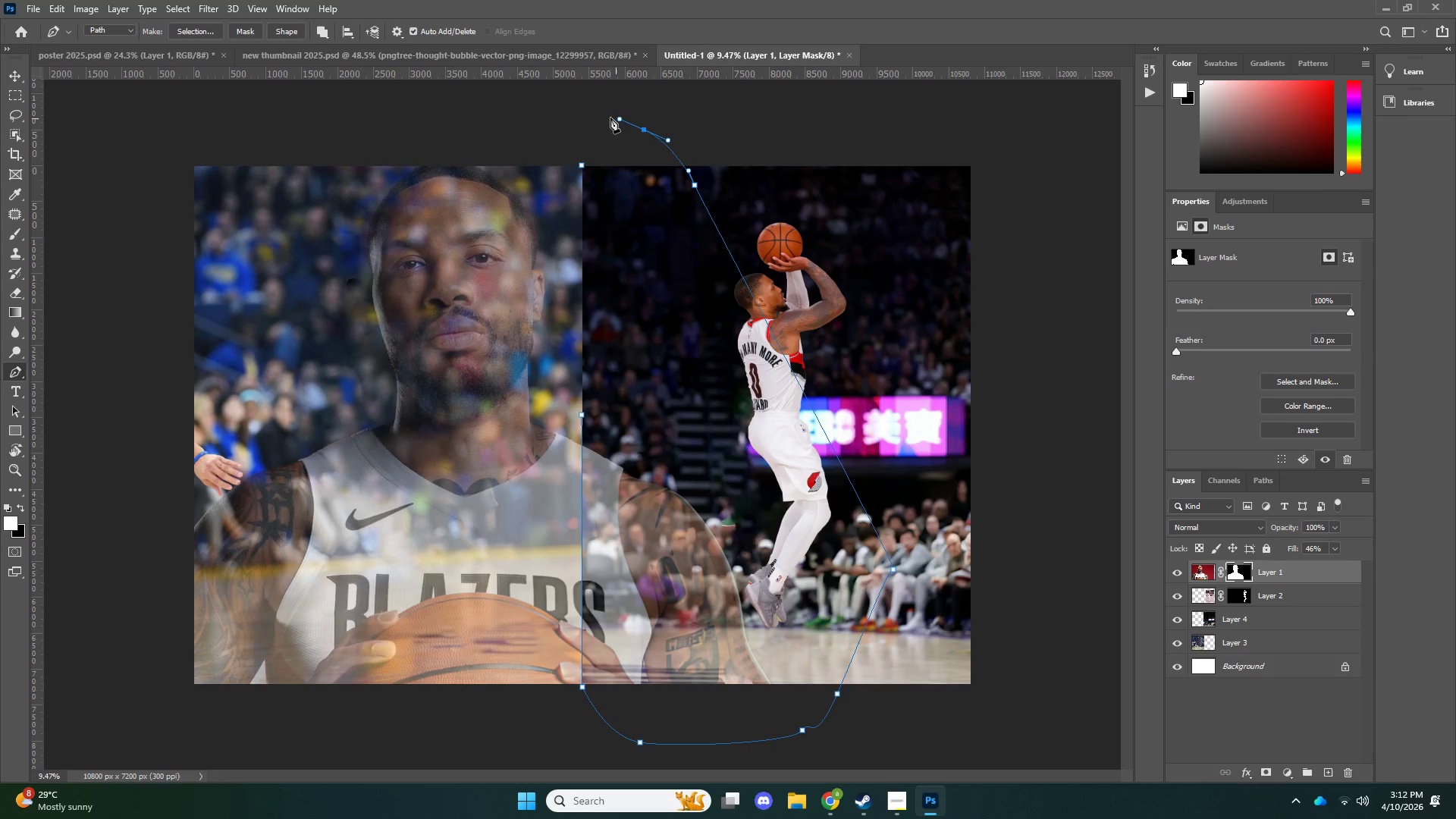 
left_click_drag(start_coordinate=[644, 130], to_coordinate=[620, 119])
 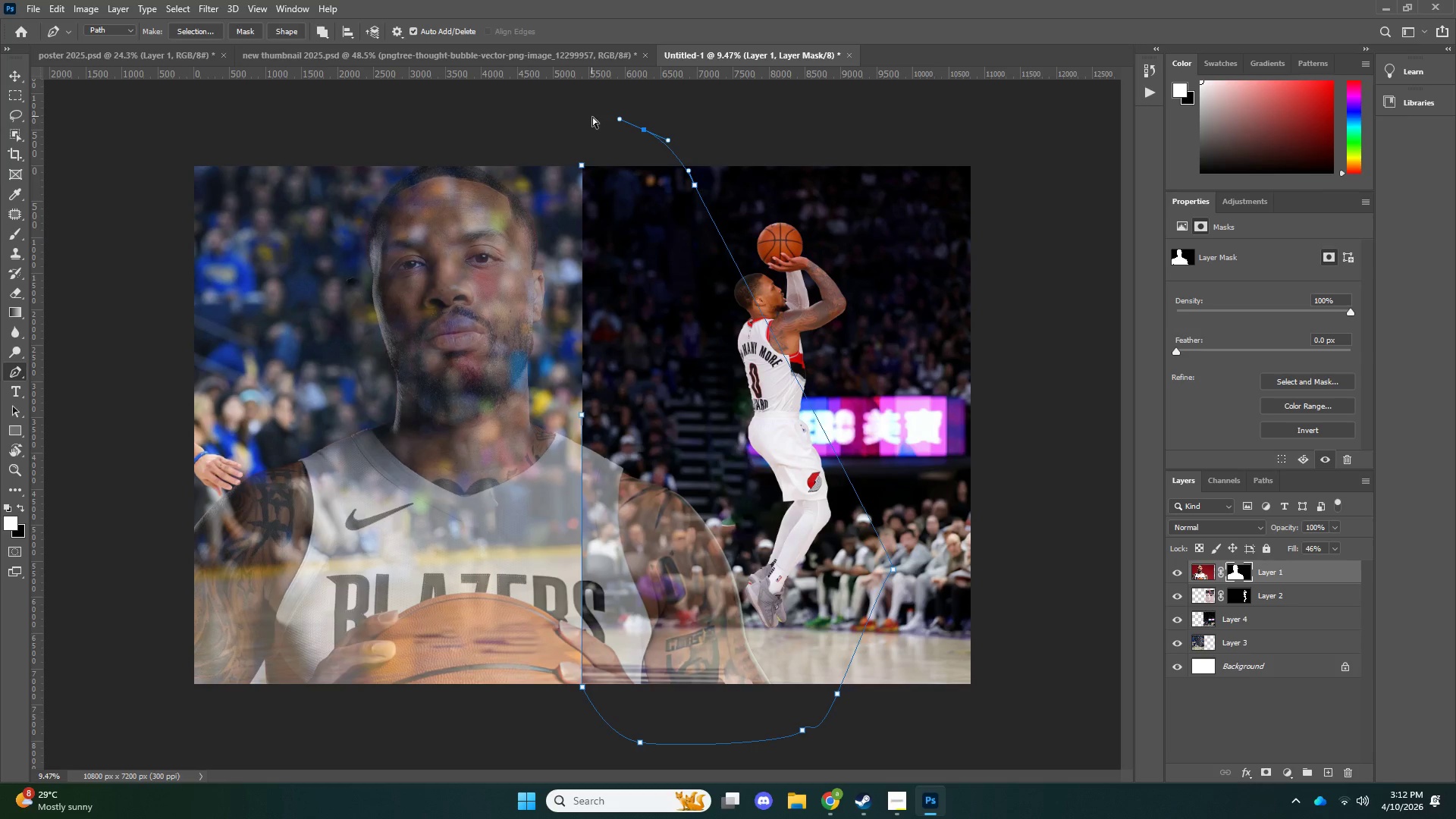 
key(Control+NumpadEnter)
 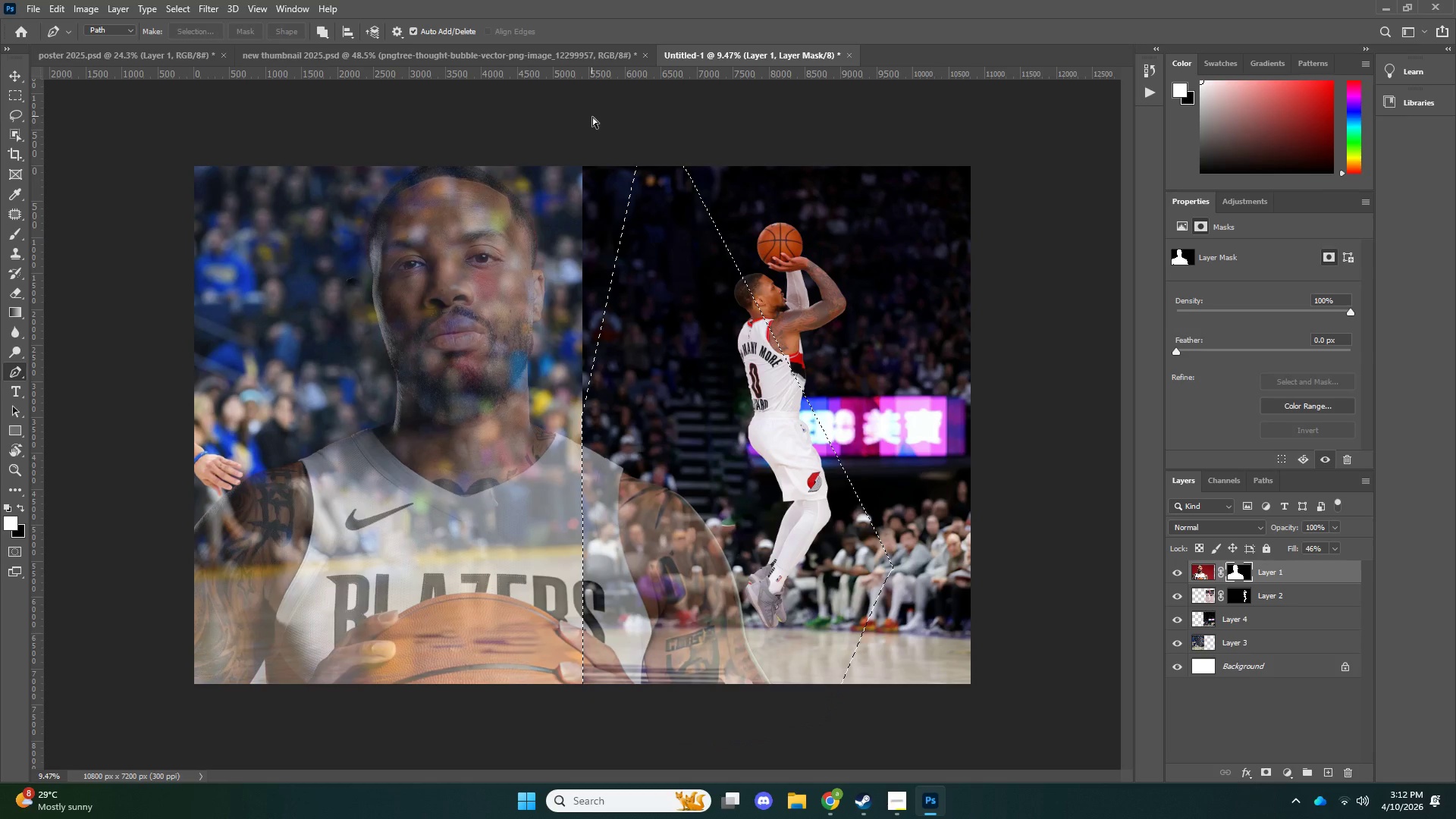 
key(Control+X)
 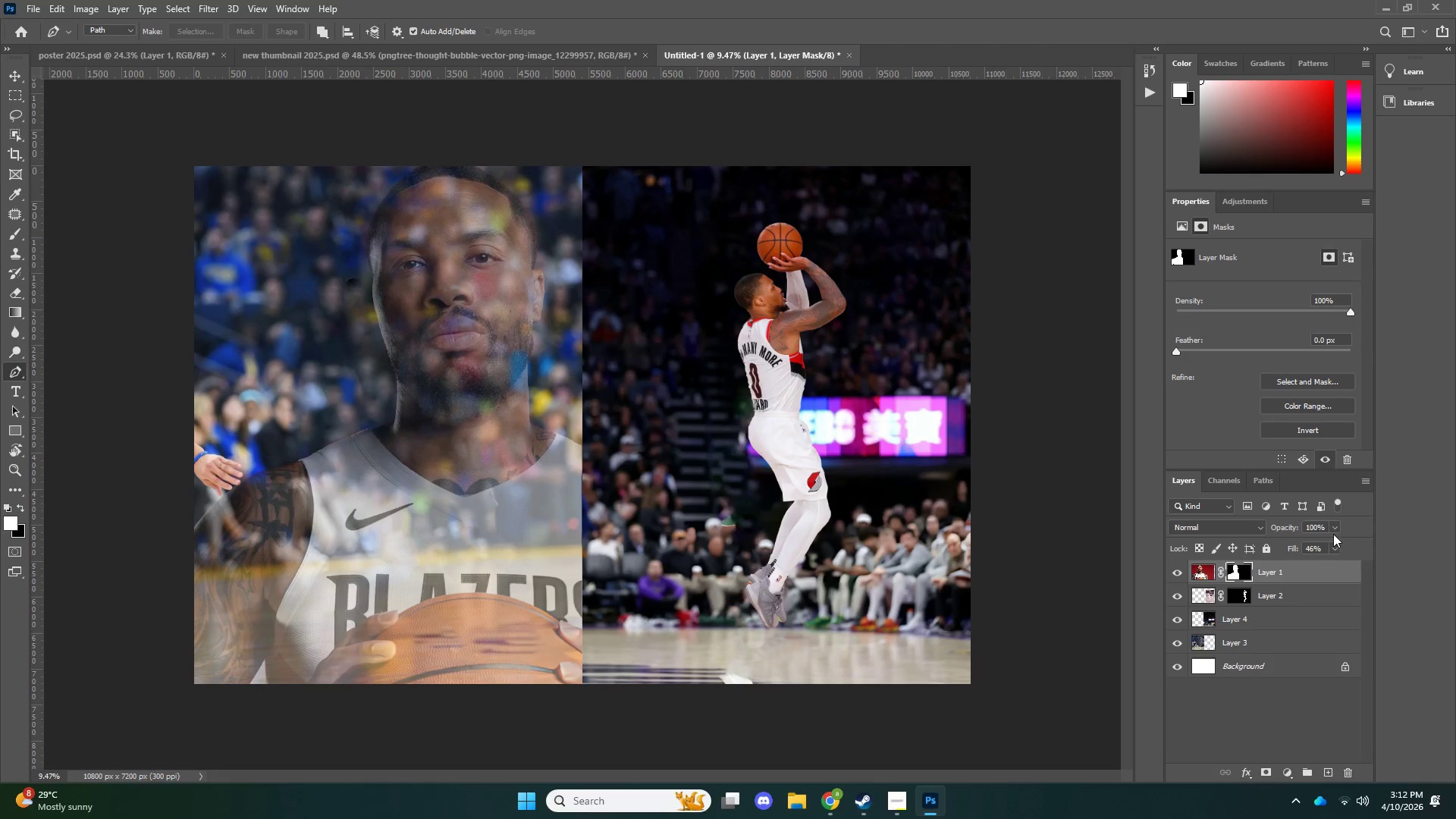 
left_click([1332, 552])
 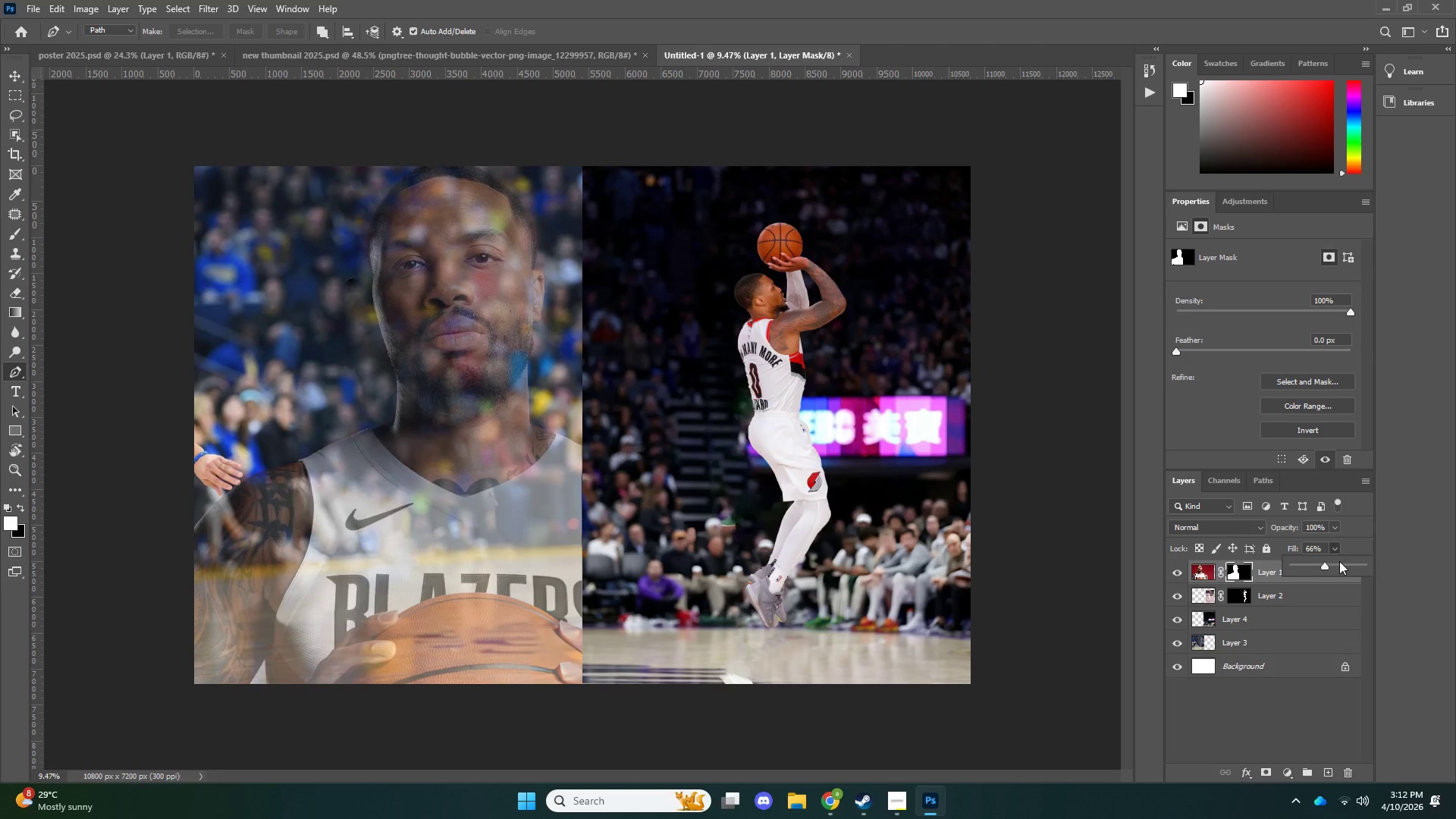 
left_click_drag(start_coordinate=[1339, 561], to_coordinate=[1418, 569])
 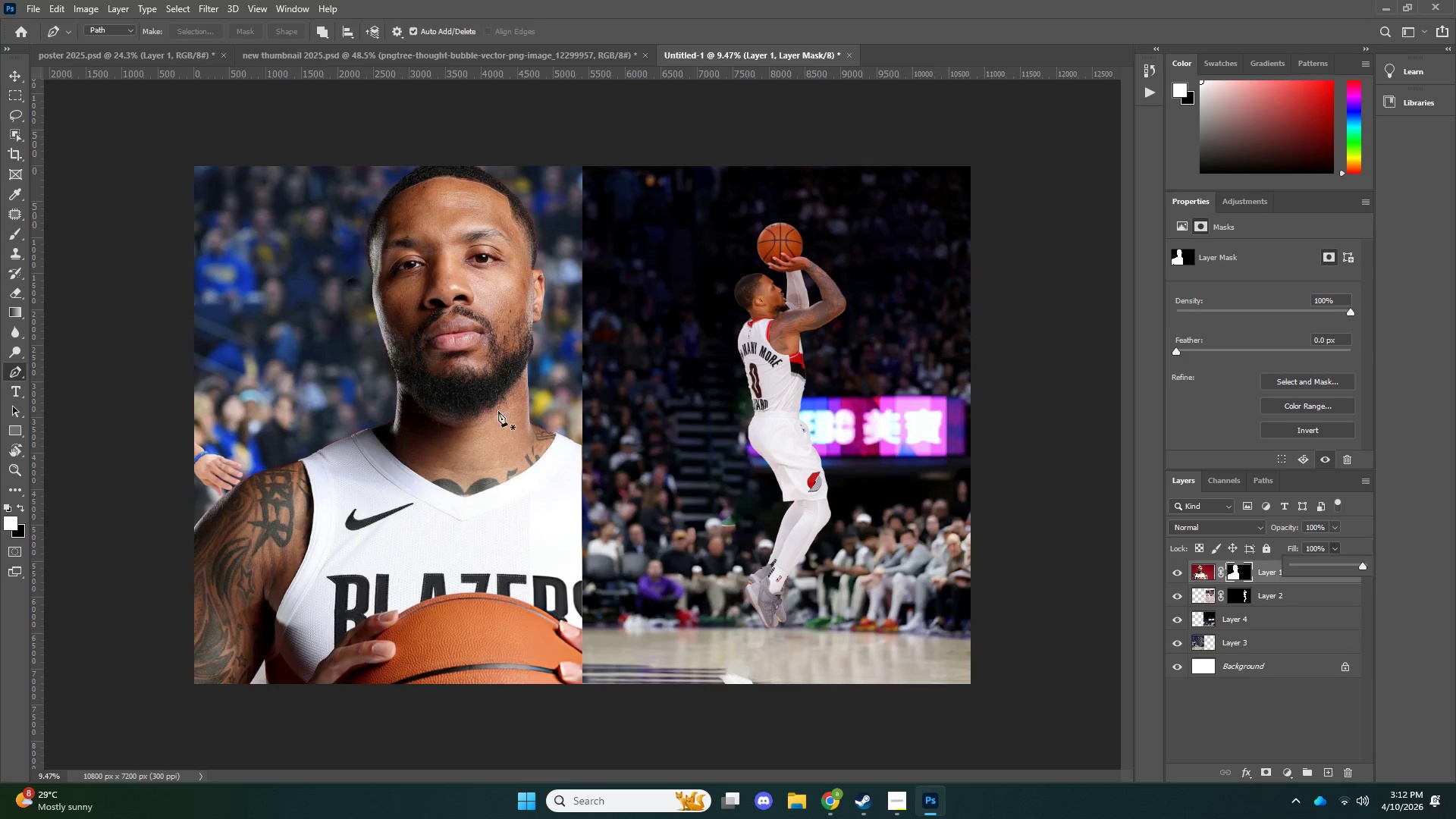 
key(Z)
 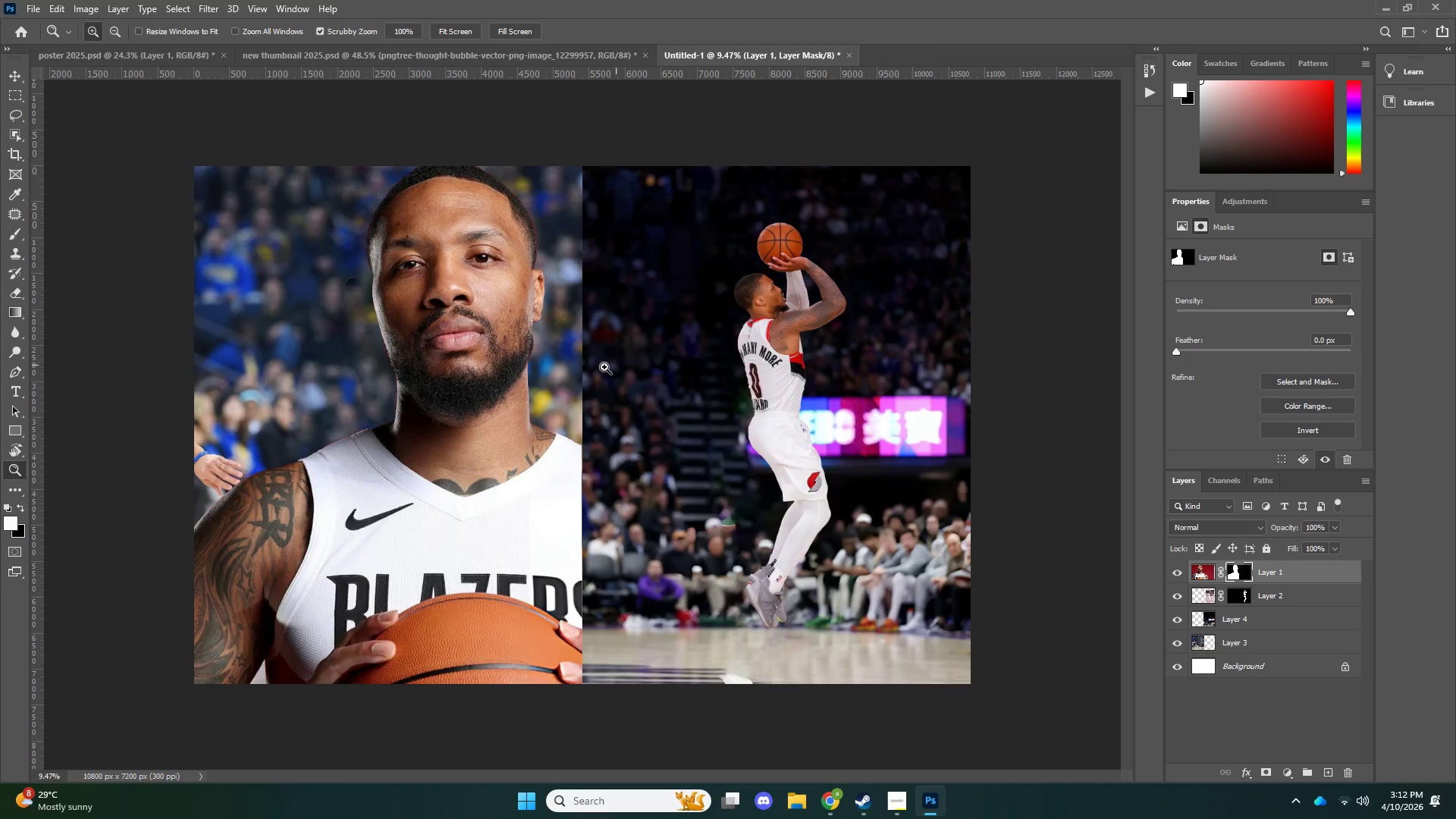 
left_click_drag(start_coordinate=[617, 366], to_coordinate=[588, 373])
 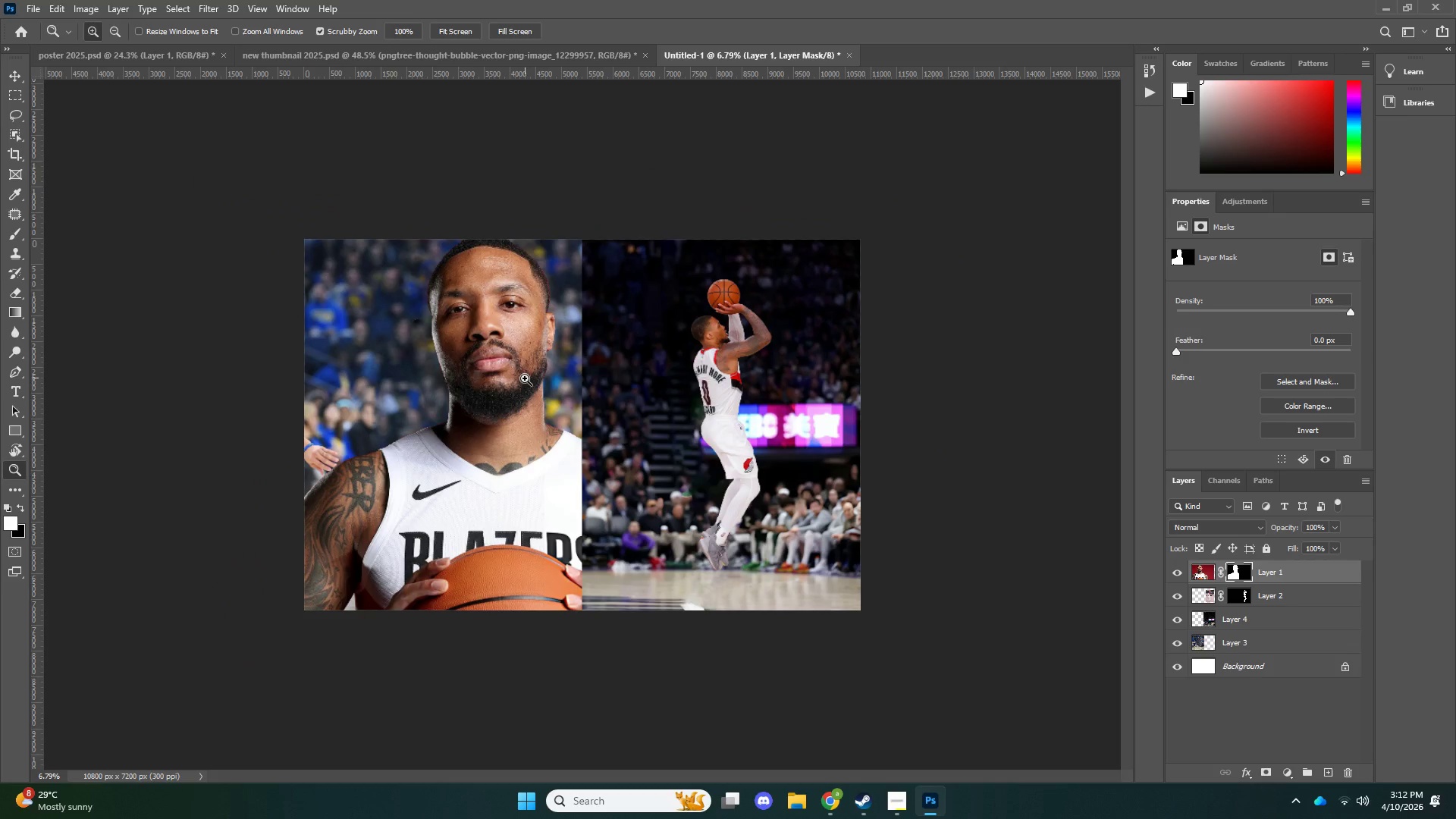 
left_click_drag(start_coordinate=[526, 379], to_coordinate=[544, 375])
 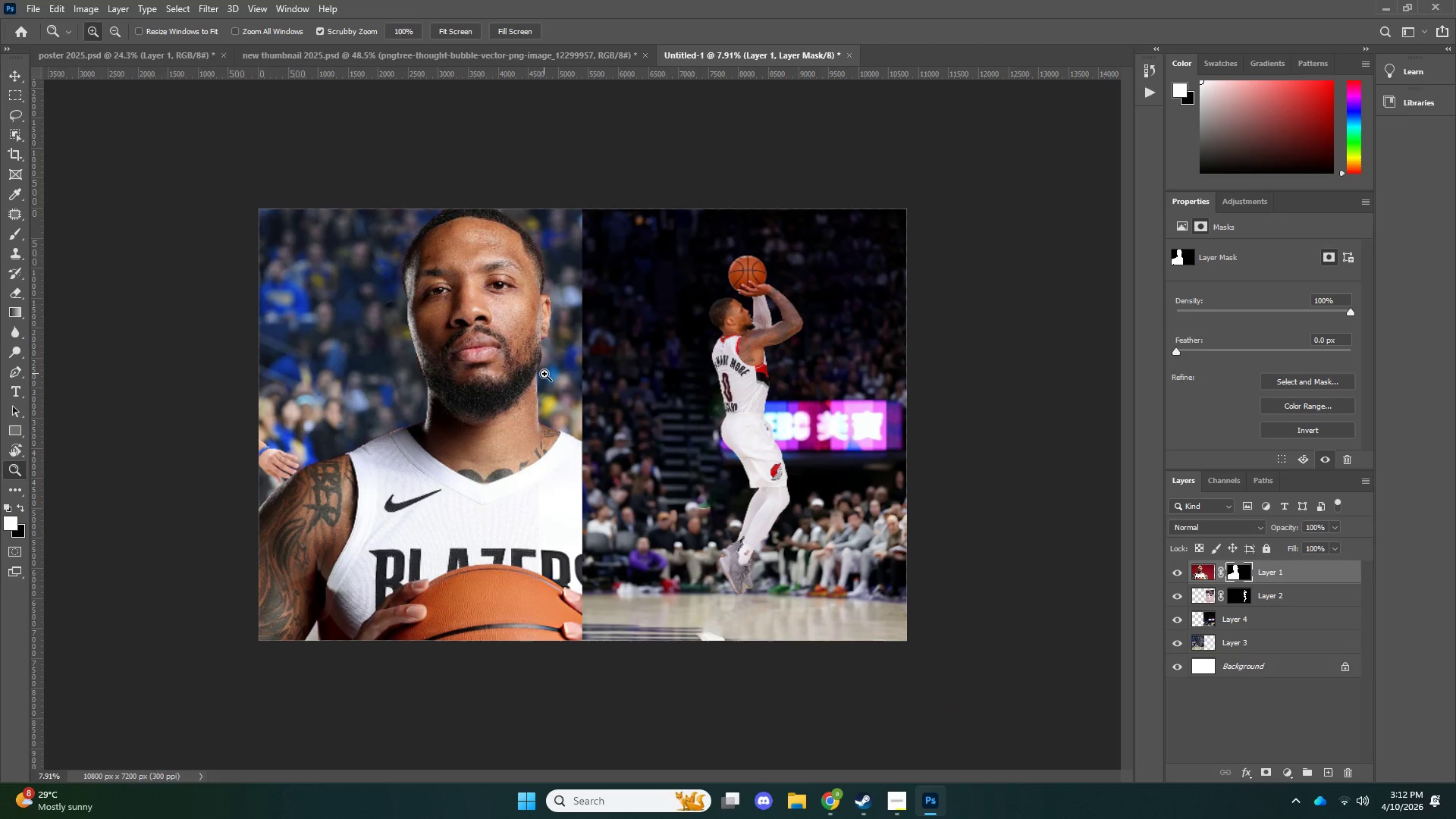 
left_click_drag(start_coordinate=[583, 364], to_coordinate=[565, 371])
 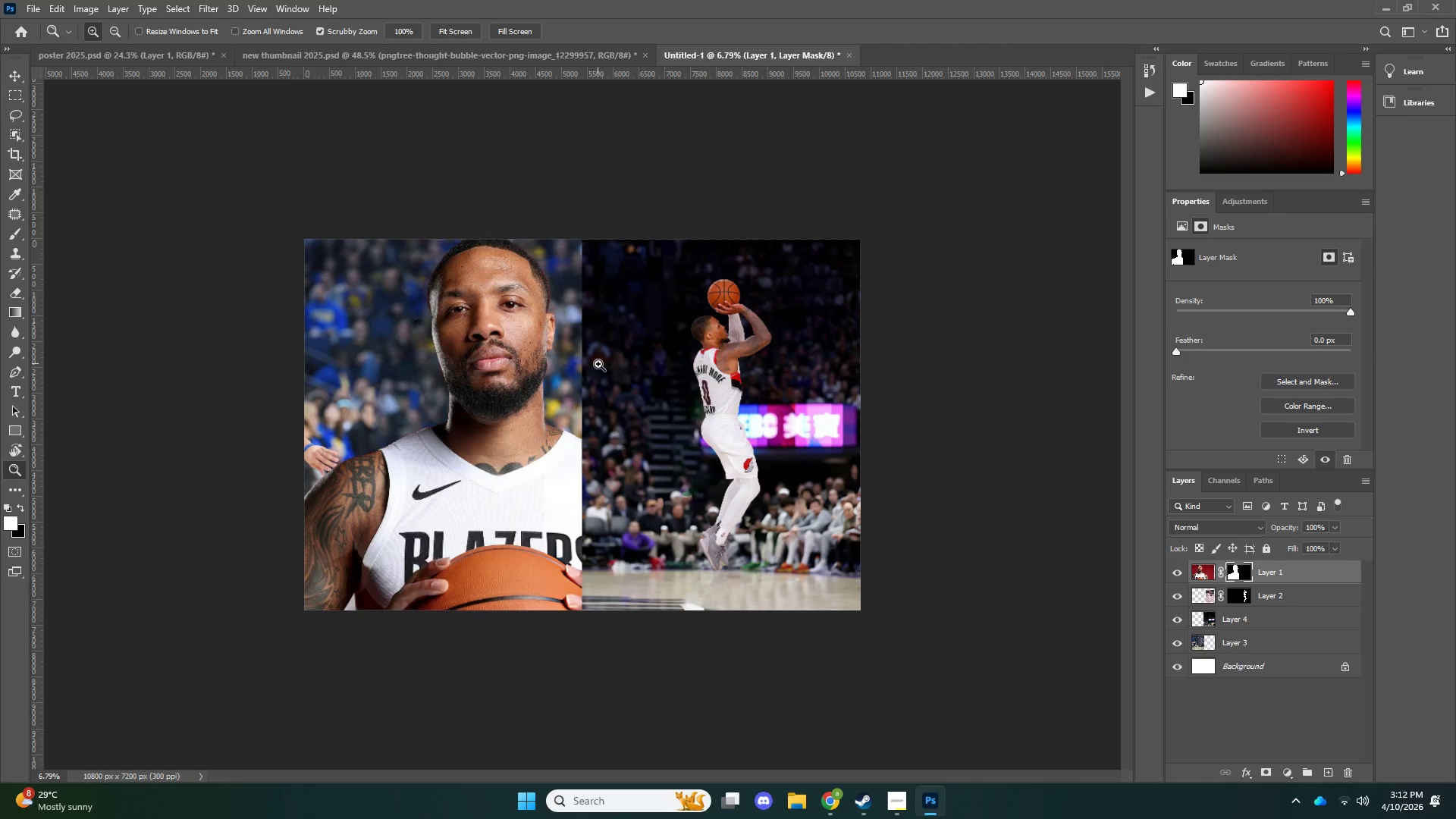 
left_click_drag(start_coordinate=[610, 364], to_coordinate=[627, 362])
 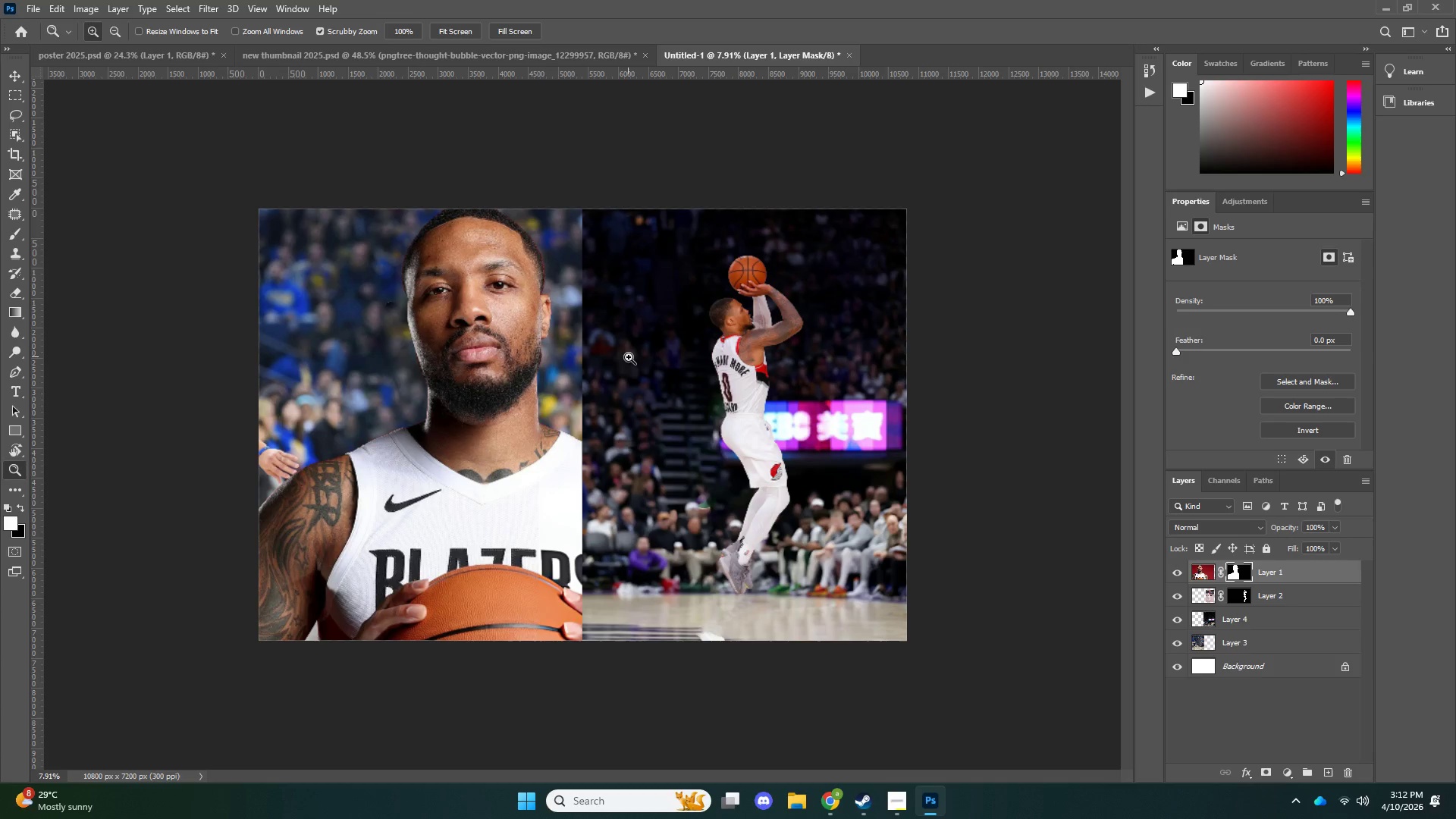 
wait(15.42)
 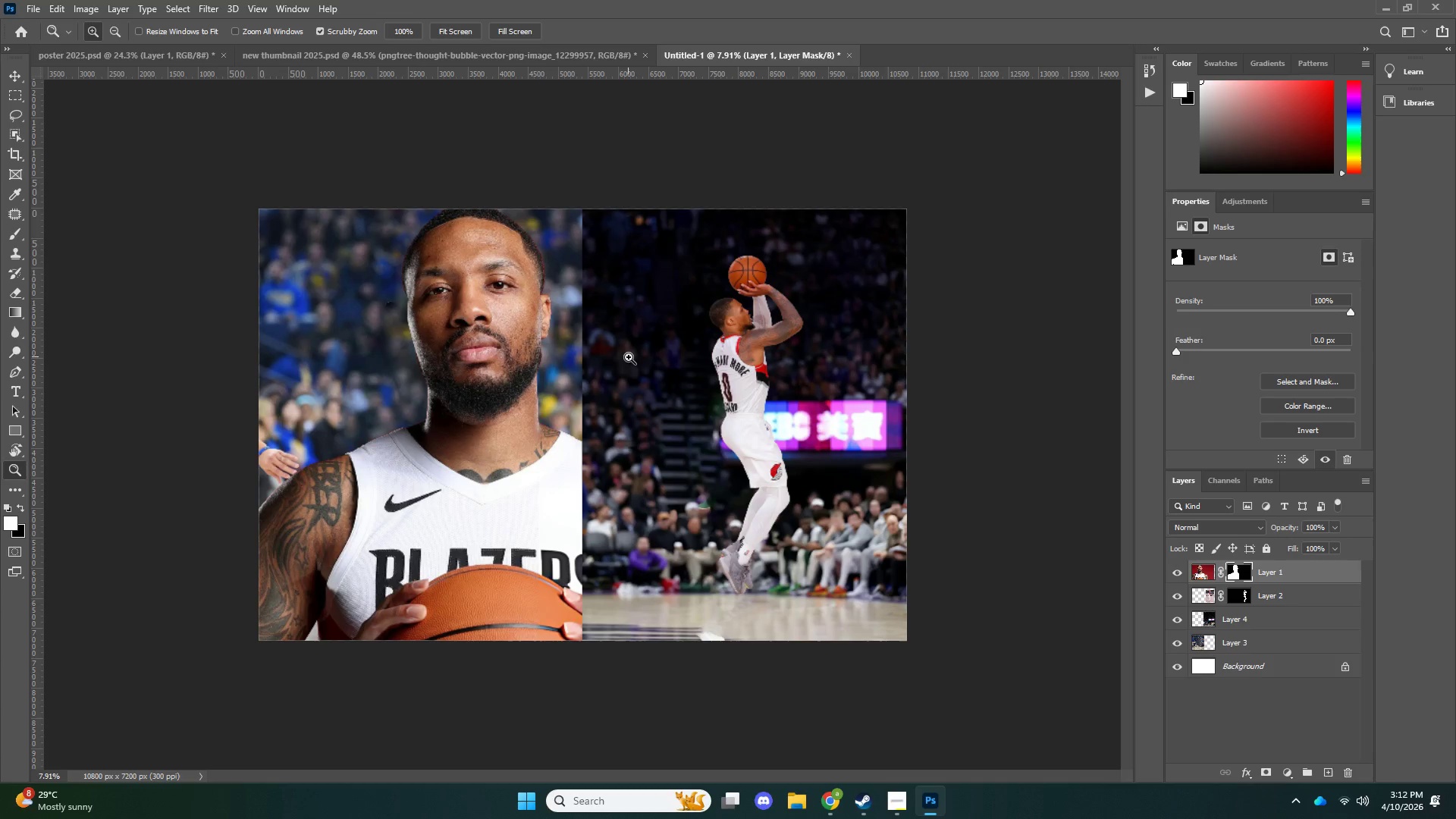 
type(tx)
 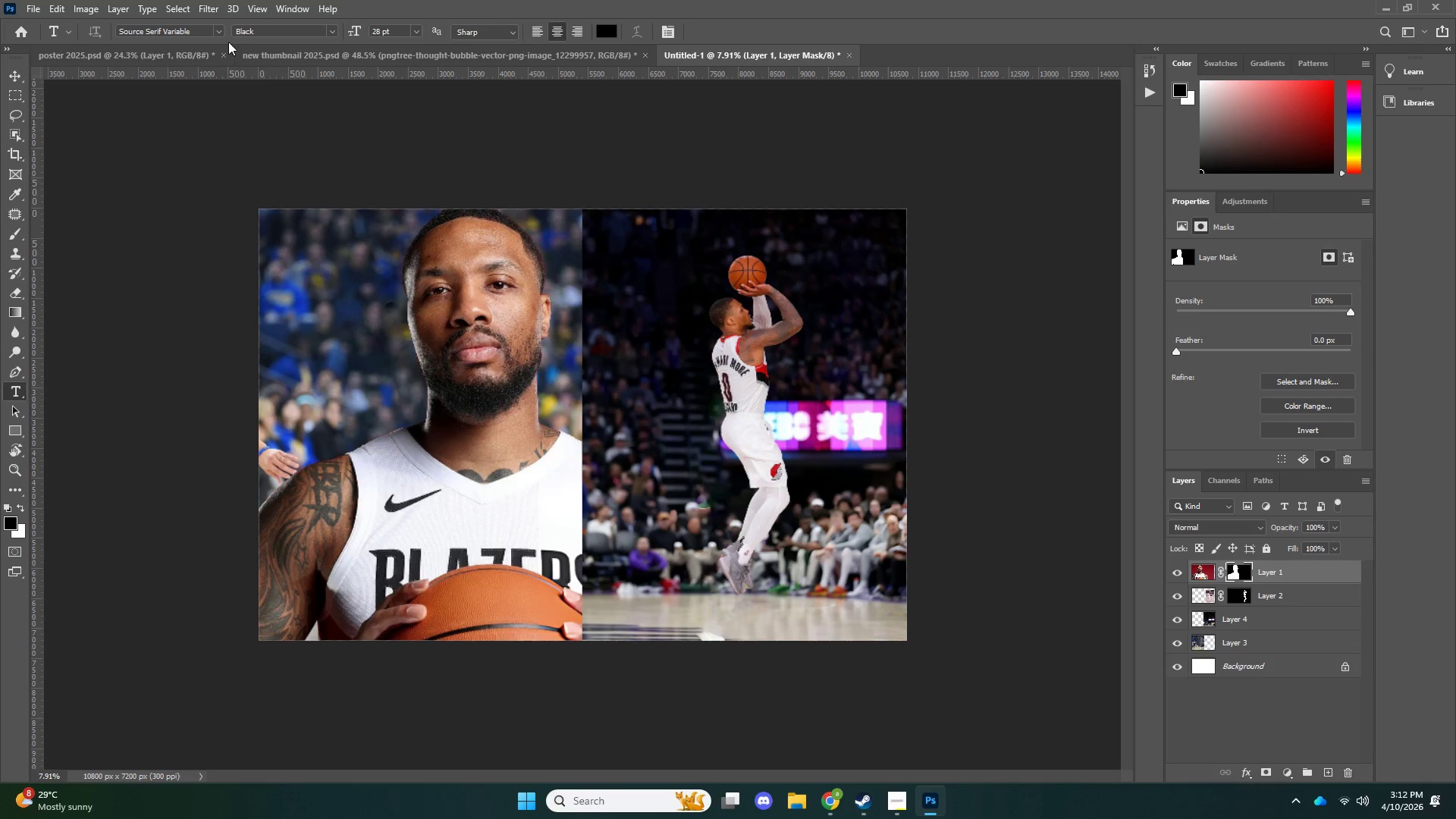 
key(X)
 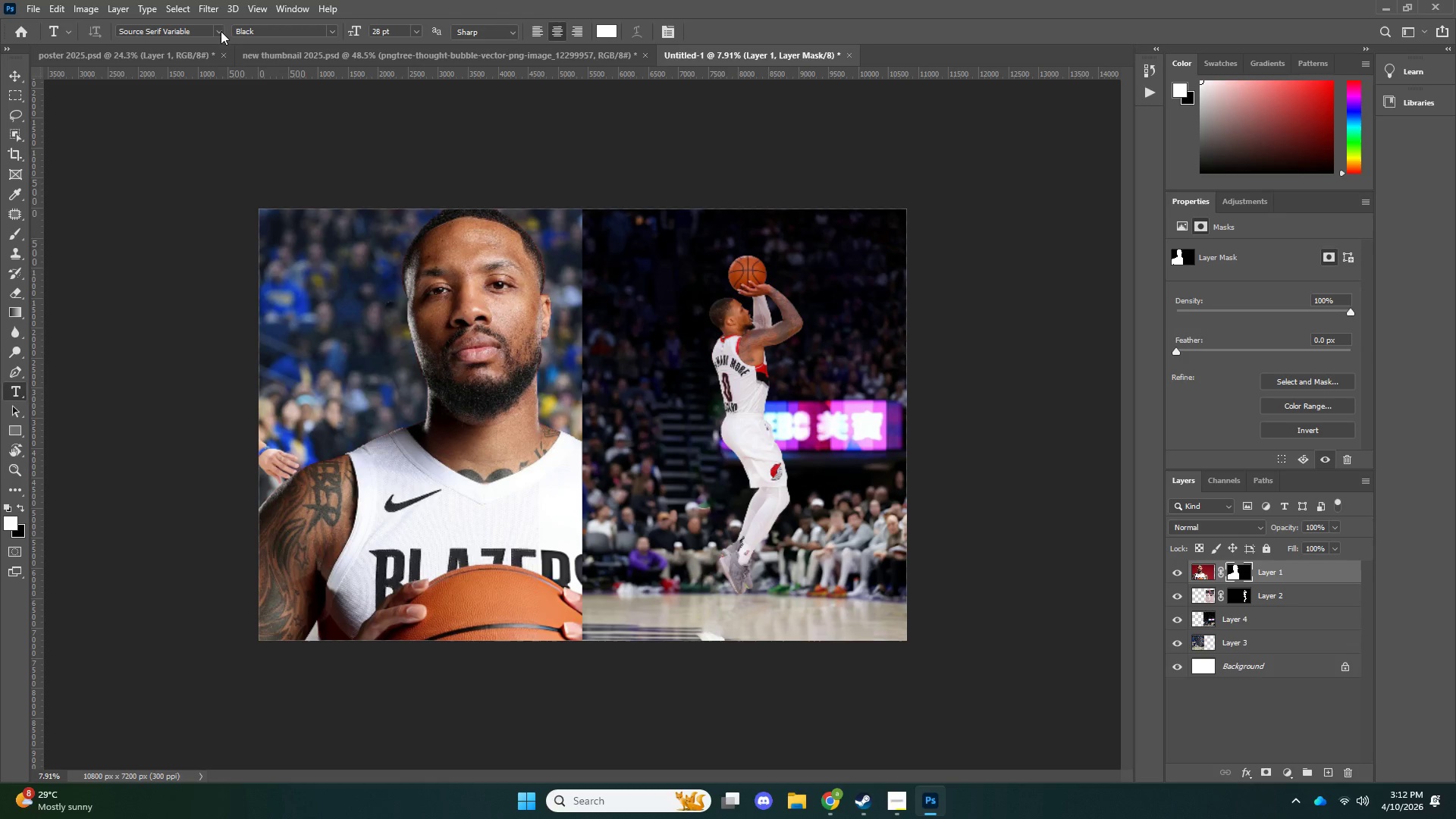 
left_click([221, 31])
 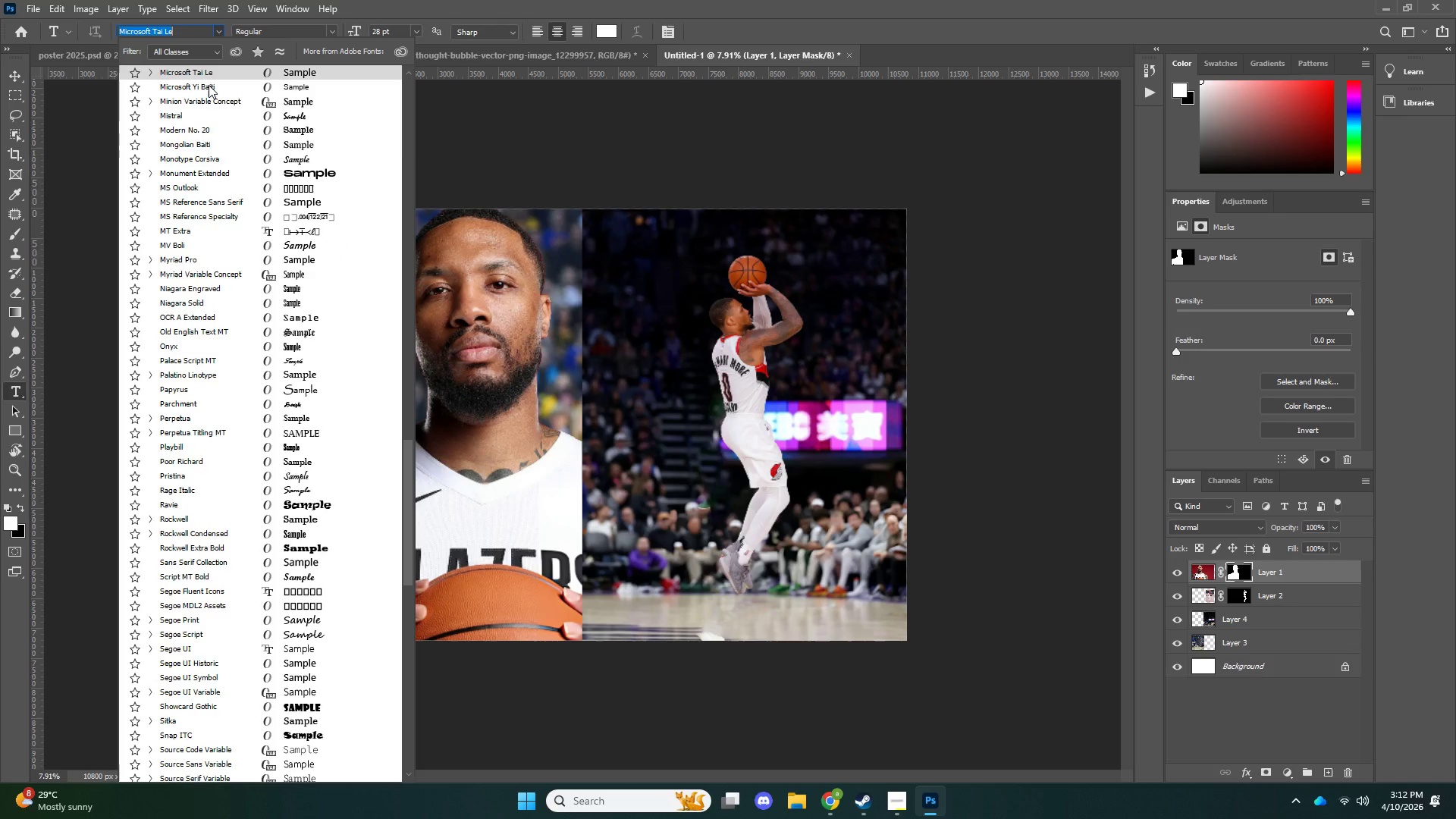 
scroll: coordinate [221, 146], scroll_direction: up, amount: 8.0
 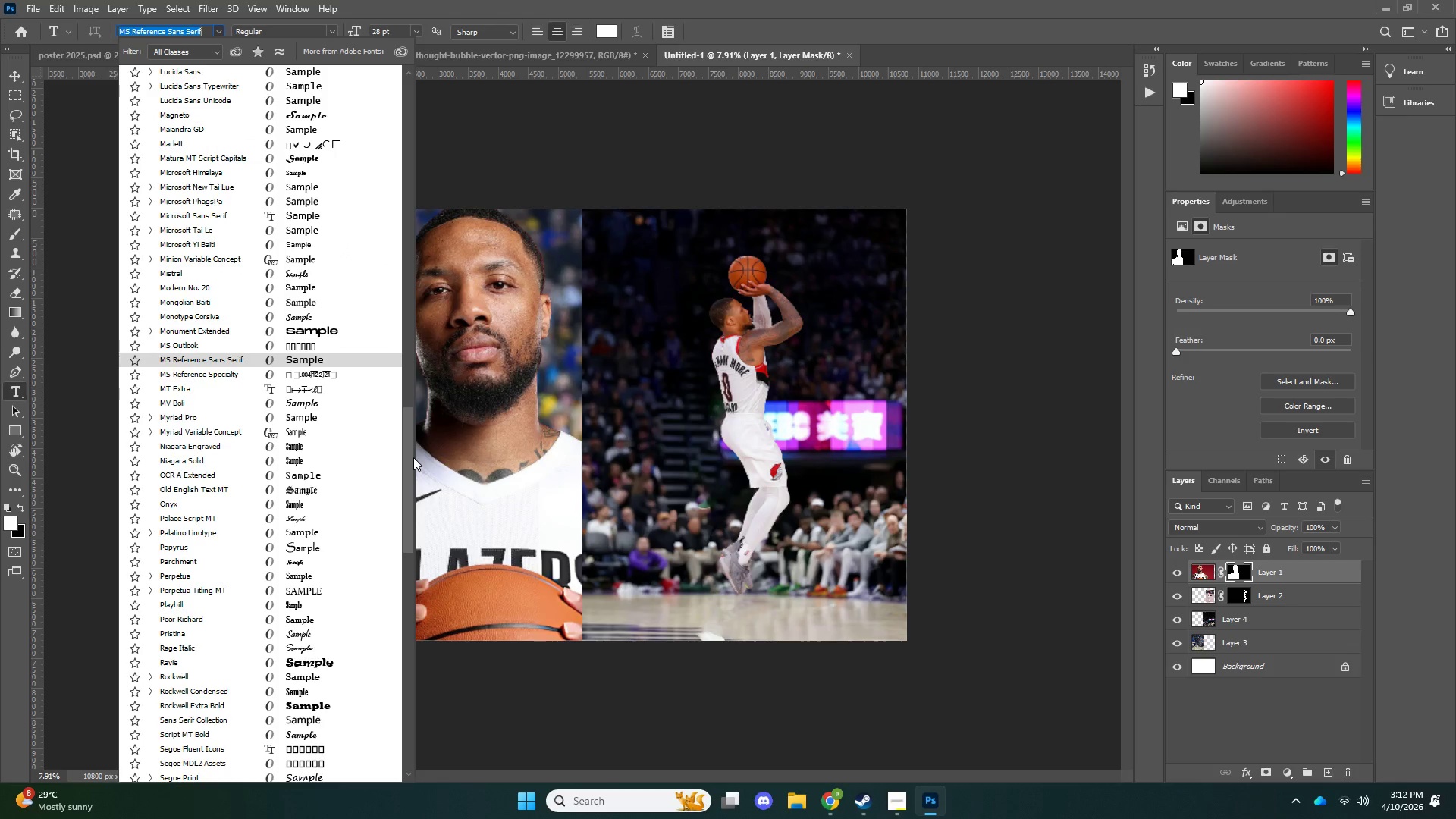 
left_click_drag(start_coordinate=[412, 450], to_coordinate=[404, 54])
 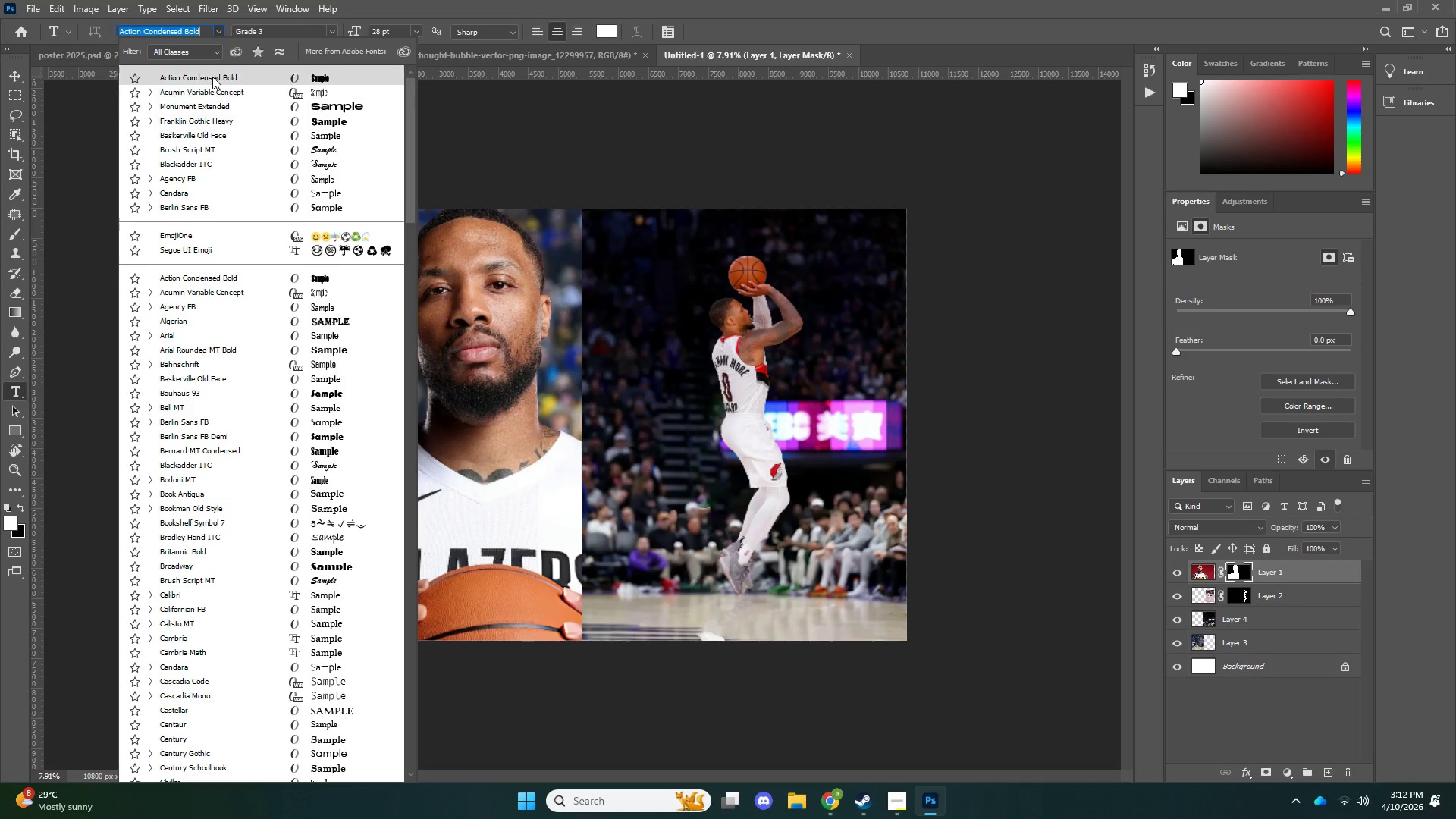 
double_click([436, 521])
 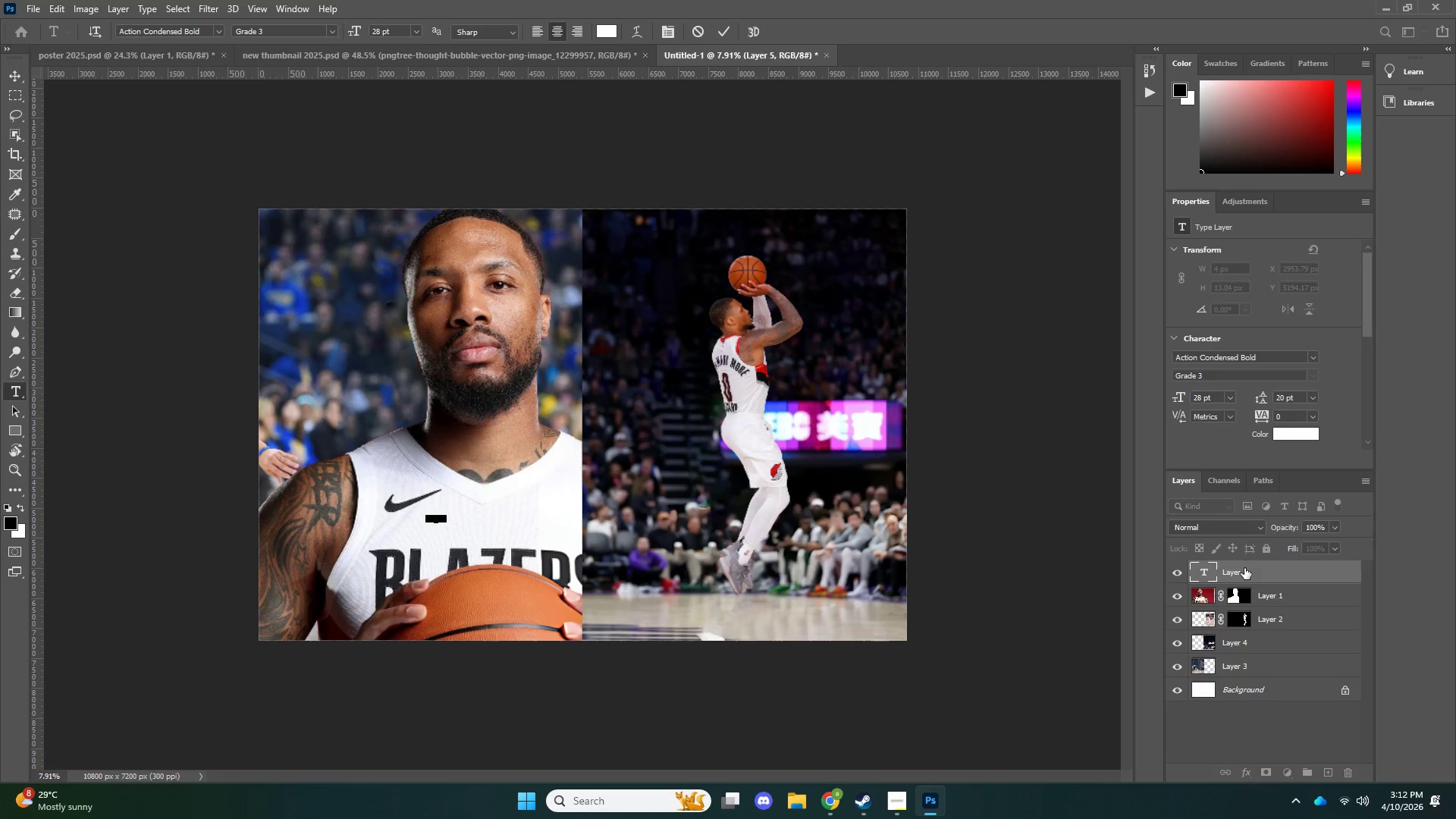 
type(damian)
key(NumpadEnter)
 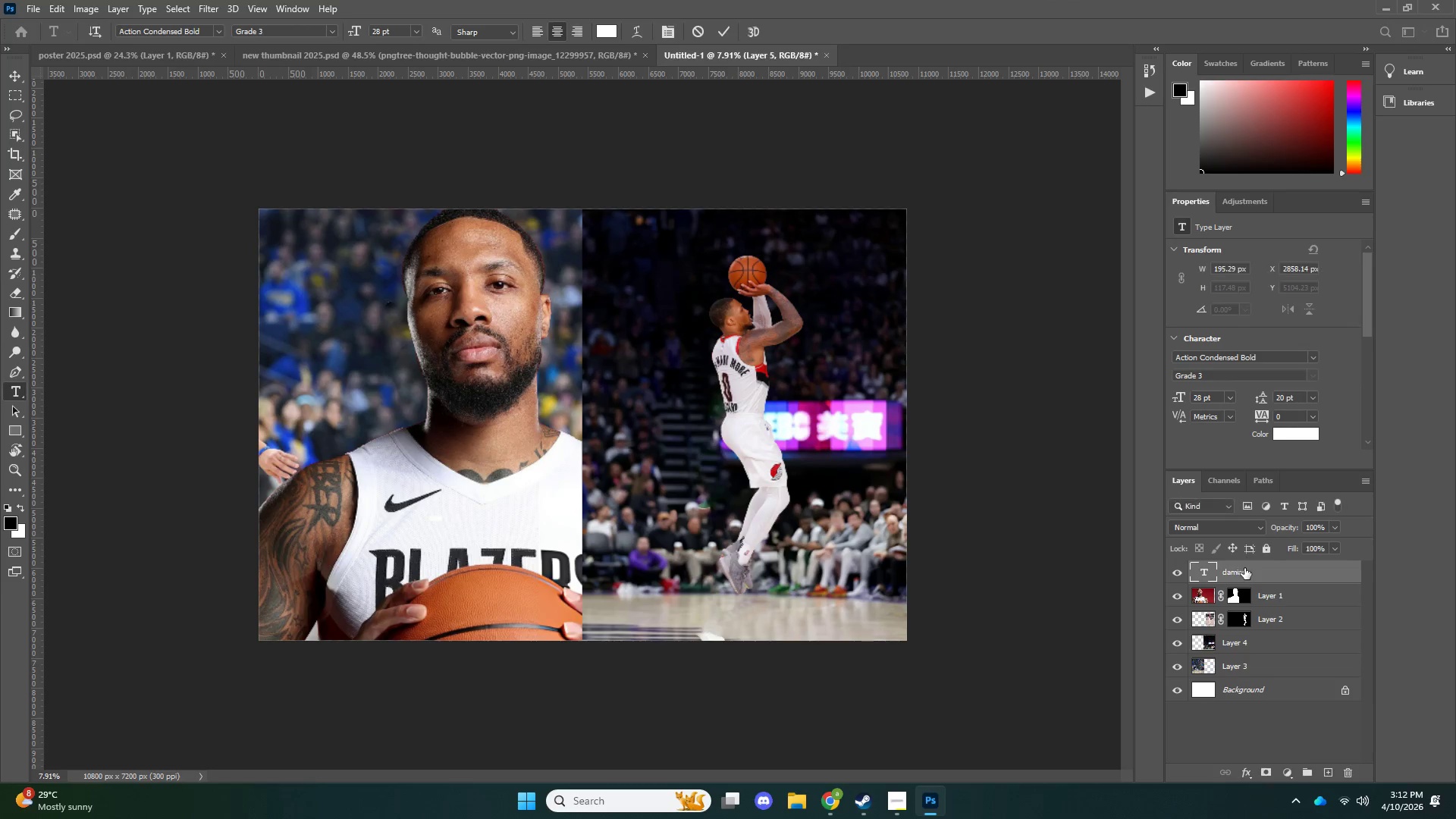 
key(Control+ControlLeft)
 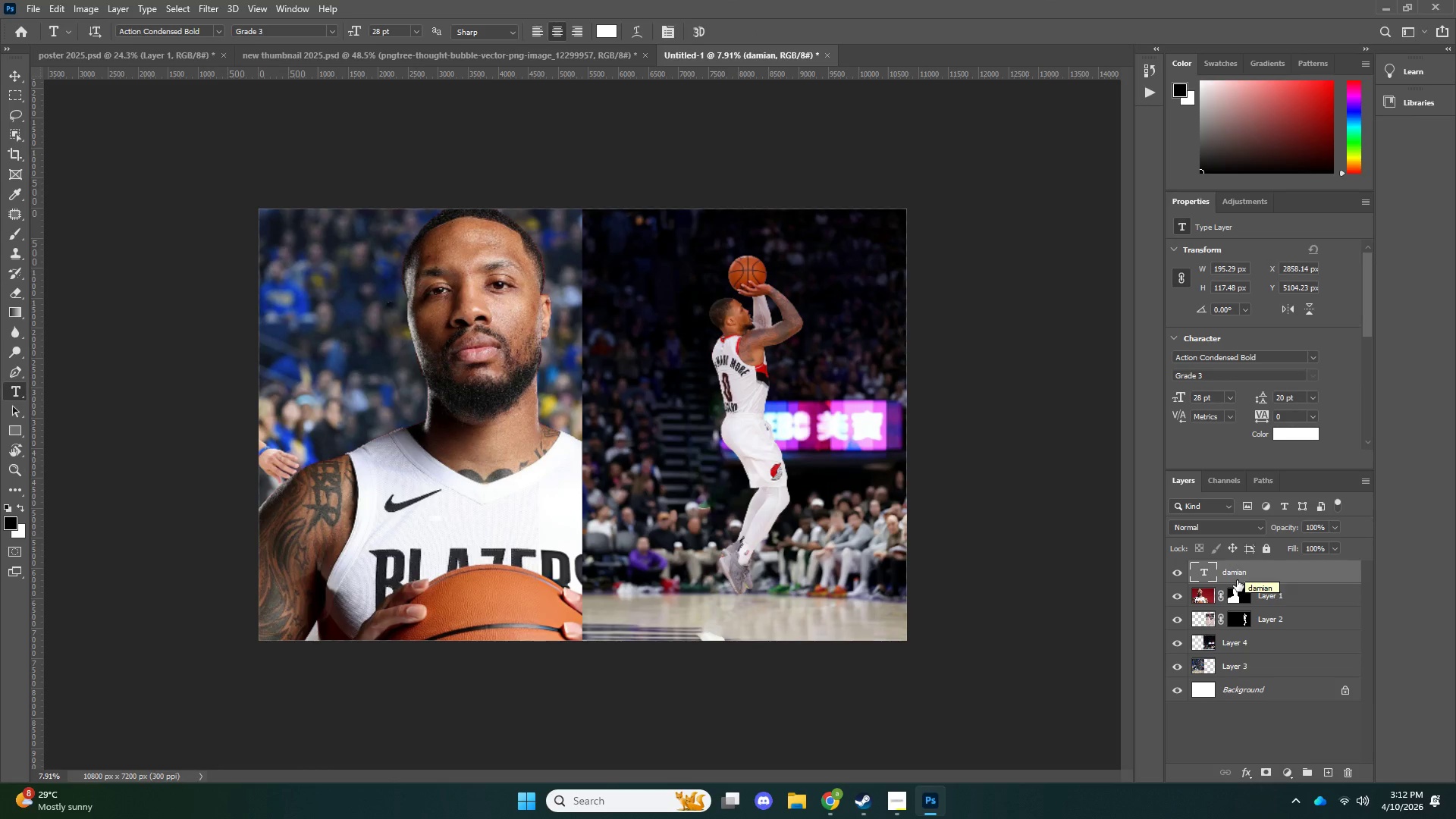 
key(Control+T)
 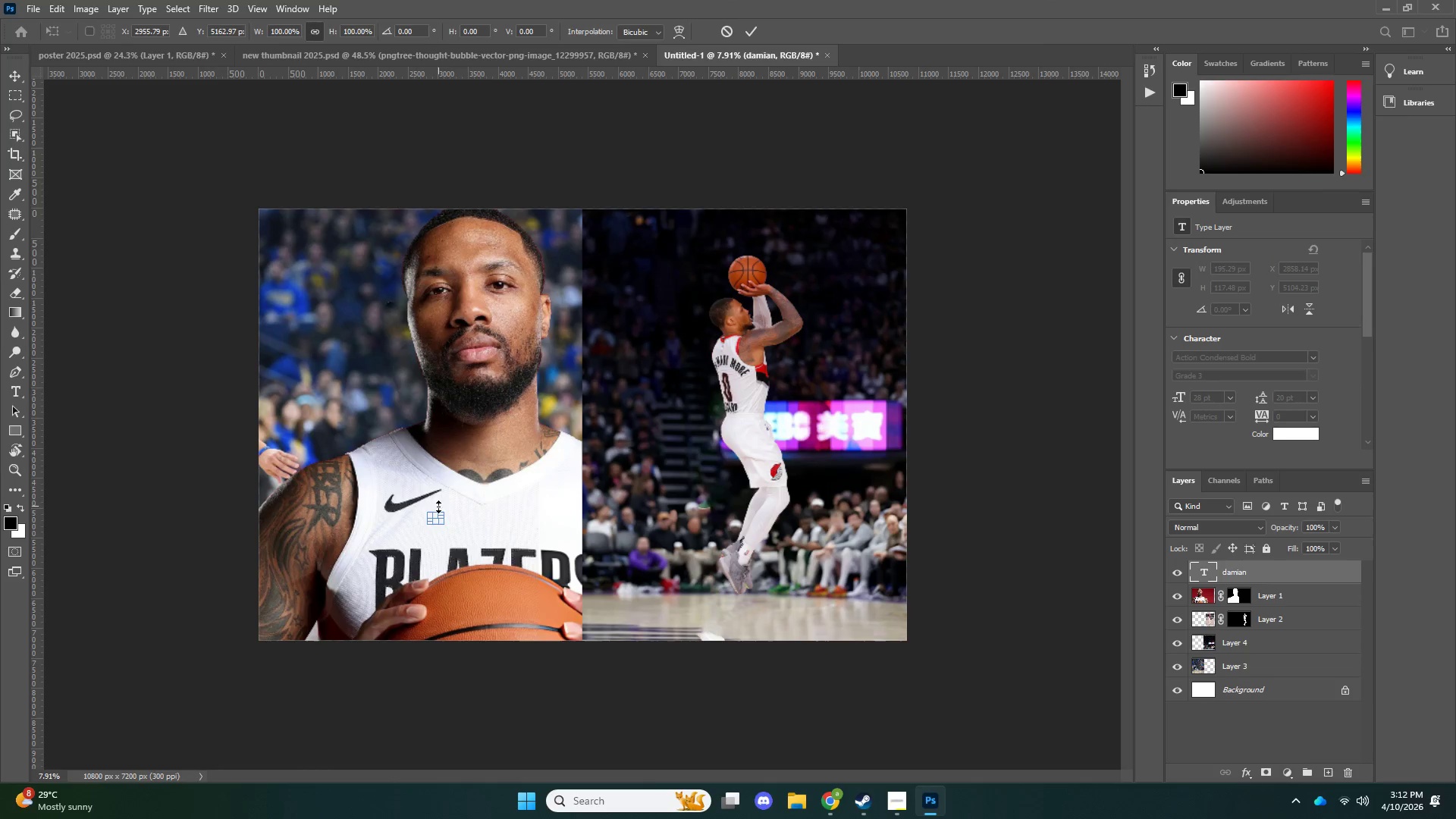 
hold_key(key=AltLeft, duration=2.06)
left_click_drag(start_coordinate=[440, 510], to_coordinate=[613, 413])
 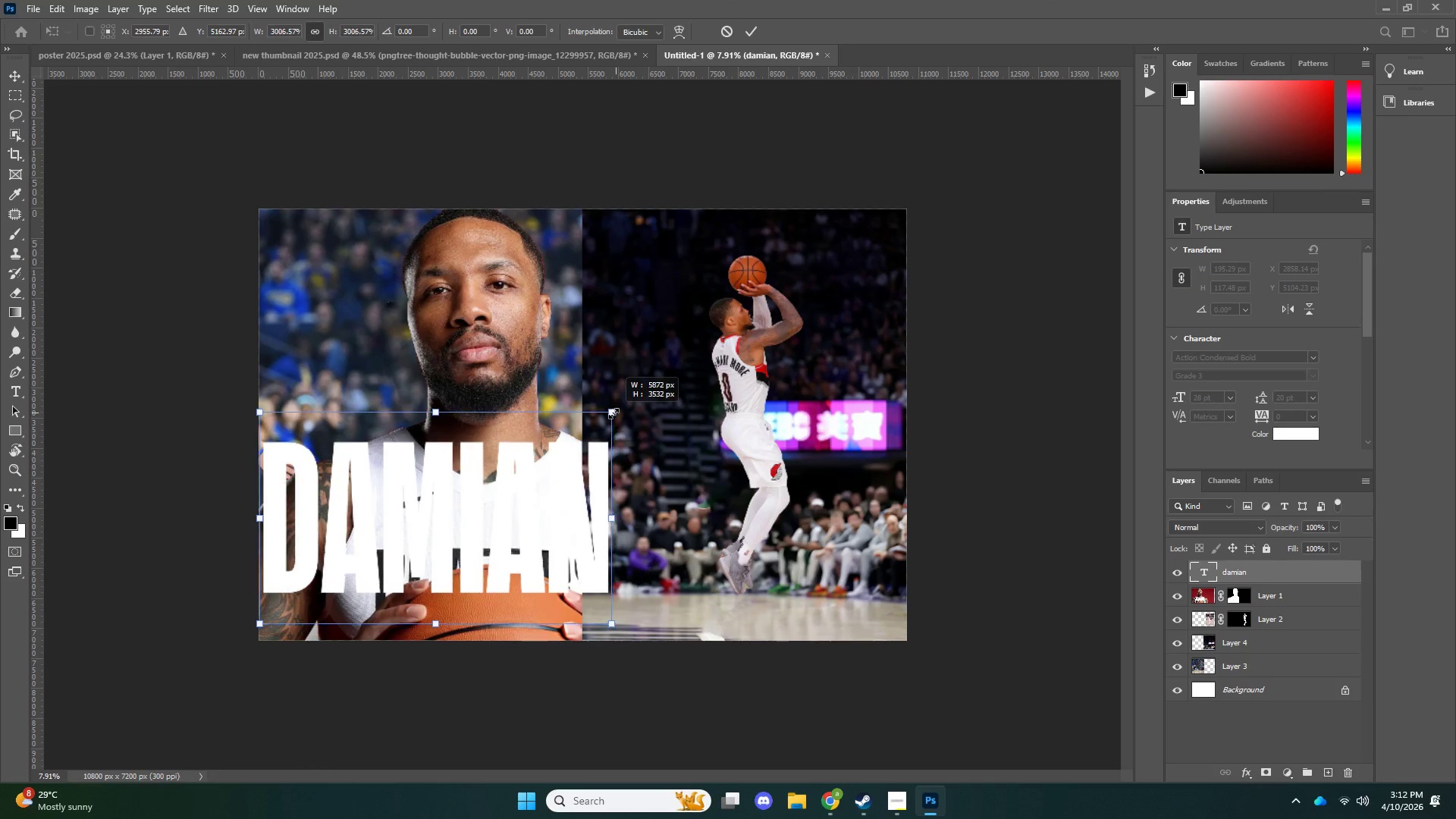 
key(NumpadEnter)
 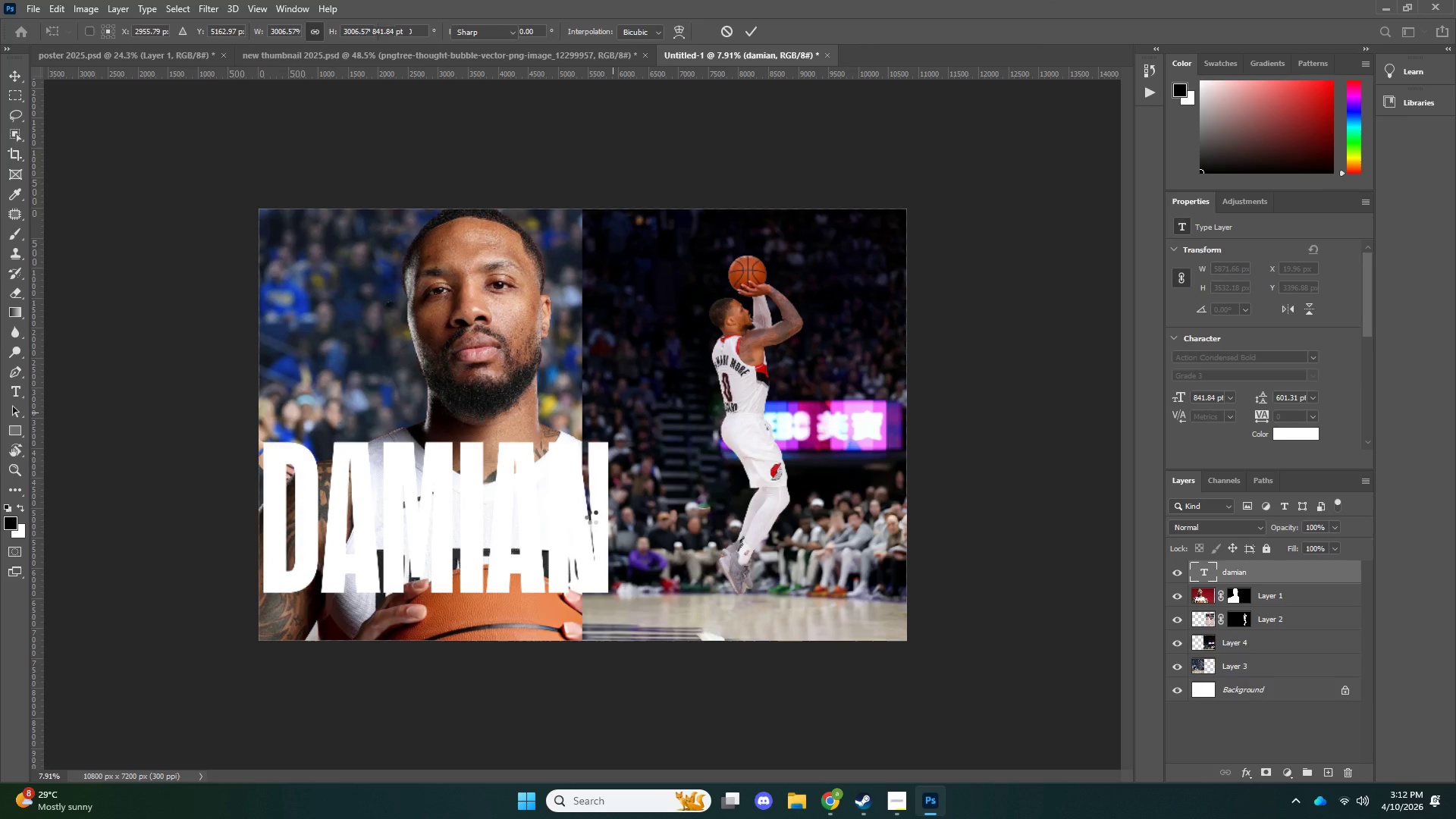 
key(V)
 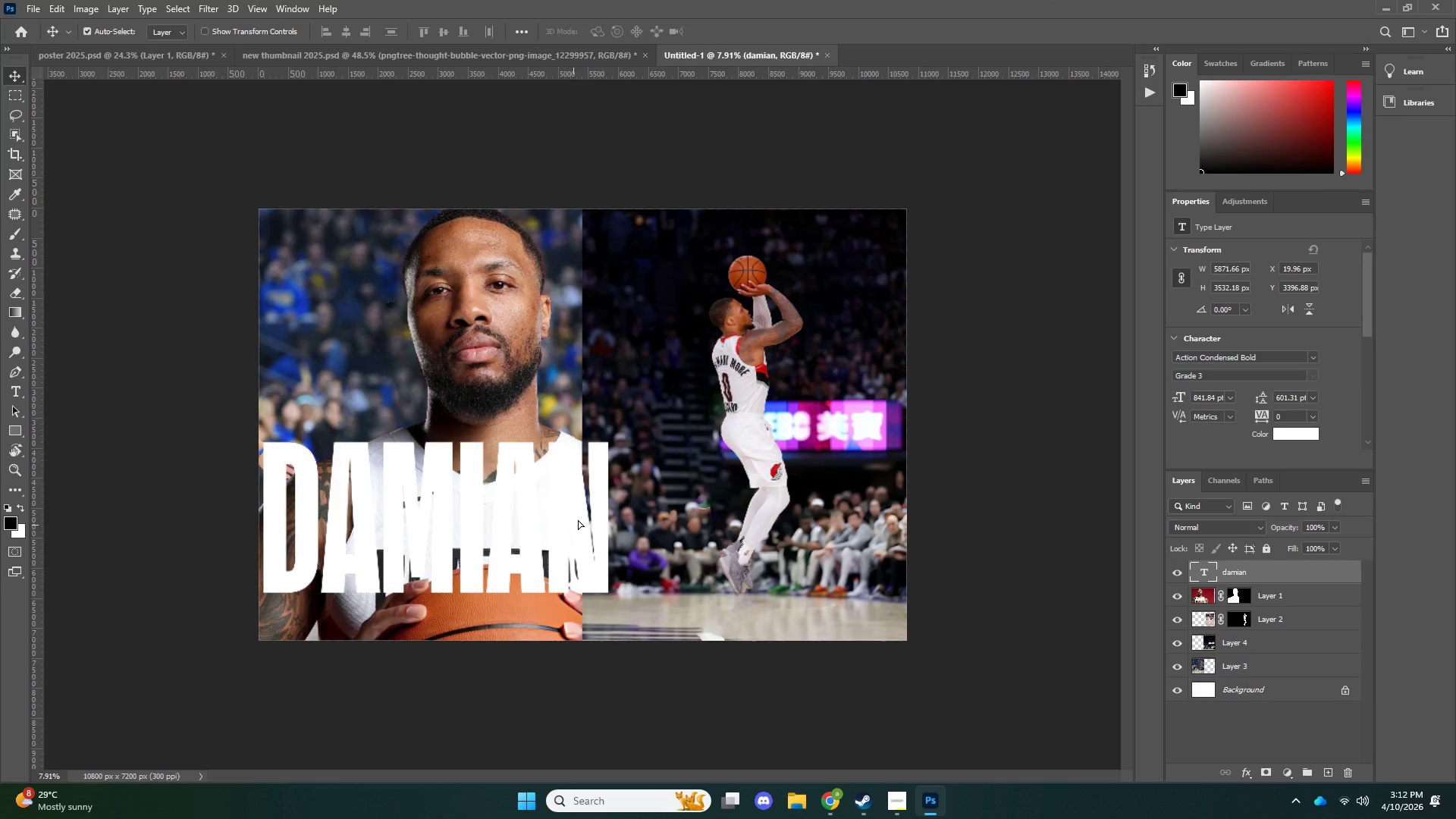 
left_click_drag(start_coordinate=[572, 529], to_coordinate=[589, 496])
 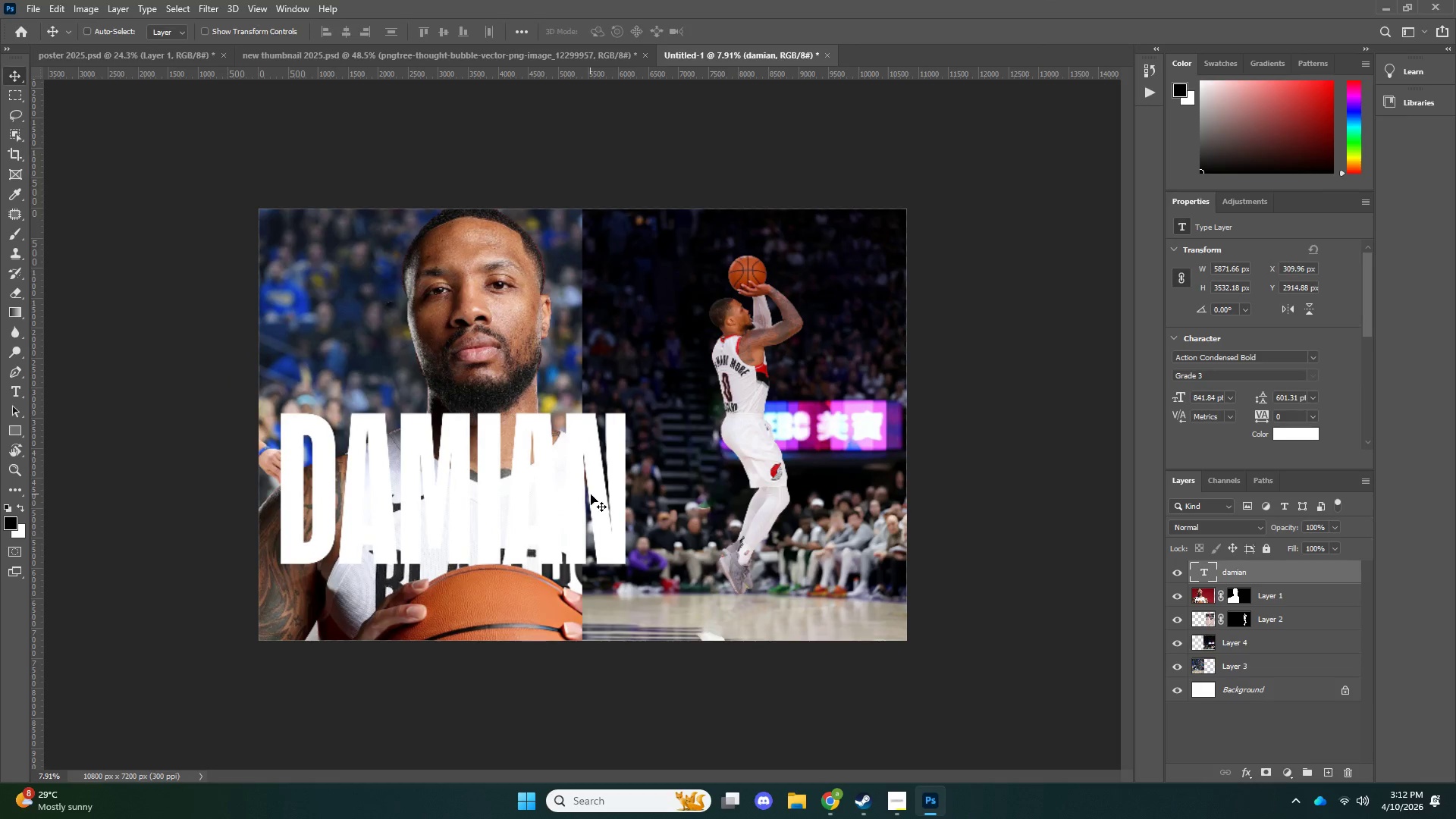 
key(Control+ControlLeft)
 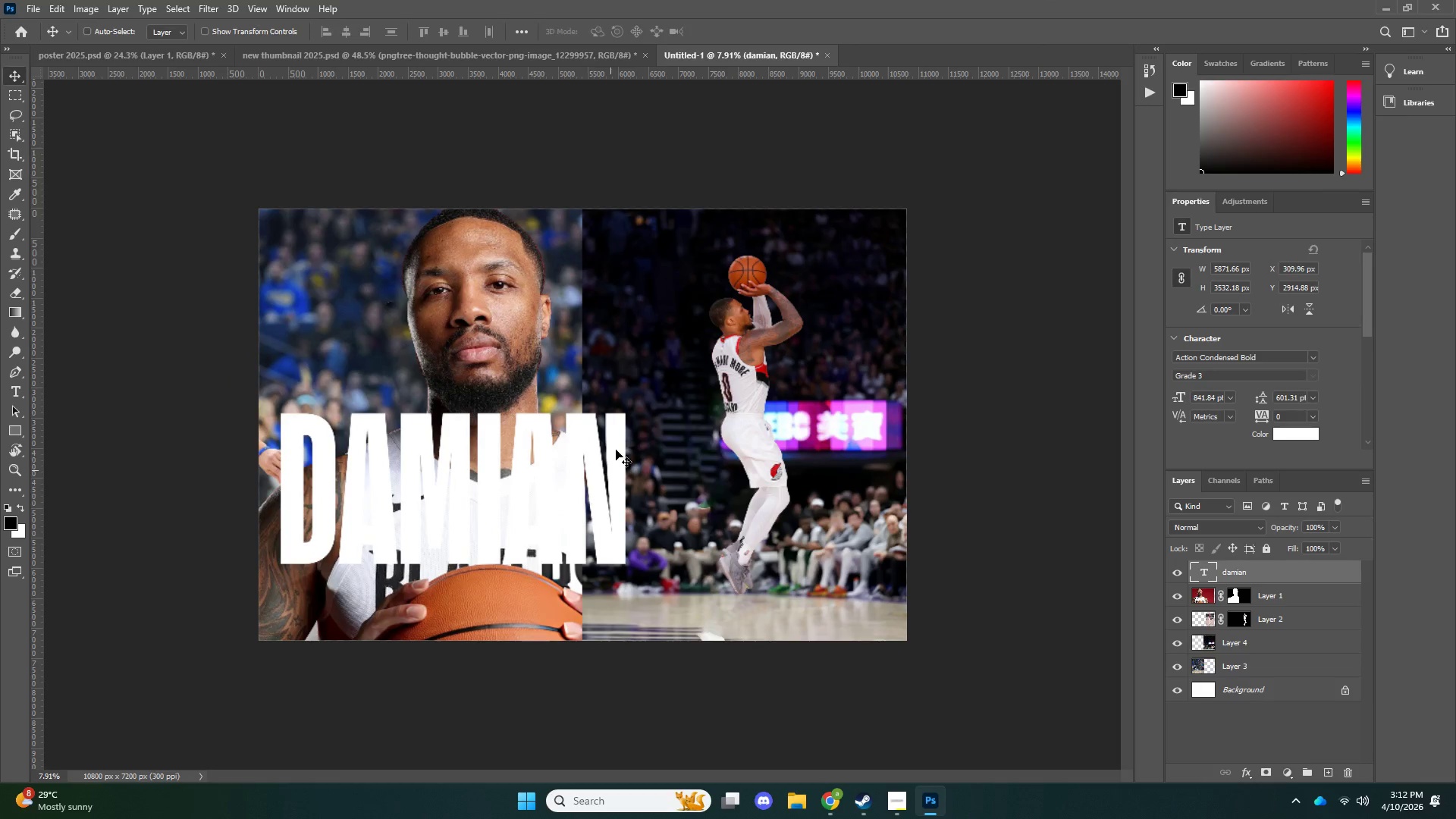 
key(Control+T)
 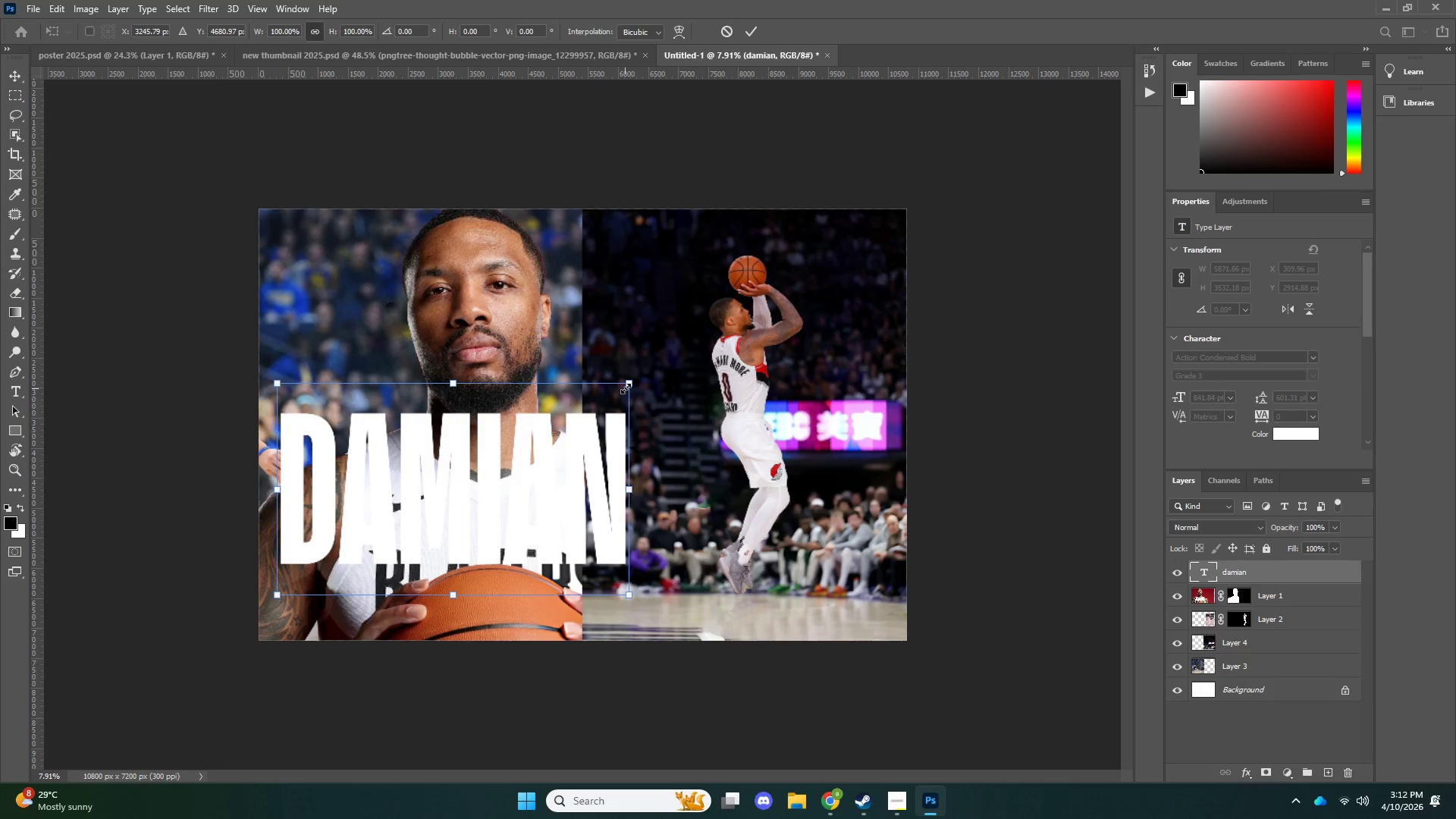 
hold_key(key=AltLeft, duration=0.66)
left_click_drag(start_coordinate=[627, 388], to_coordinate=[561, 407])
 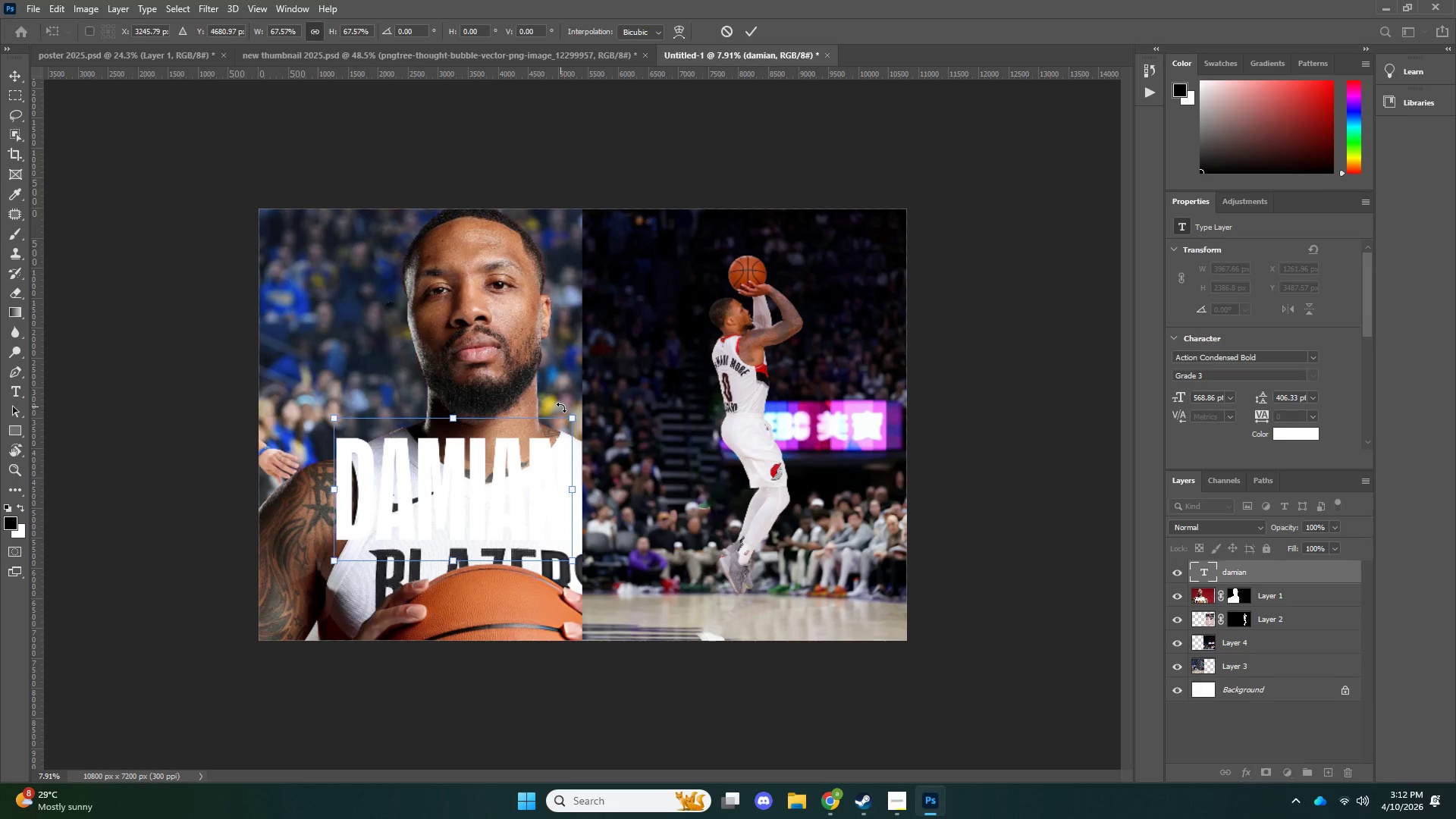 
key(NumpadEnter)
 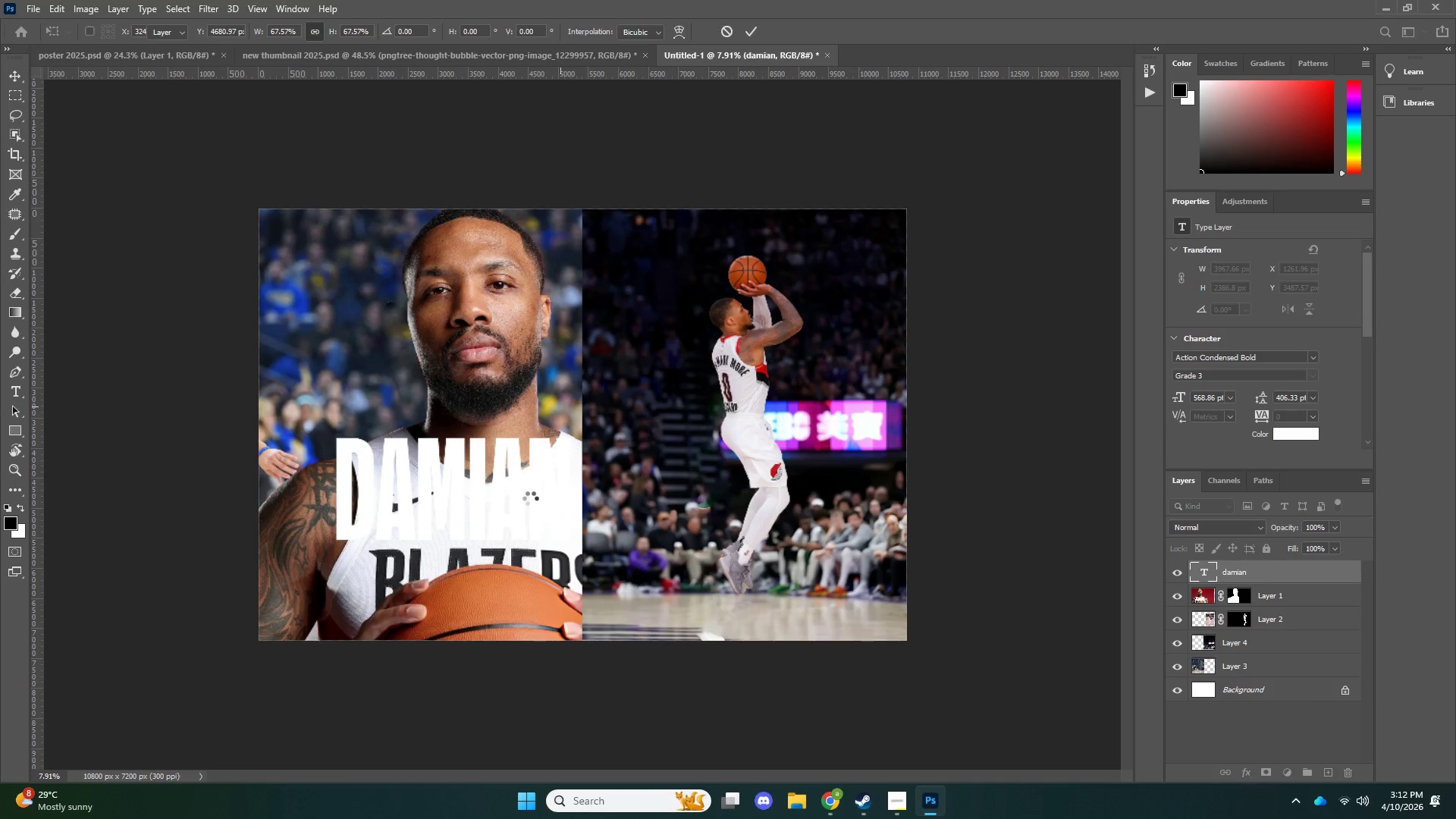 
key(V)
 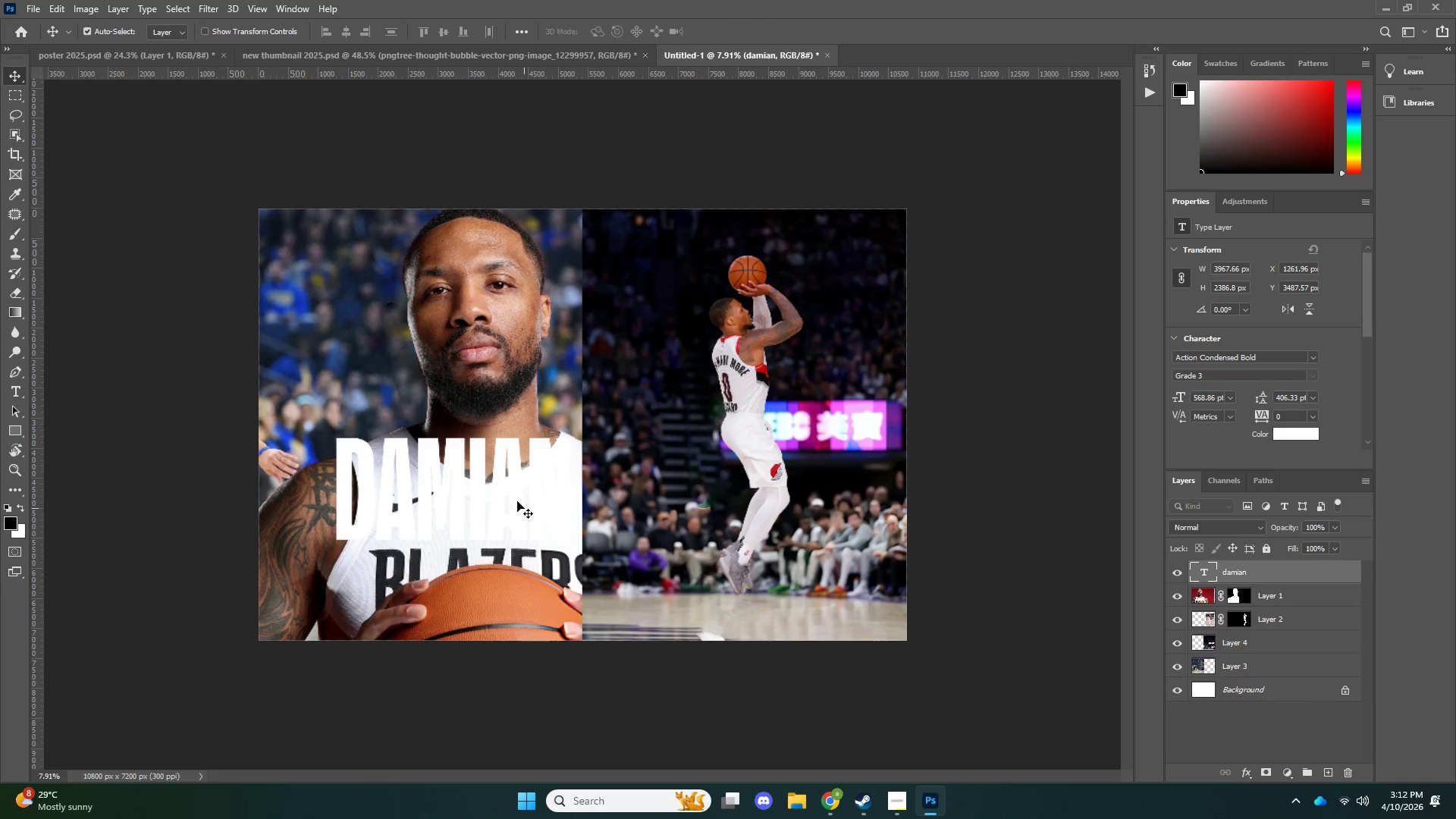 
left_click_drag(start_coordinate=[526, 499], to_coordinate=[473, 516])
 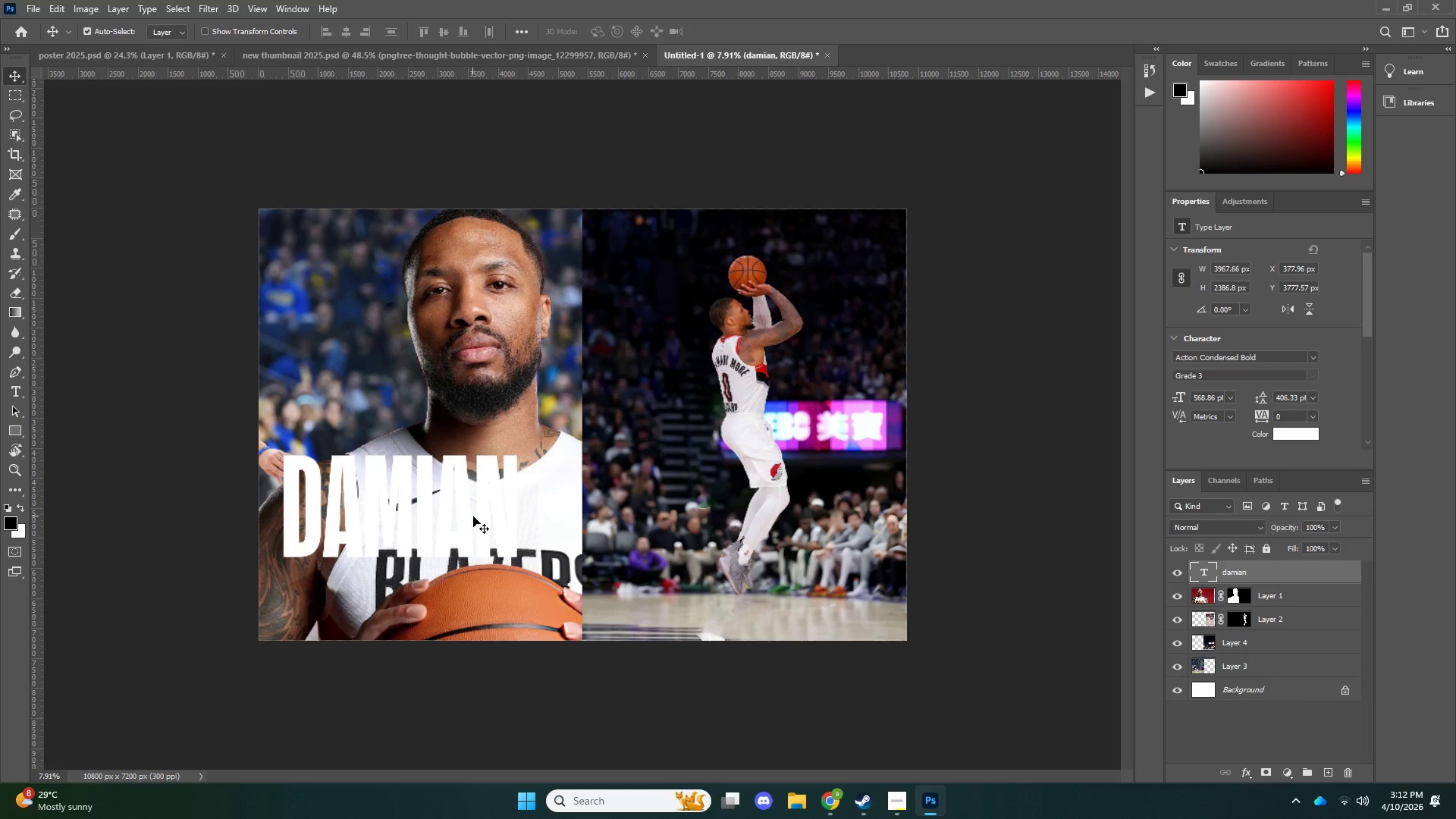 
left_click_drag(start_coordinate=[473, 516], to_coordinate=[792, 585])
 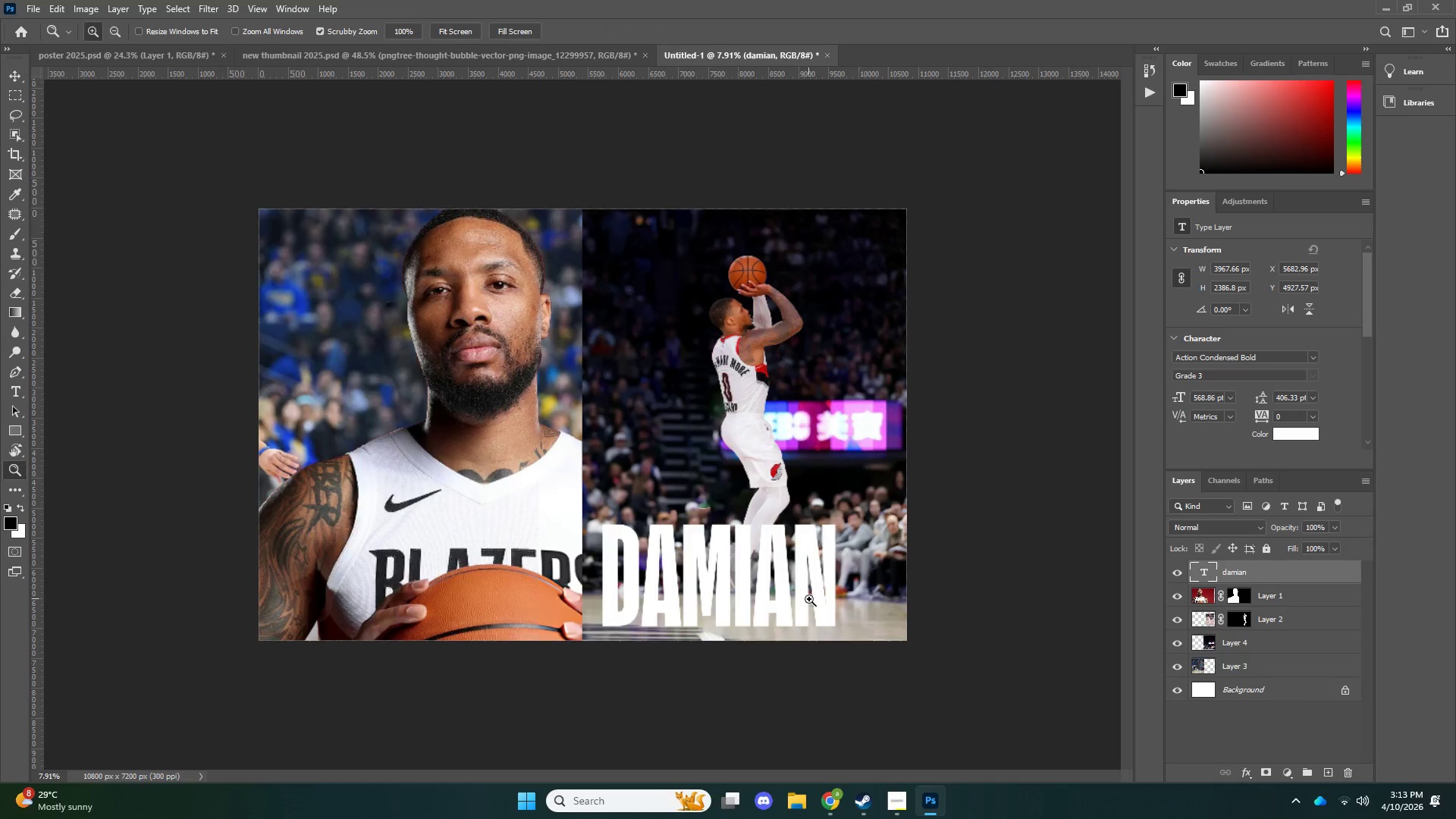 
type(zv)
 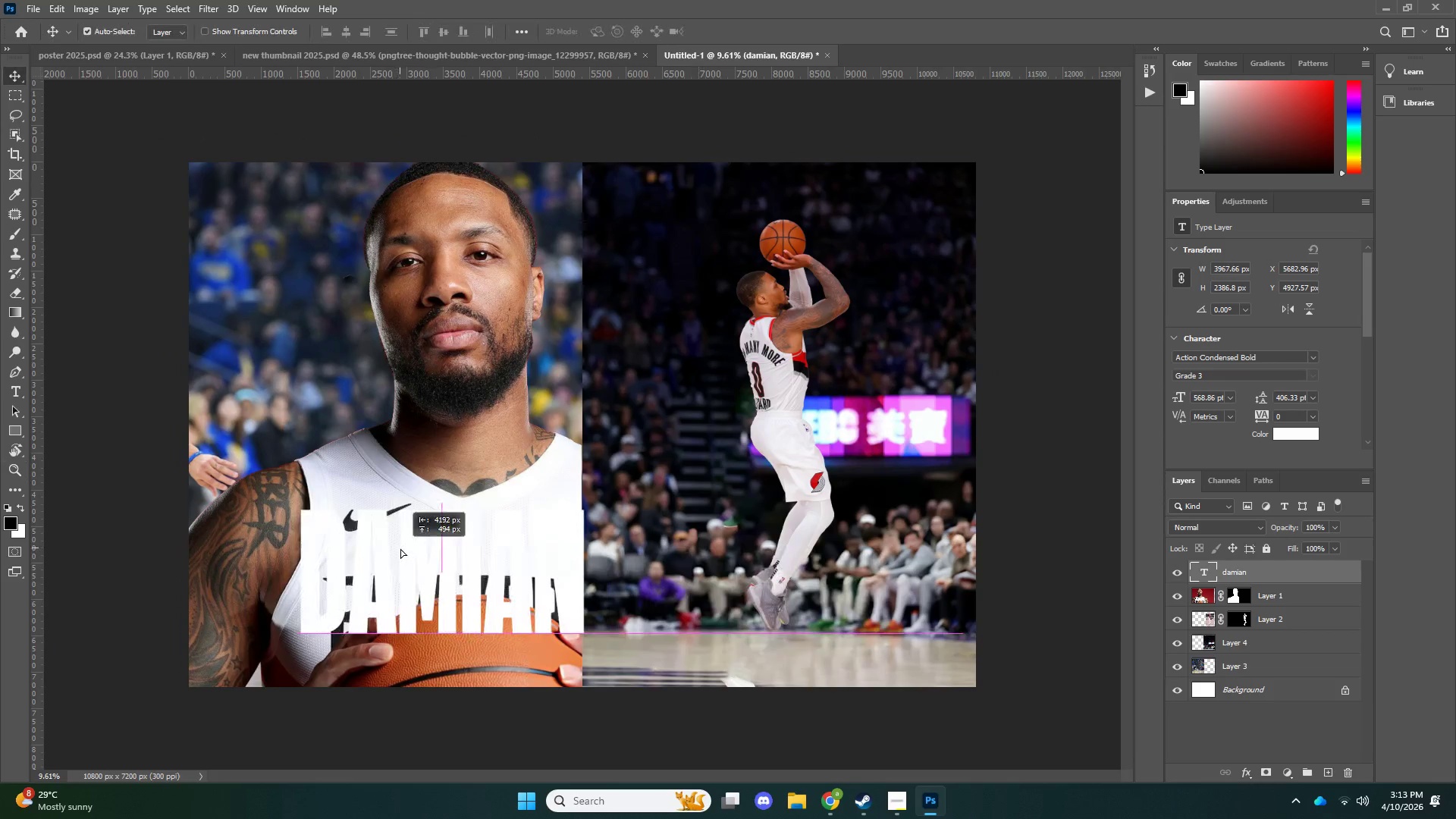 
left_click_drag(start_coordinate=[809, 599], to_coordinate=[863, 585])
 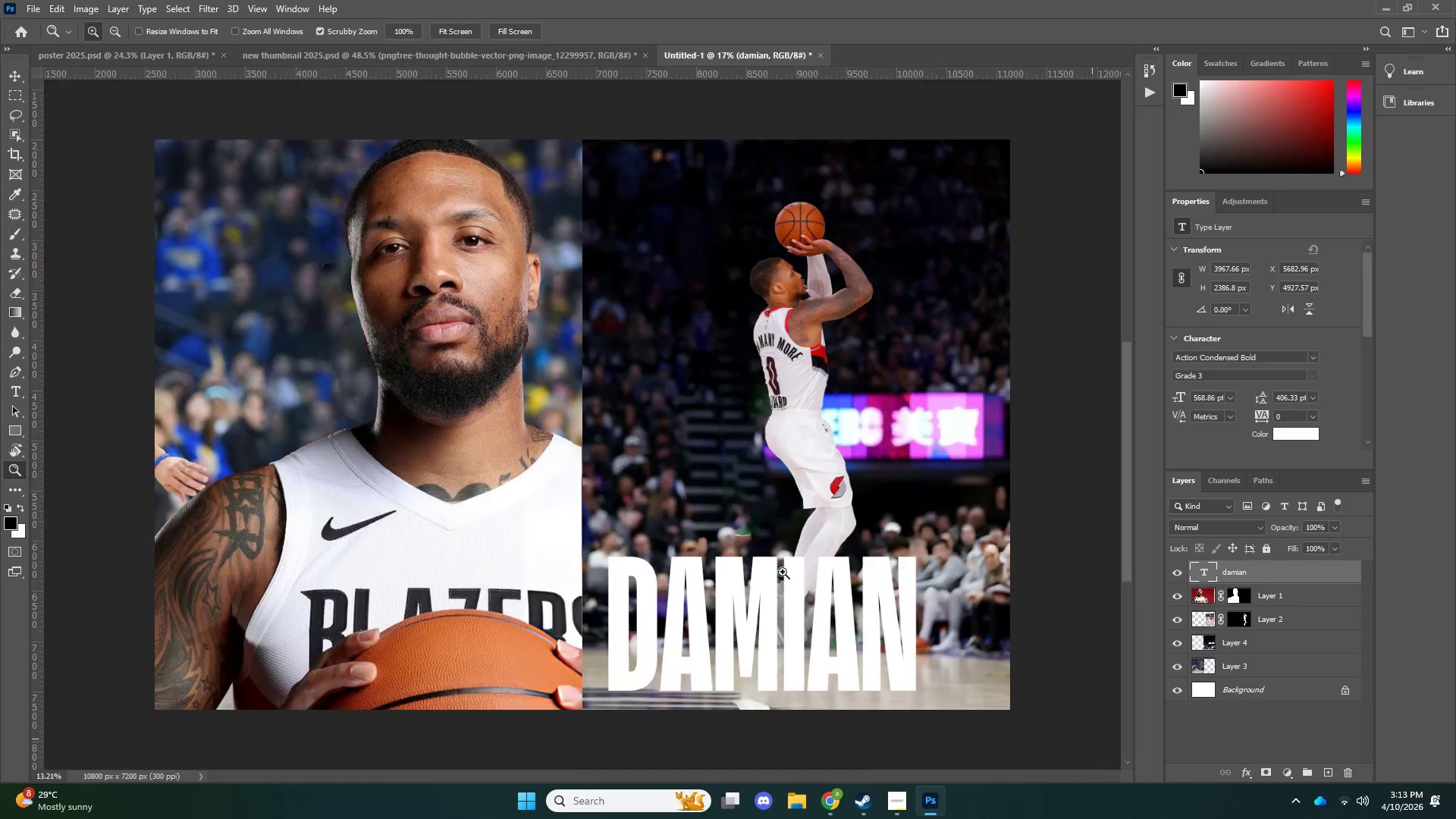 
left_click_drag(start_coordinate=[827, 562], to_coordinate=[766, 575])
 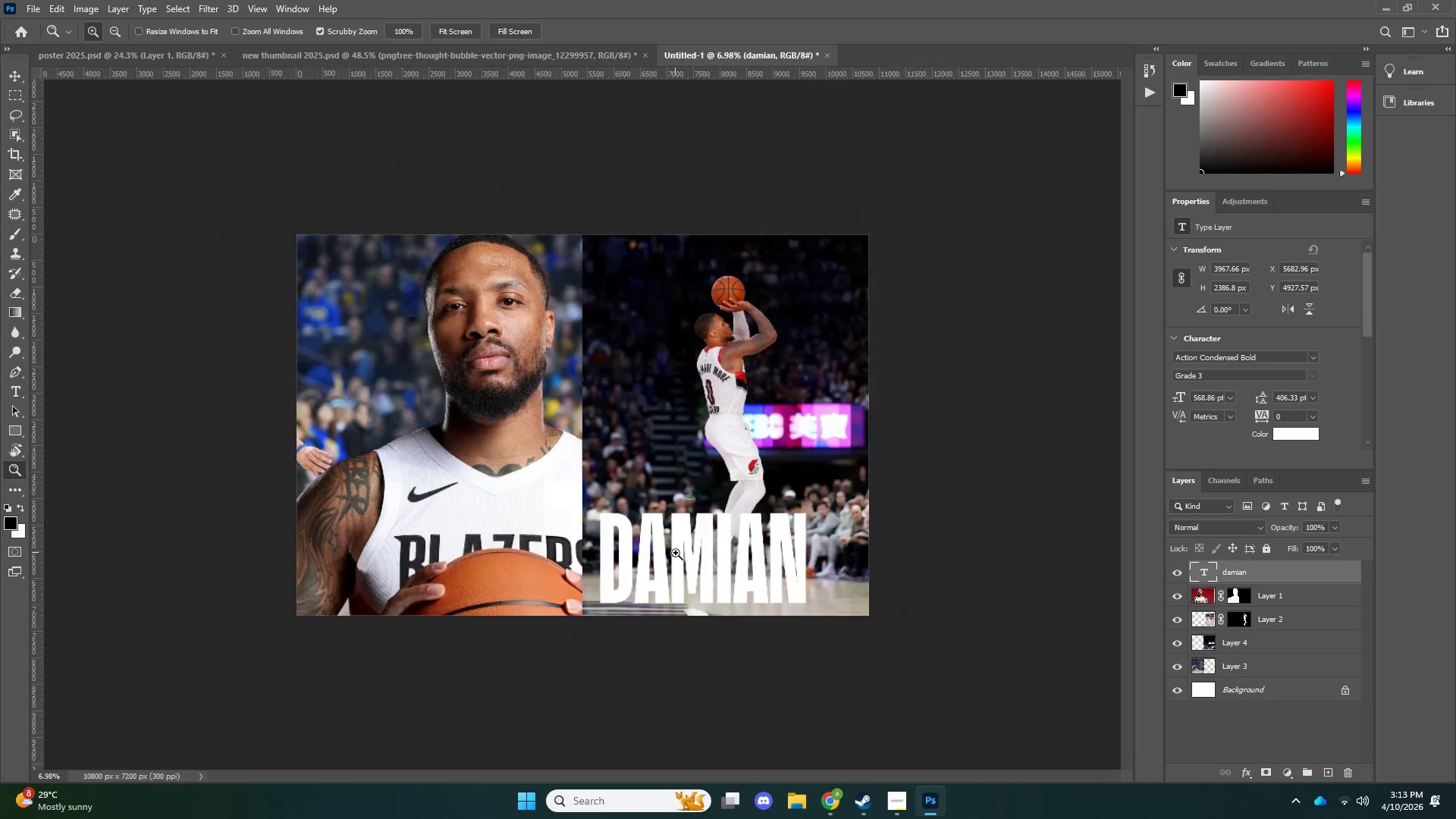 
left_click_drag(start_coordinate=[676, 553], to_coordinate=[702, 551])
 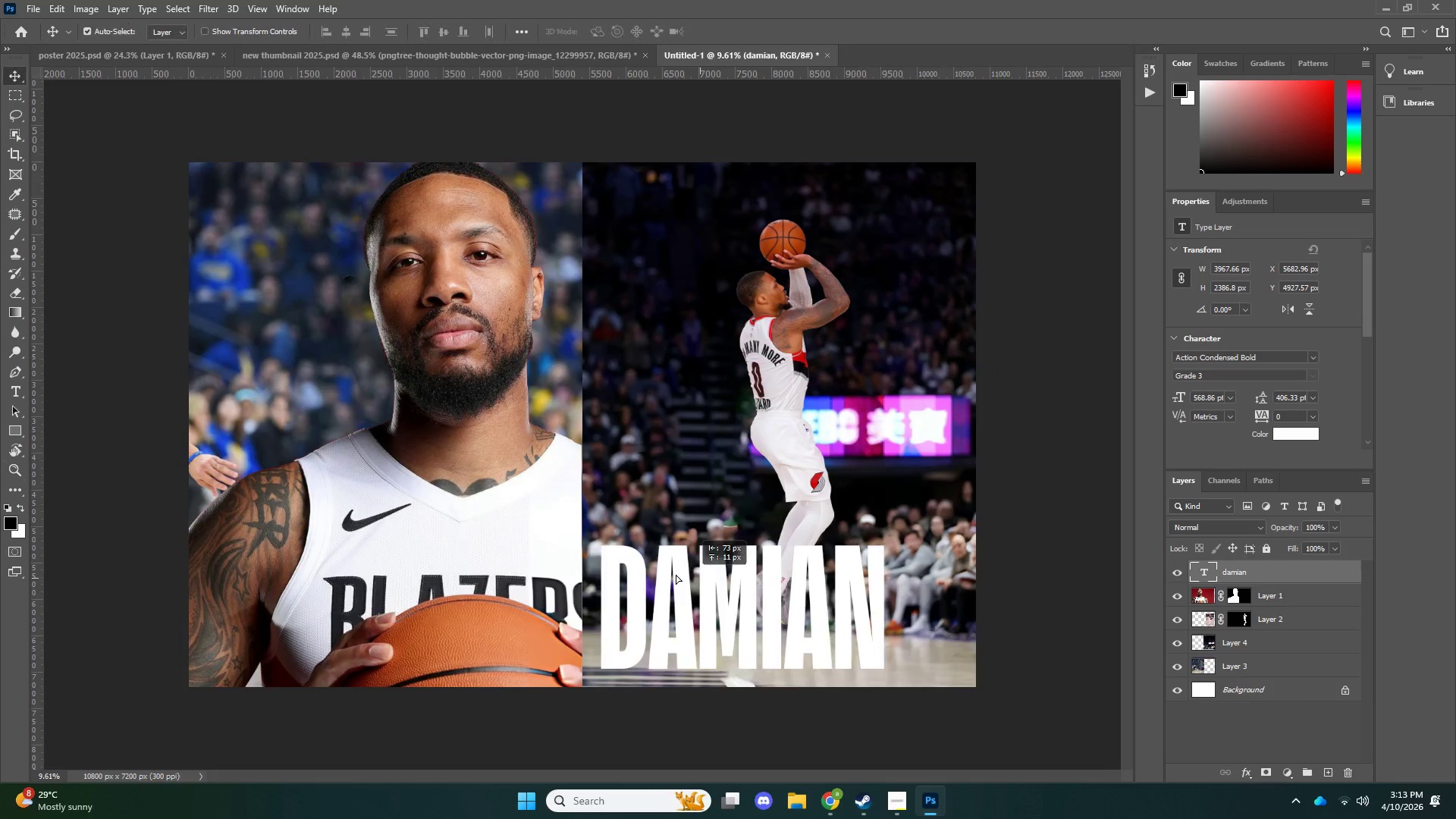 
left_click_drag(start_coordinate=[706, 579], to_coordinate=[350, 534])
 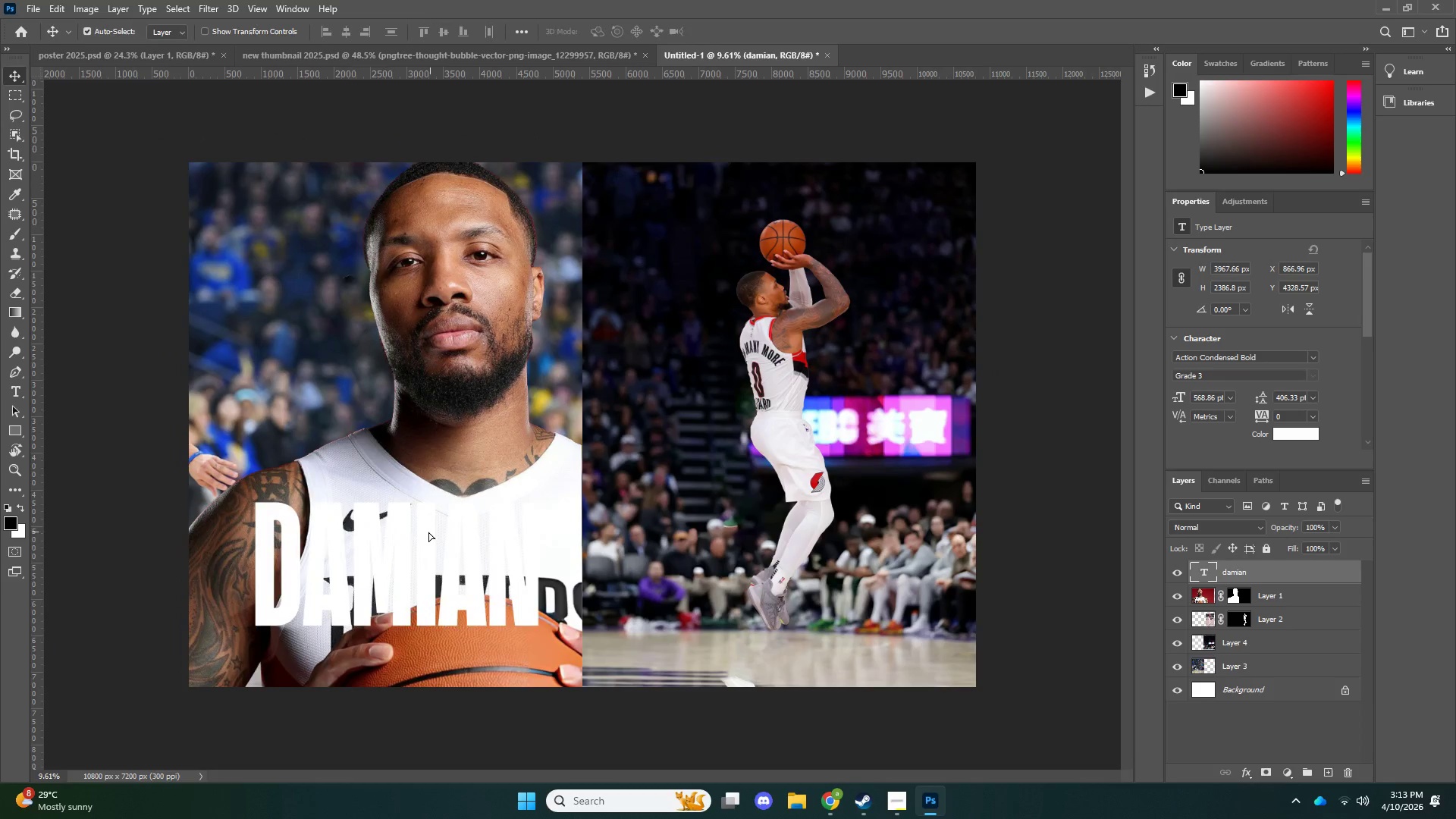 
left_click_drag(start_coordinate=[435, 534], to_coordinate=[393, 527])
 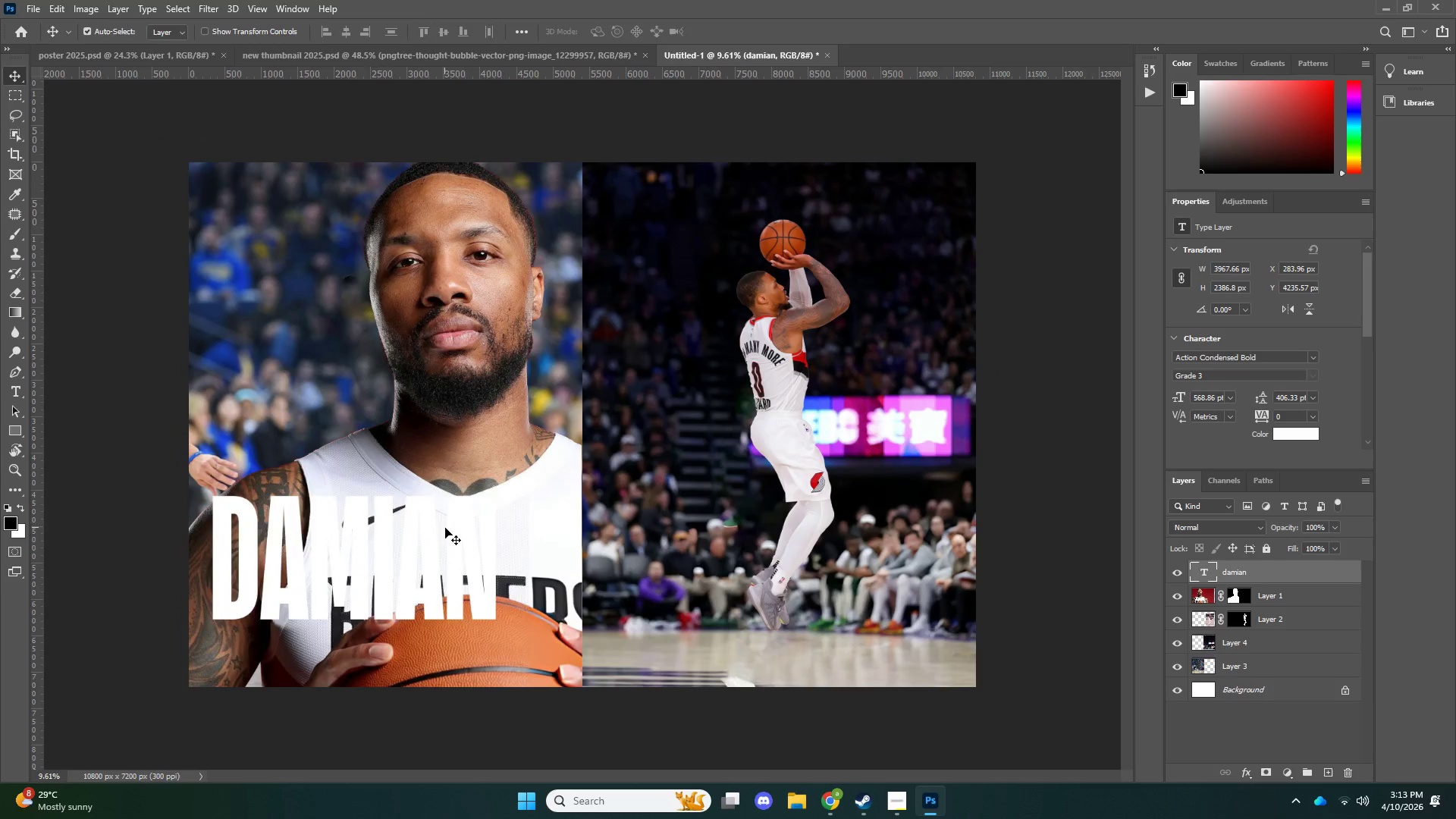 
left_click_drag(start_coordinate=[447, 528], to_coordinate=[462, 520])
 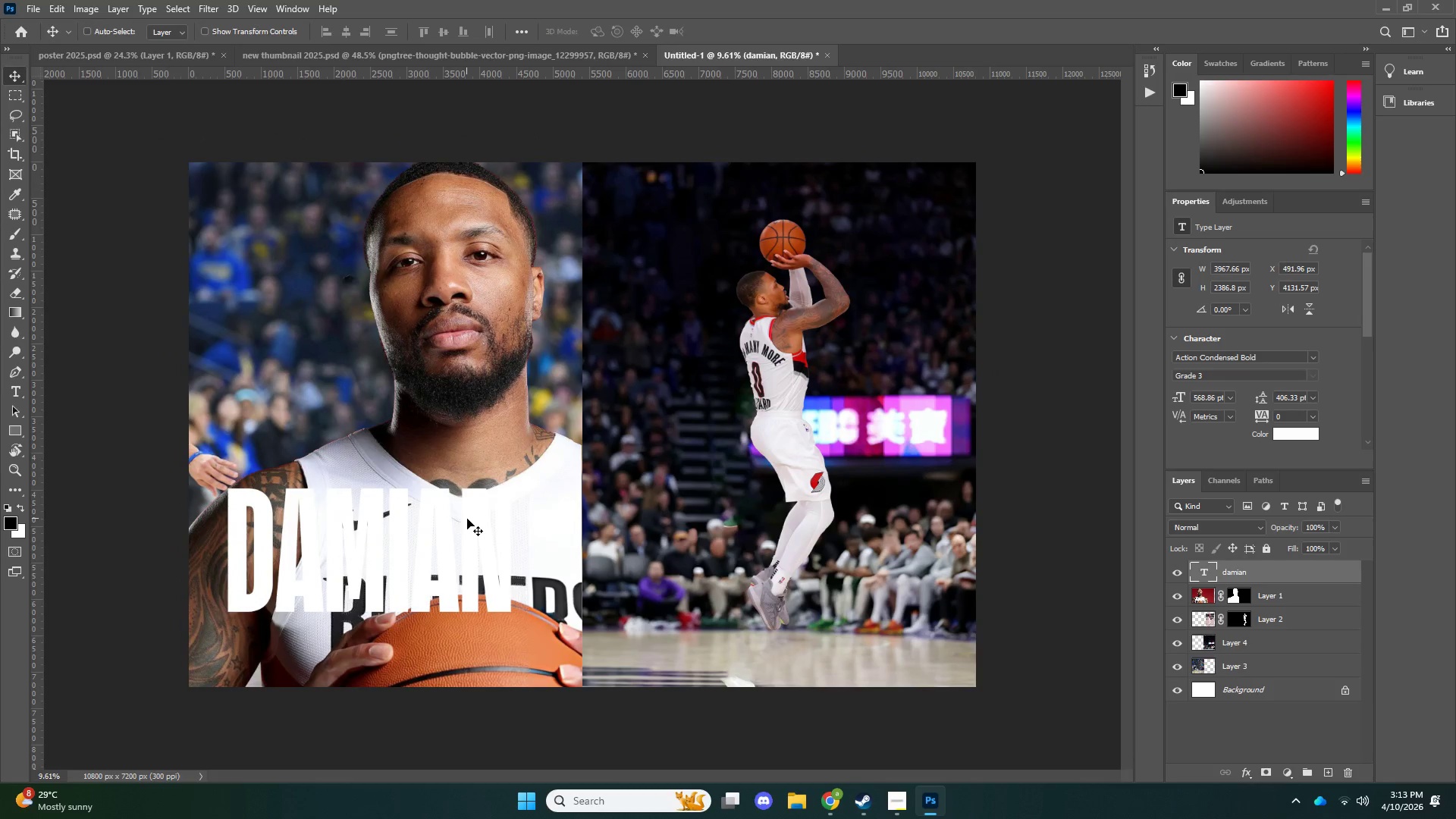 
key(Control+ControlLeft)
 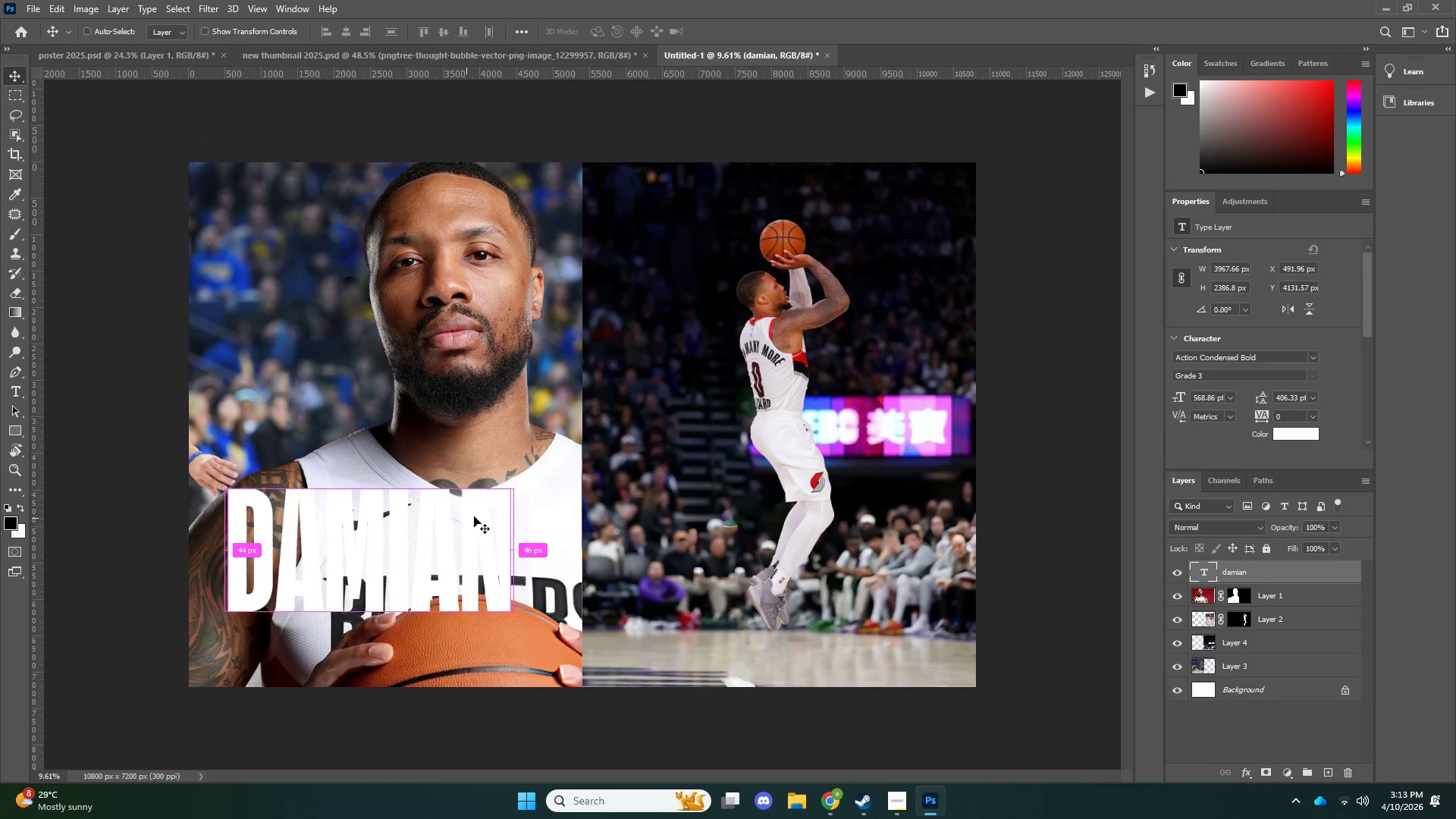 
key(Control+T)
 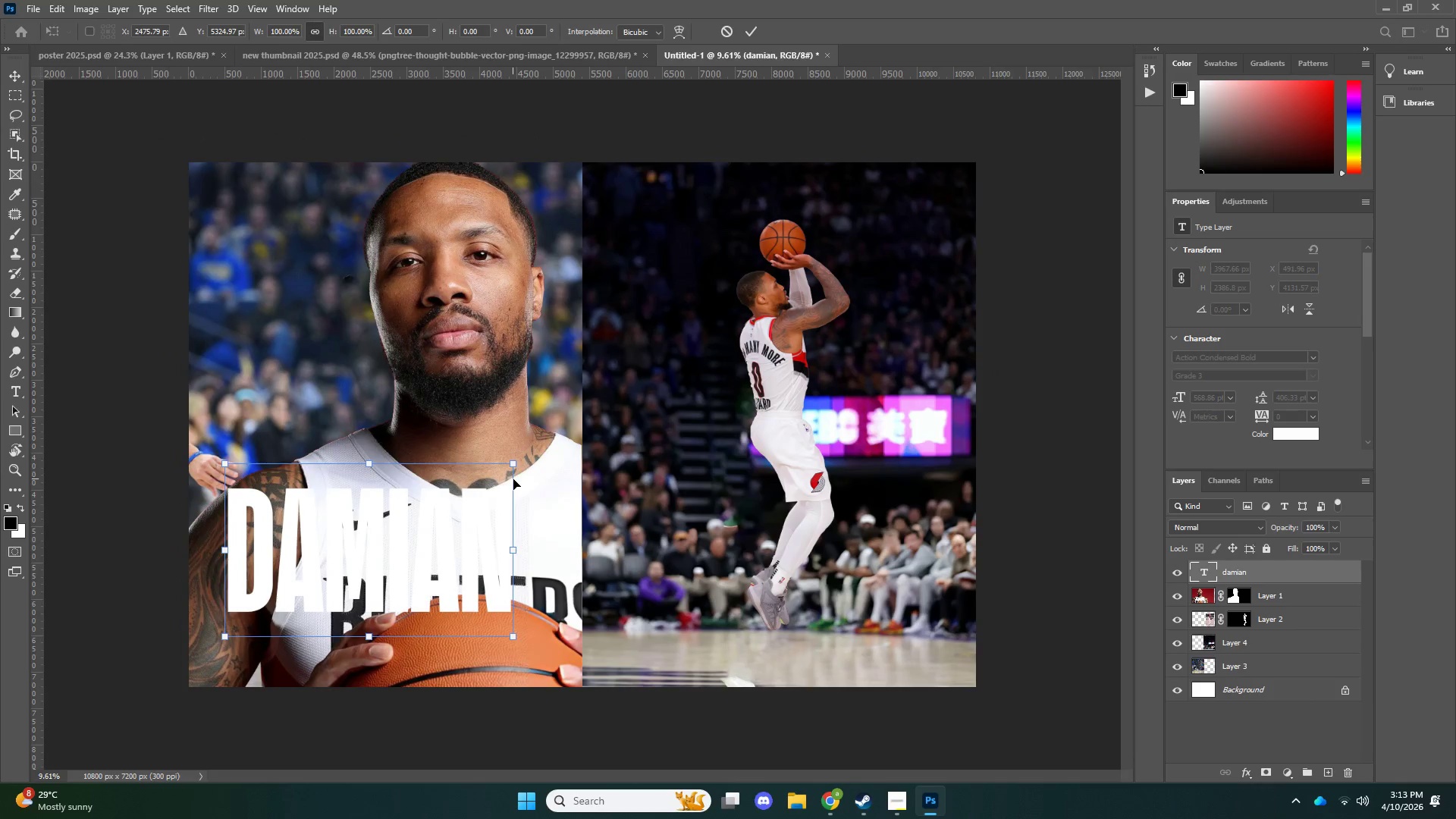 
hold_key(key=AltLeft, duration=2.05)
left_click_drag(start_coordinate=[510, 467], to_coordinate=[428, 485])
 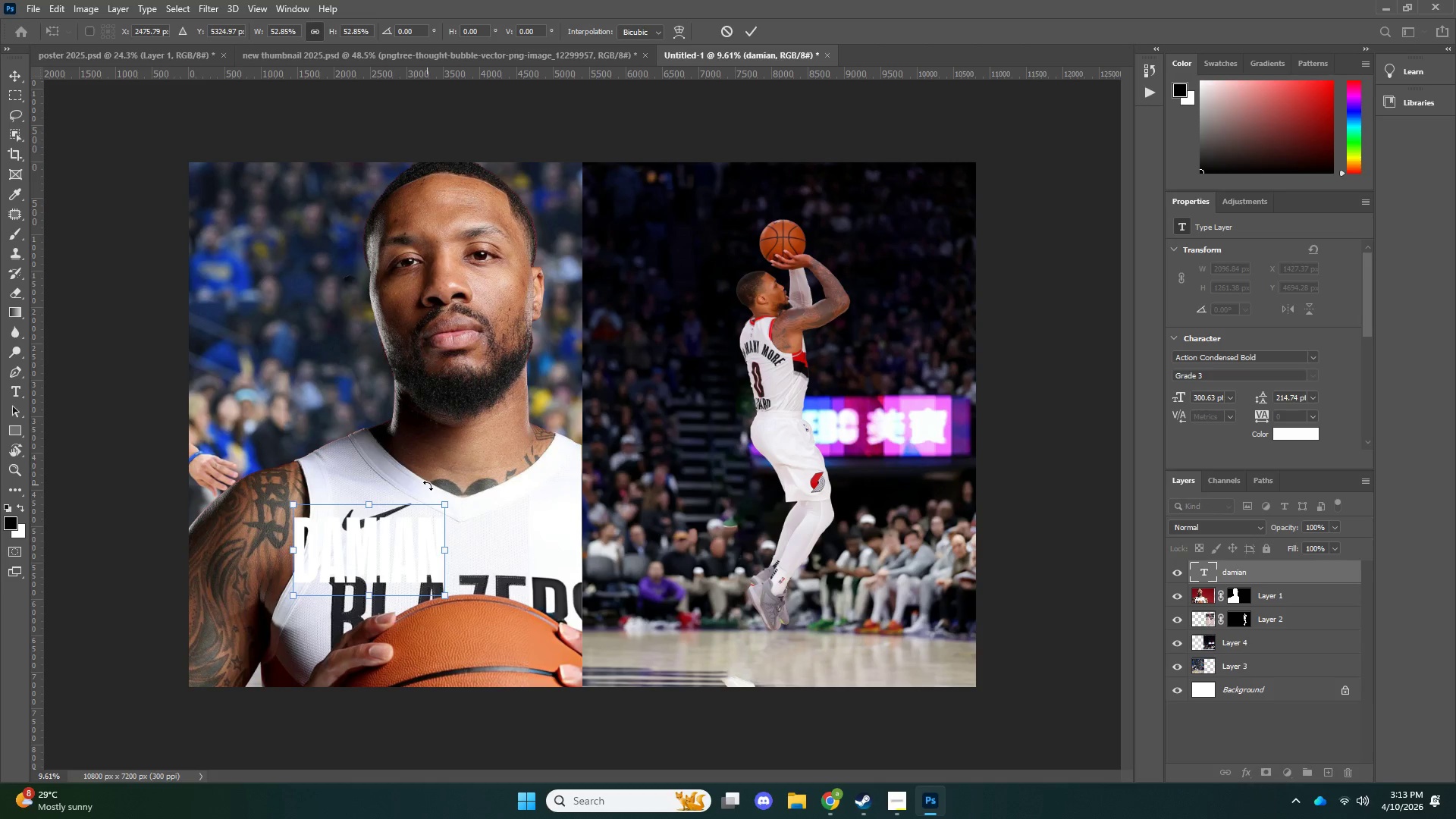 
key(NumpadEnter)
 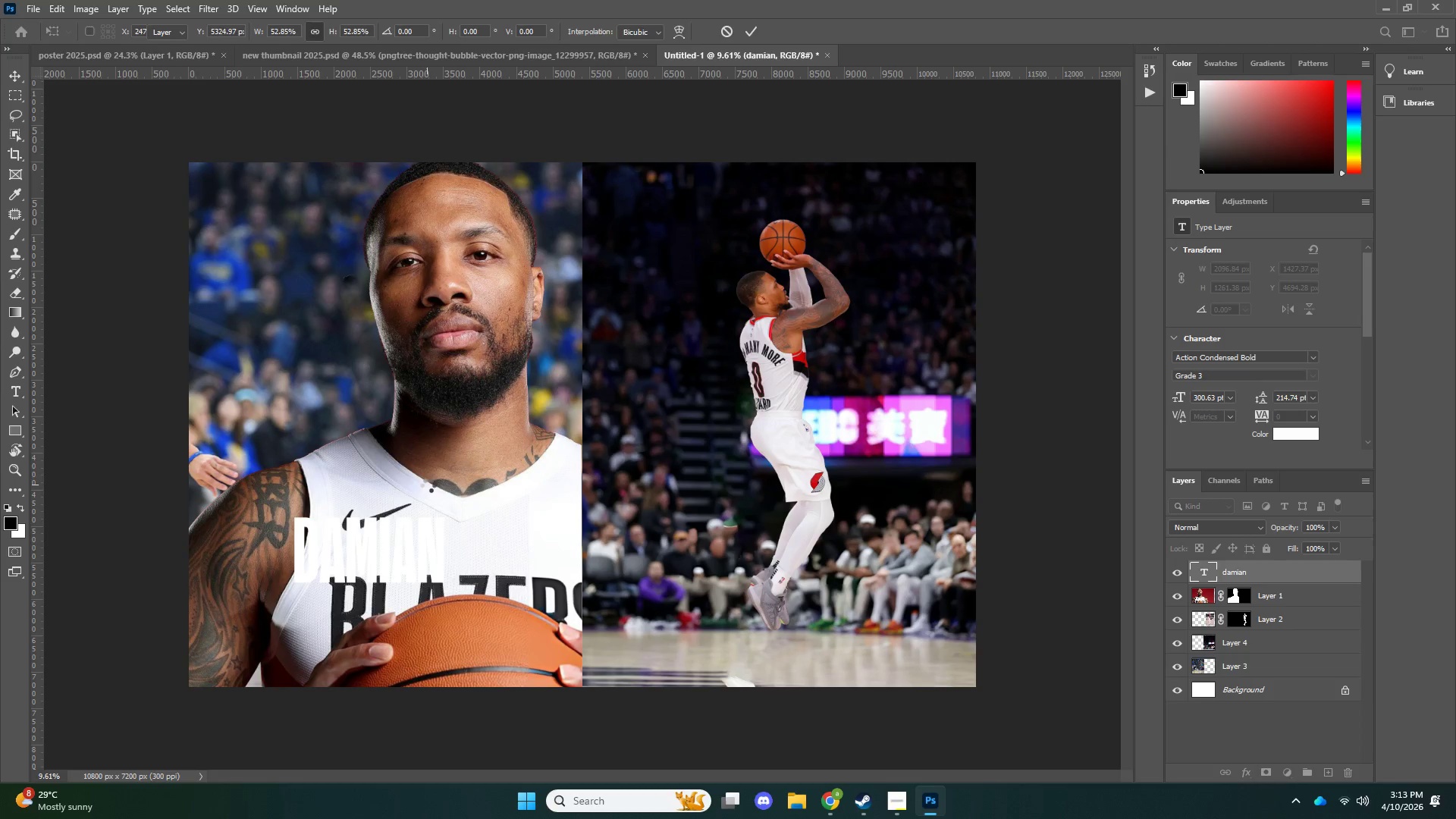 
key(V)
 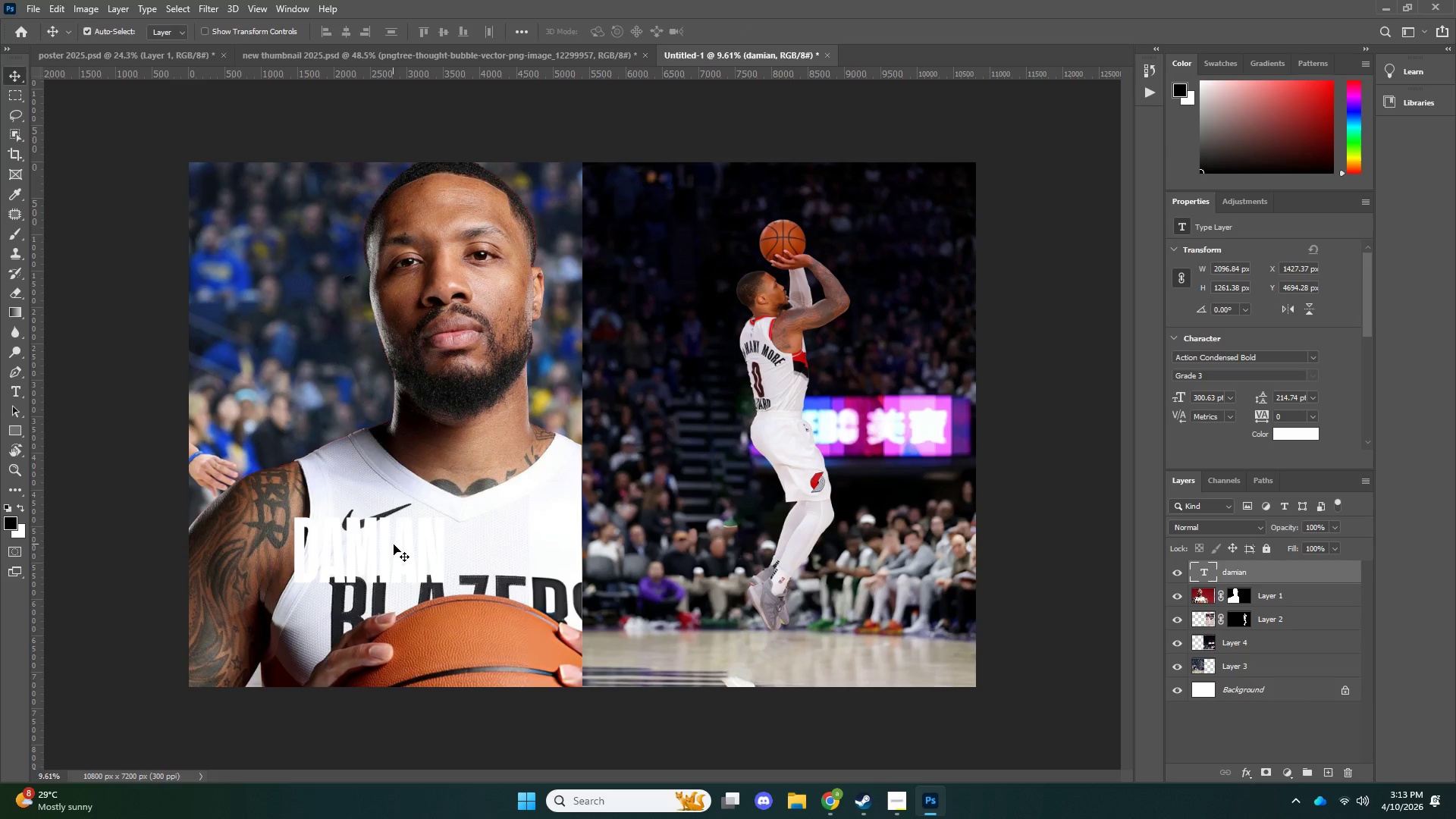 
left_click([394, 544])
 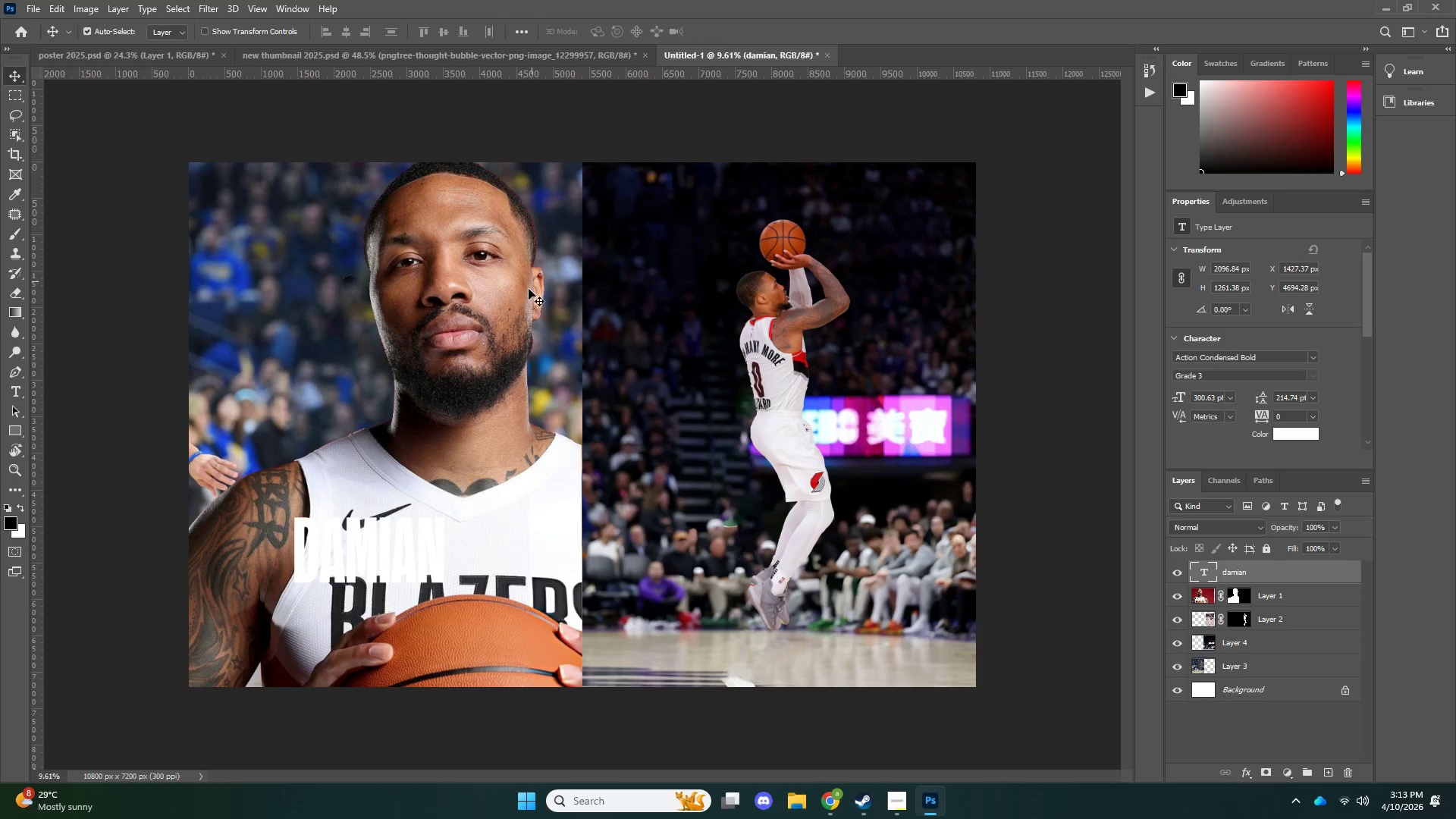 
type(zv)
 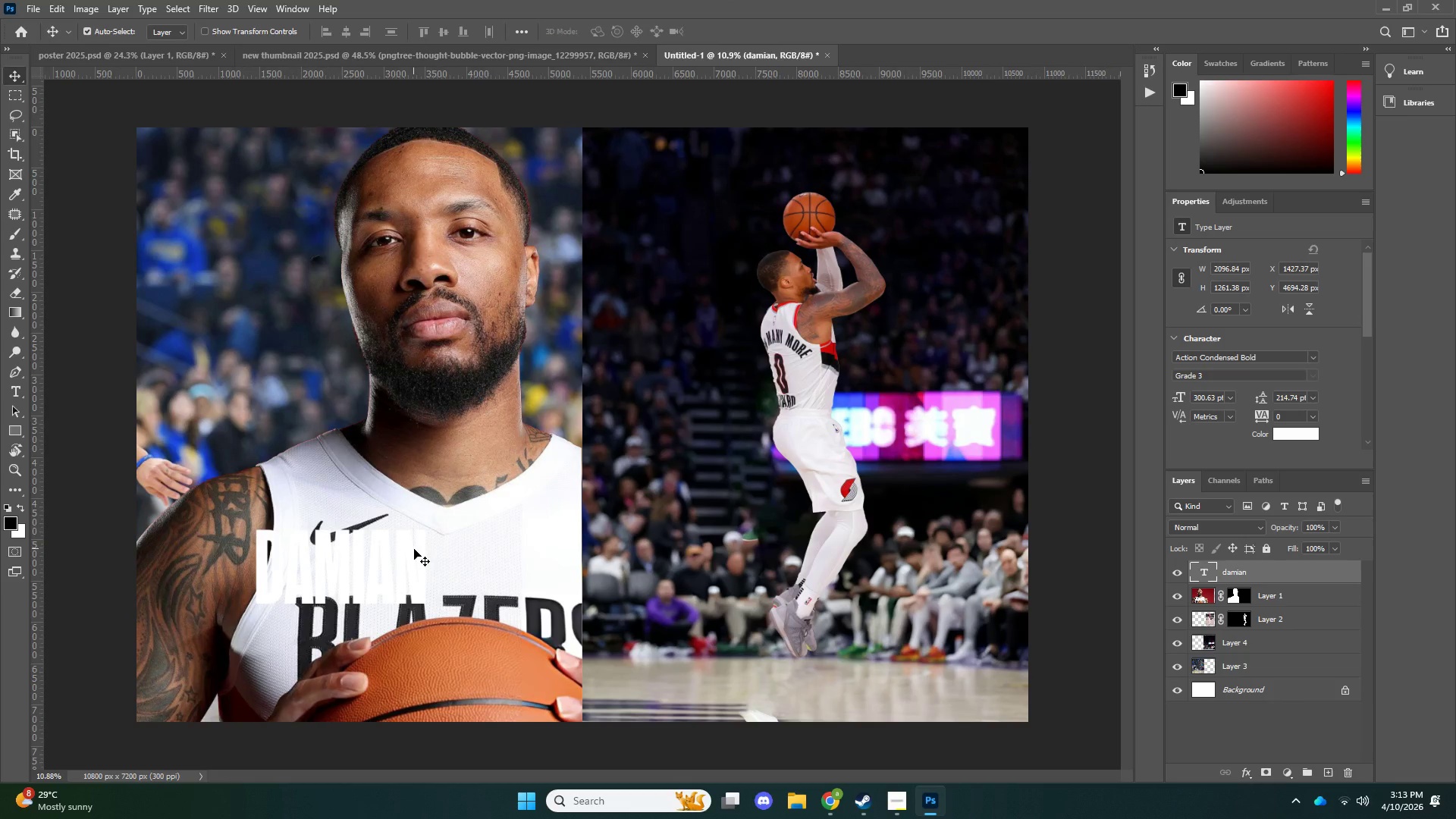 
left_click_drag(start_coordinate=[453, 383], to_coordinate=[423, 398])
 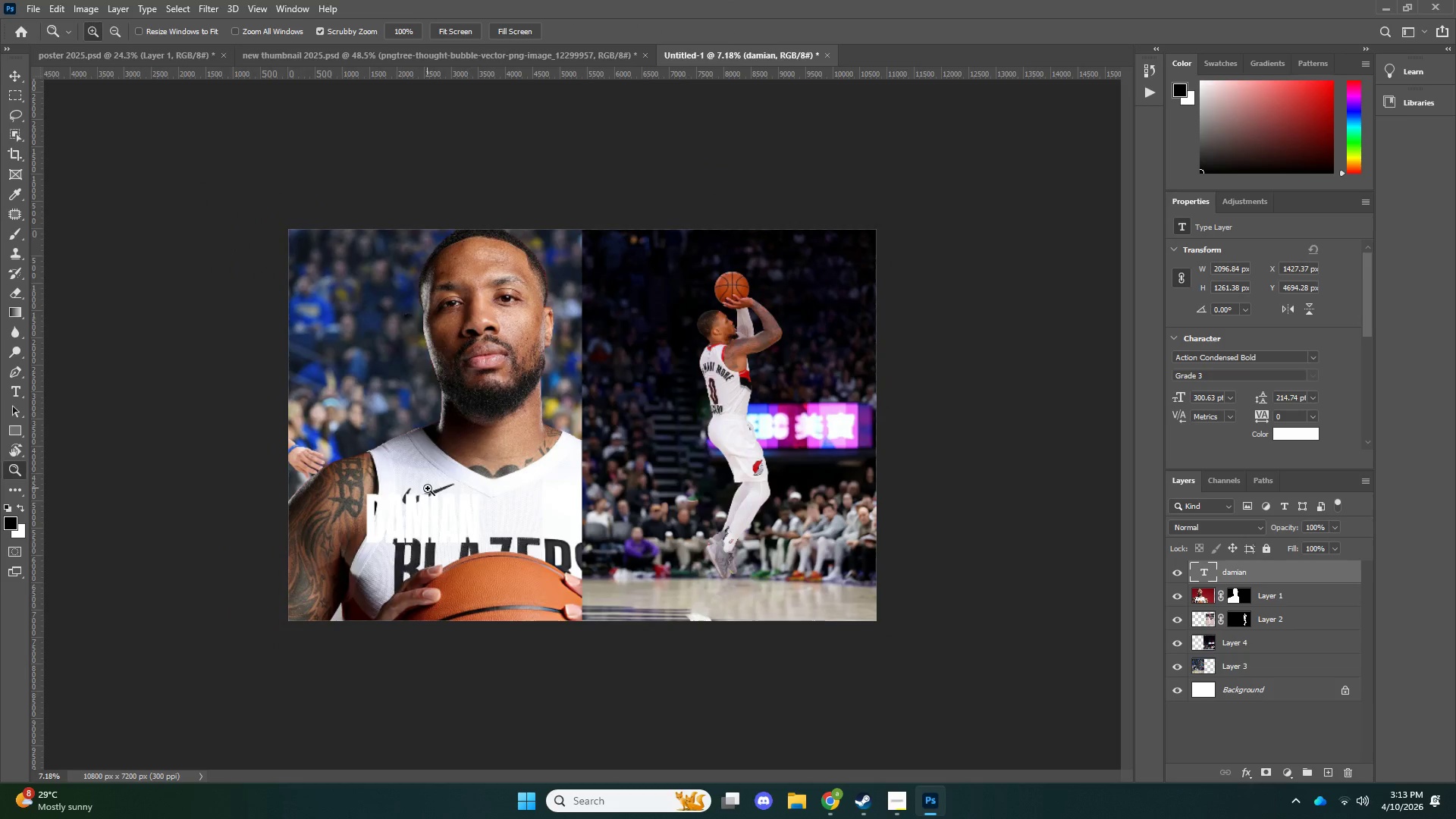 
left_click_drag(start_coordinate=[438, 490], to_coordinate=[475, 487])
 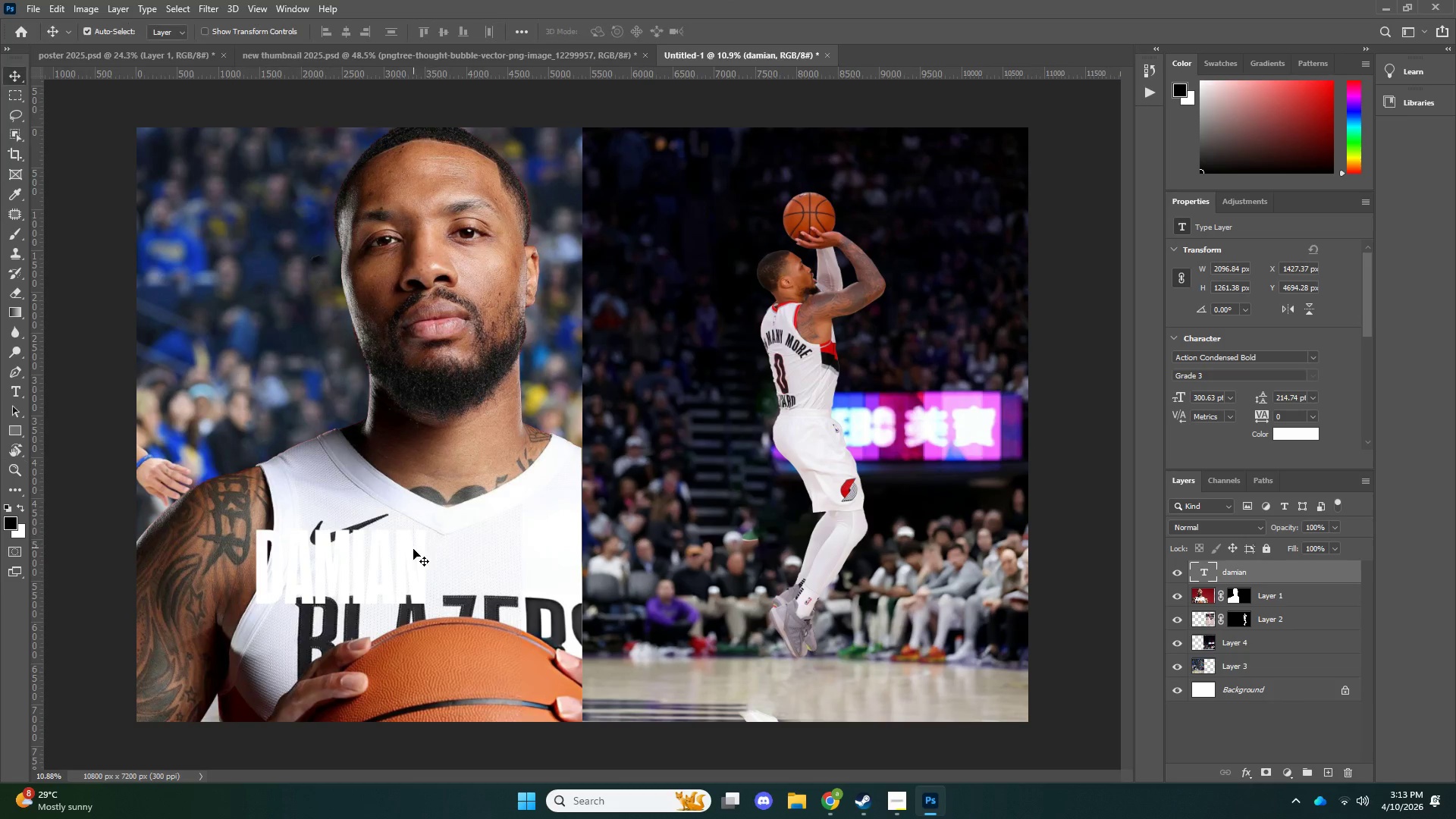 
left_click([413, 549])
 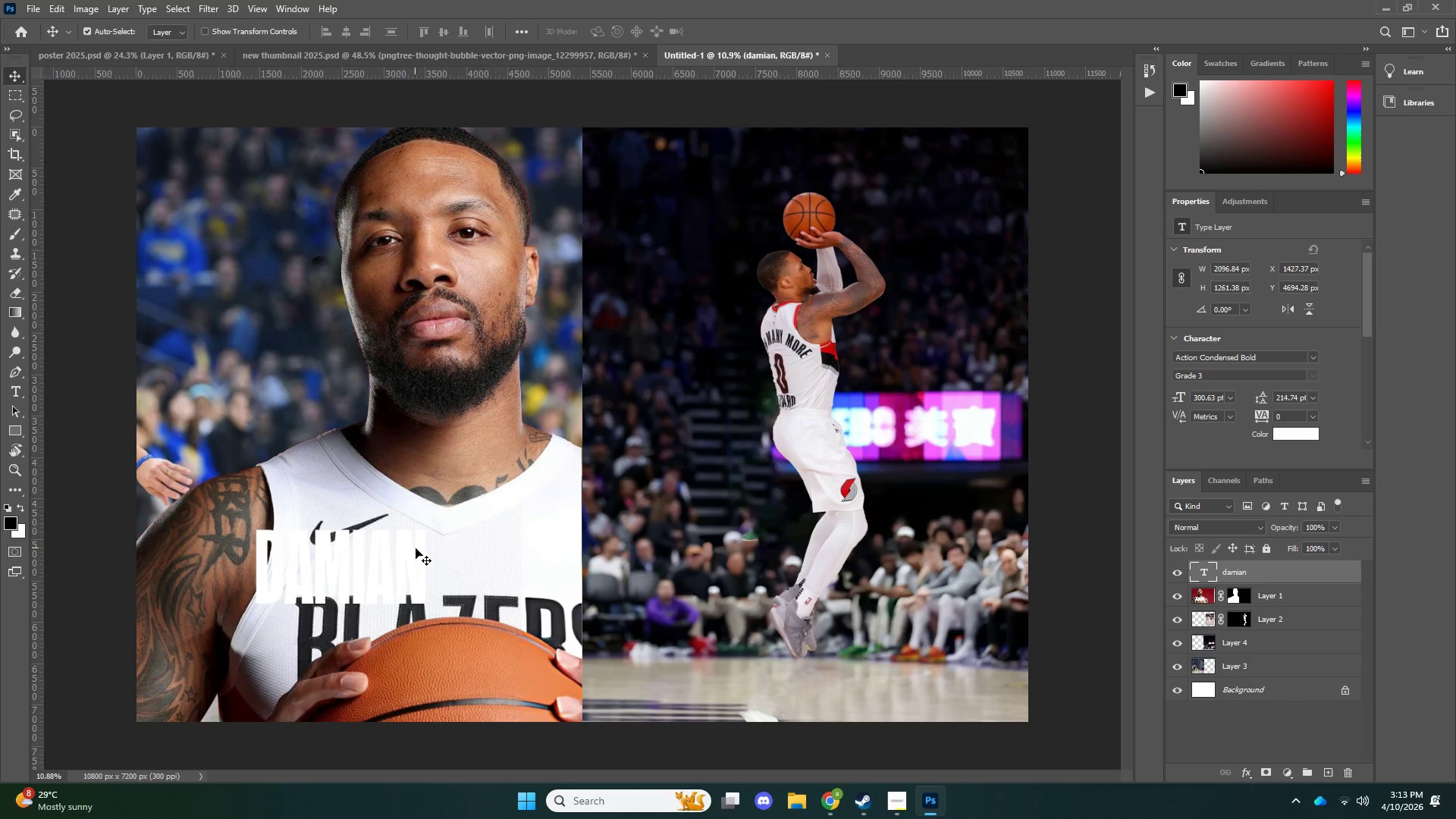 
key(Backslash)
 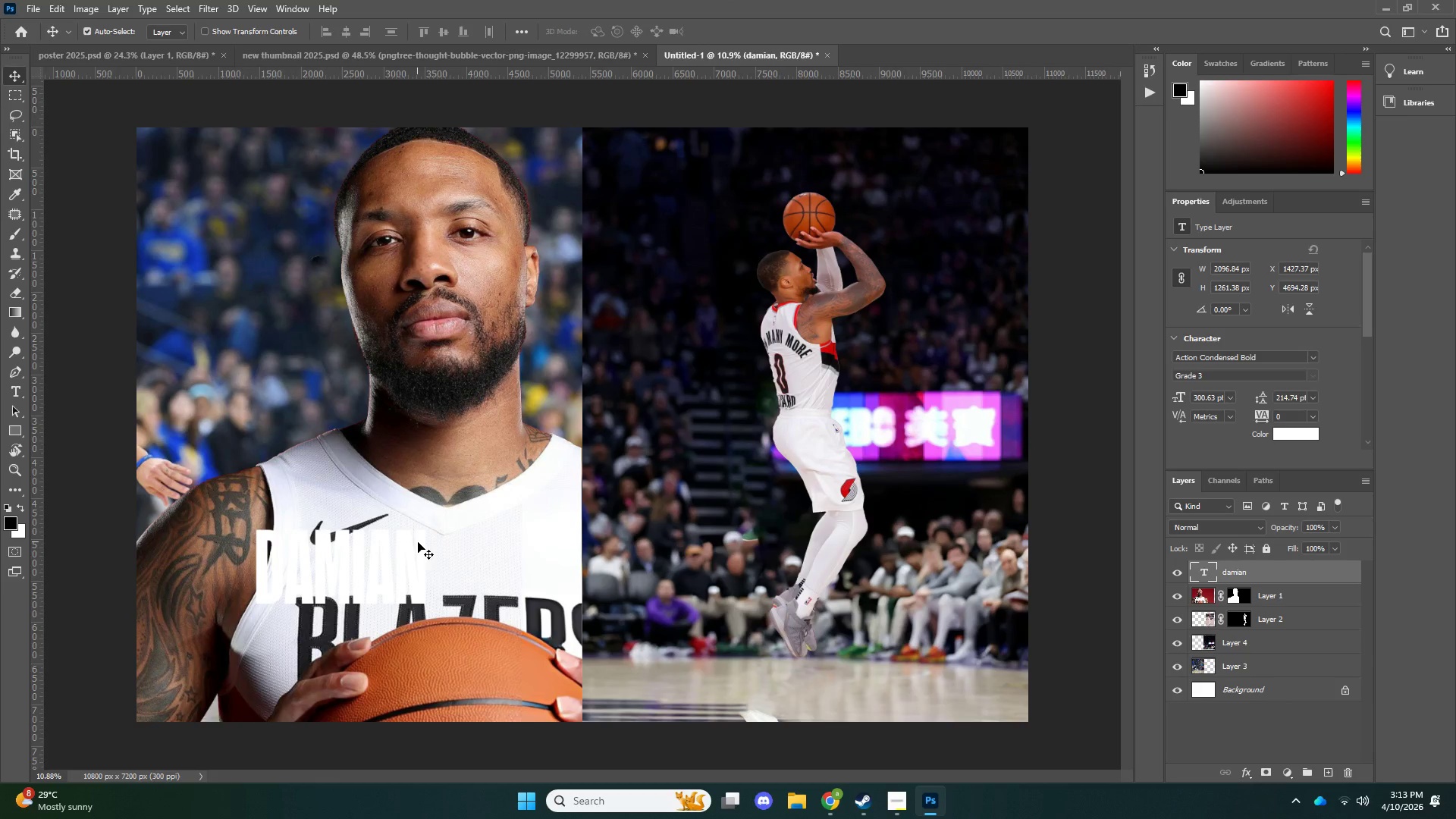 
key(Delete)
 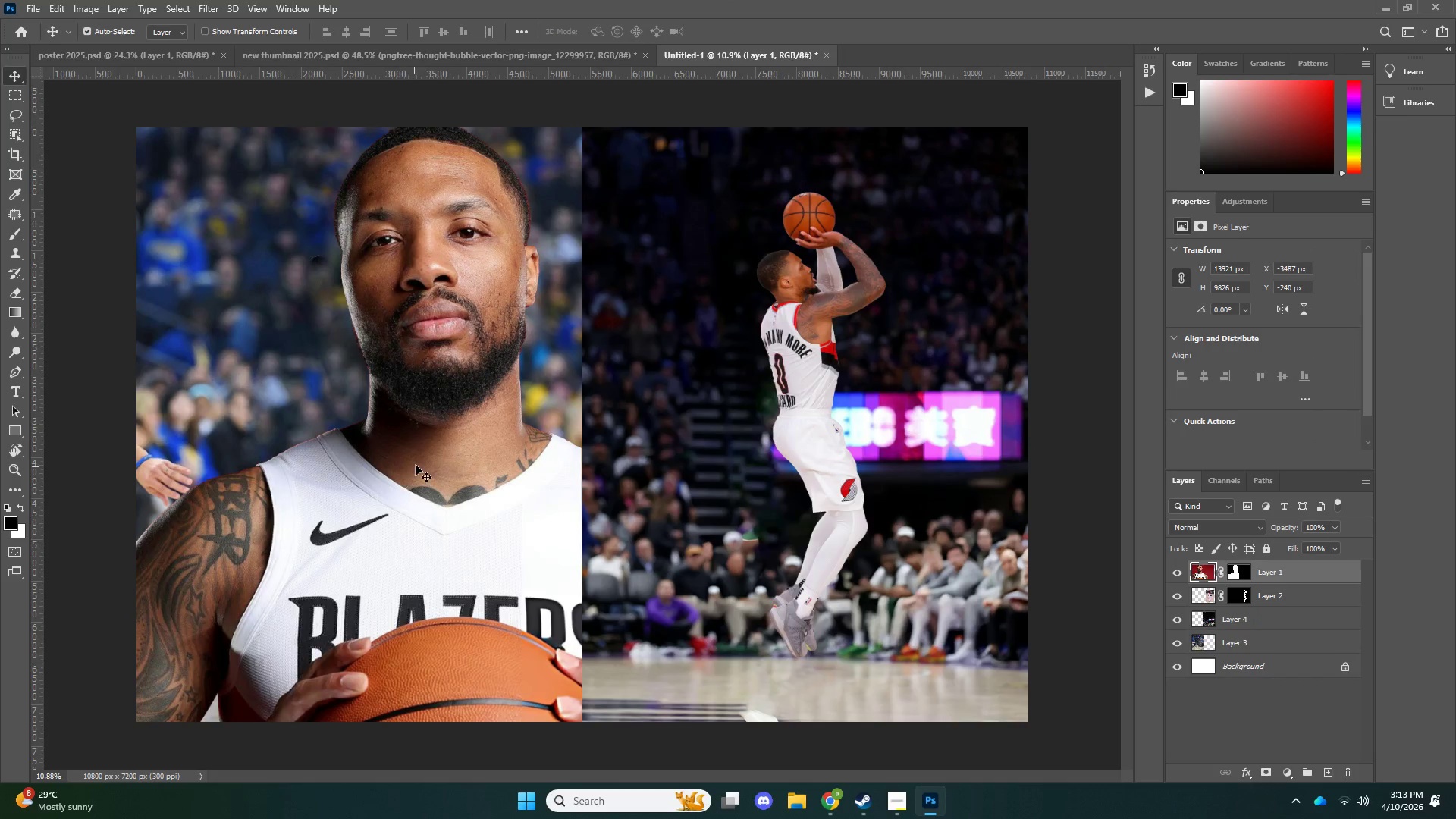 
key(Z)
 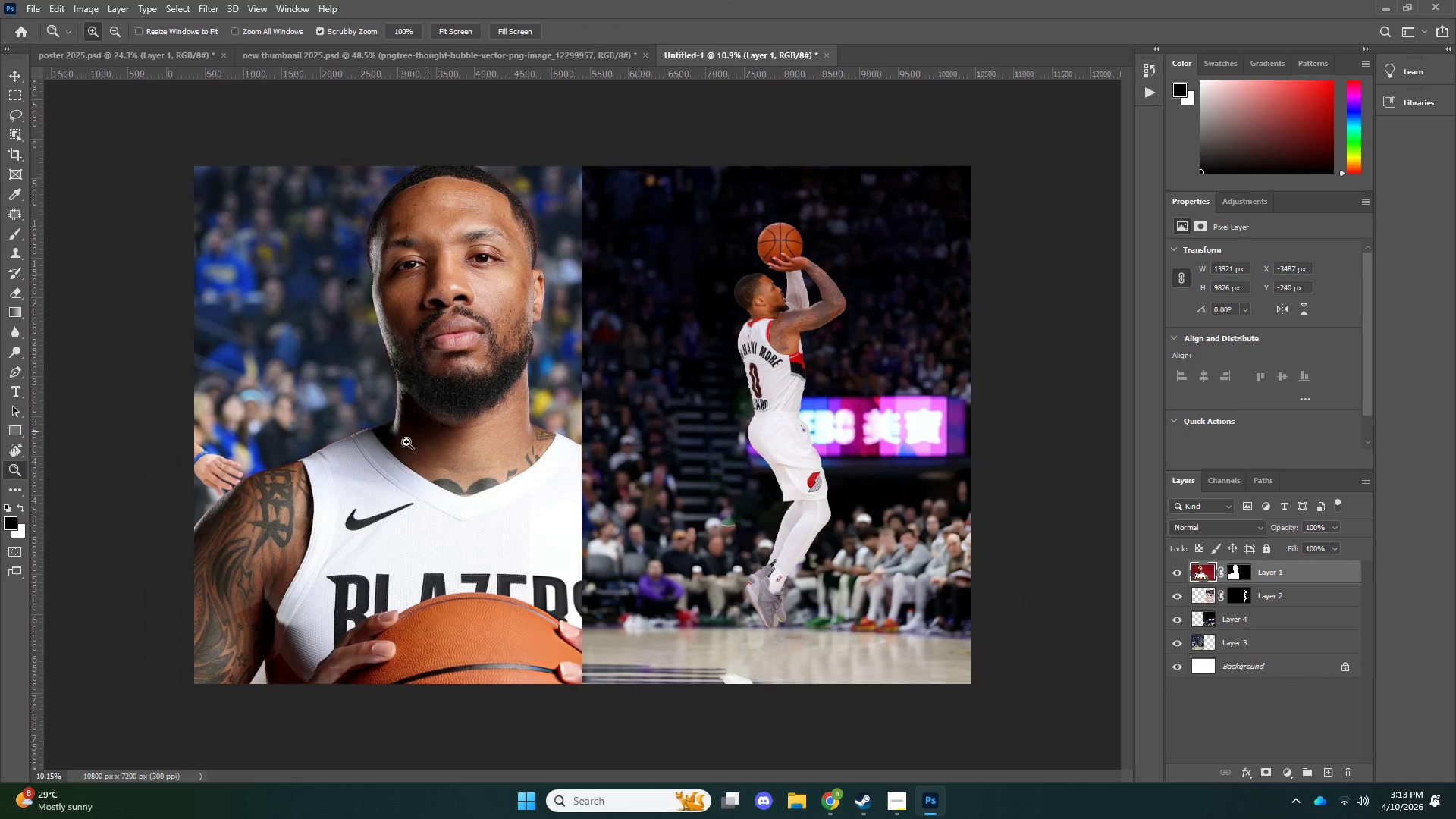 
left_click_drag(start_coordinate=[425, 432], to_coordinate=[406, 442])
 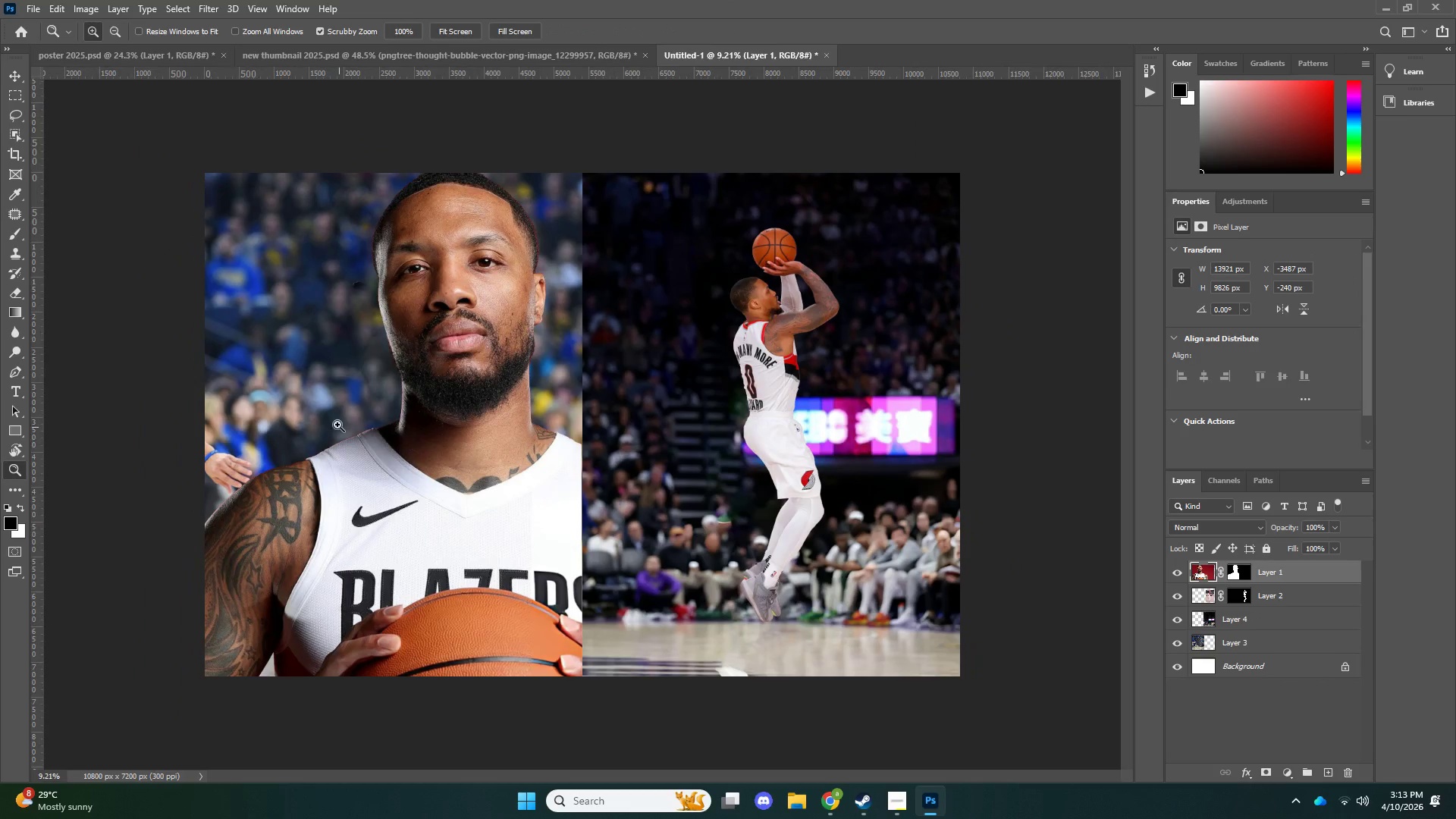 
scroll: coordinate [344, 432], scroll_direction: up, amount: 3.0
 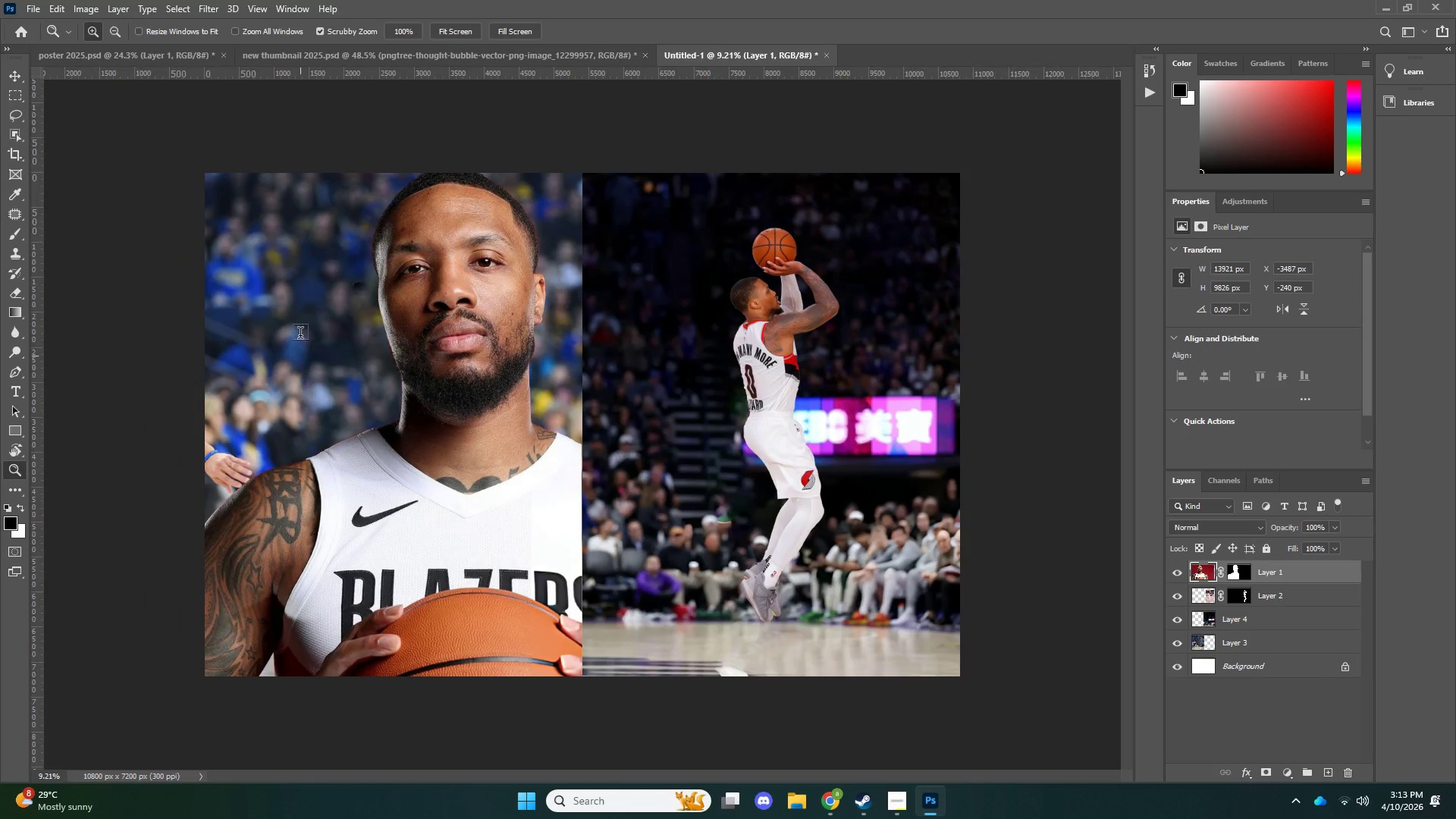 
key(T)
 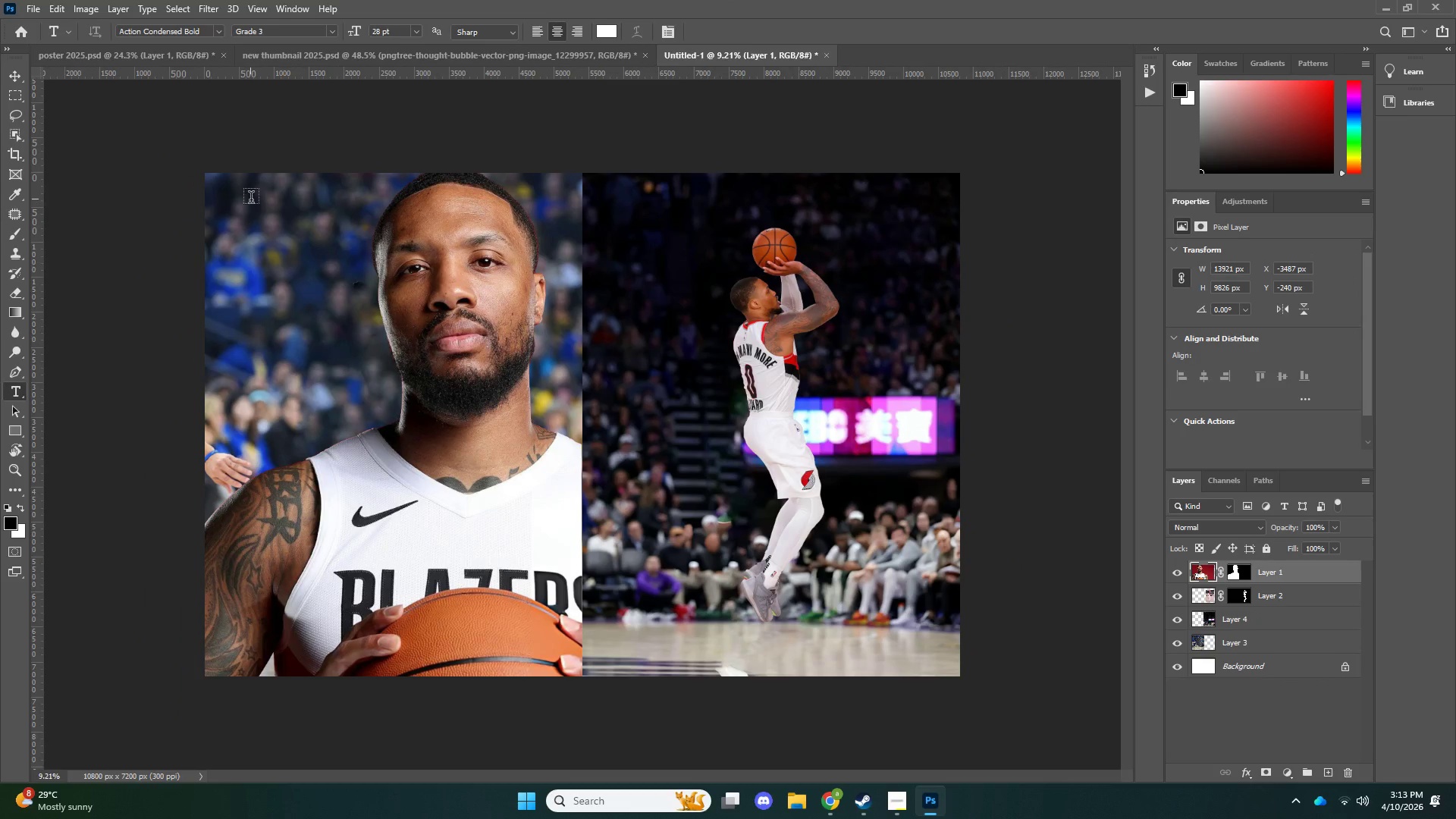 
left_click([251, 199])
 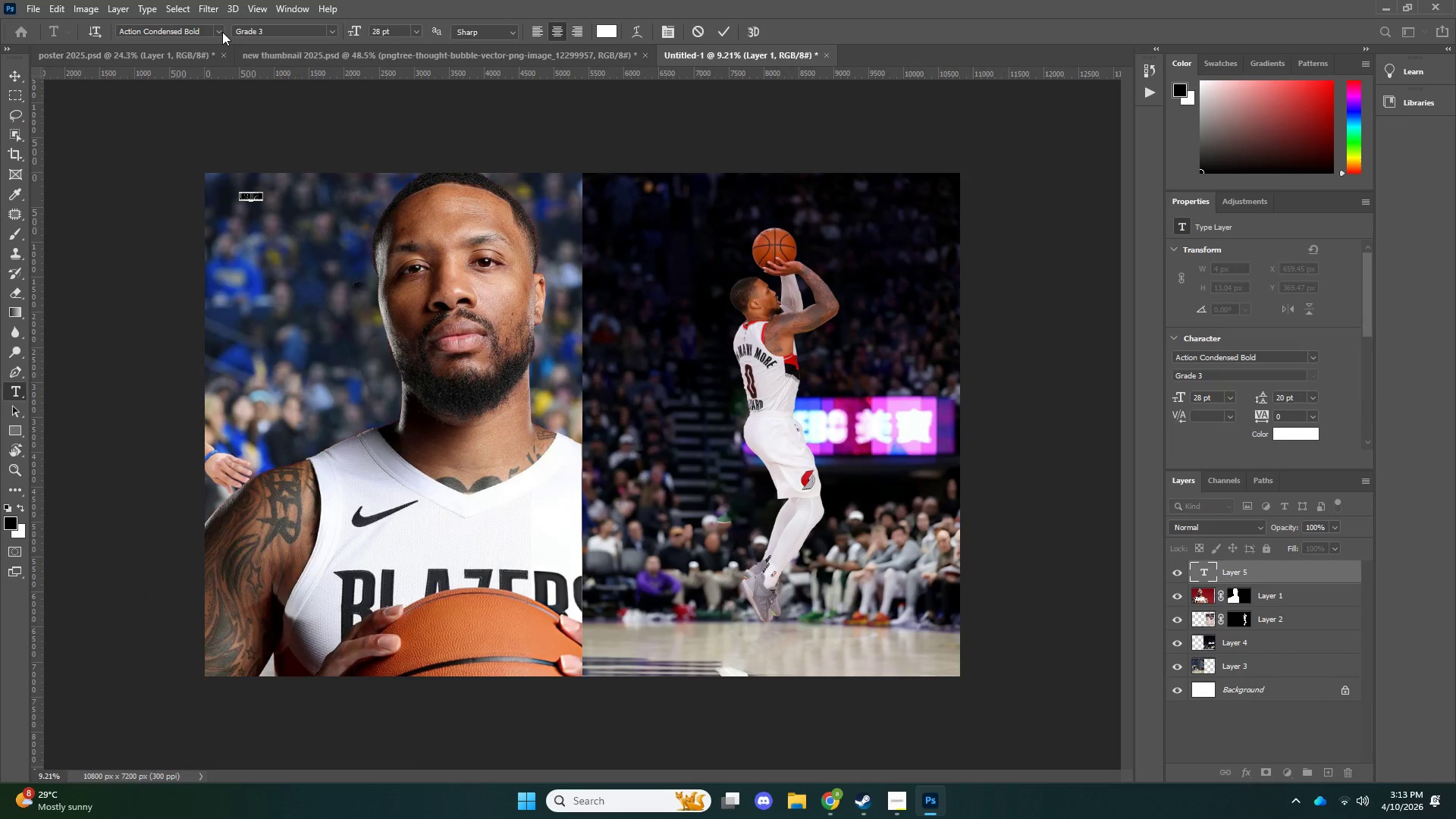 
left_click([222, 32])
 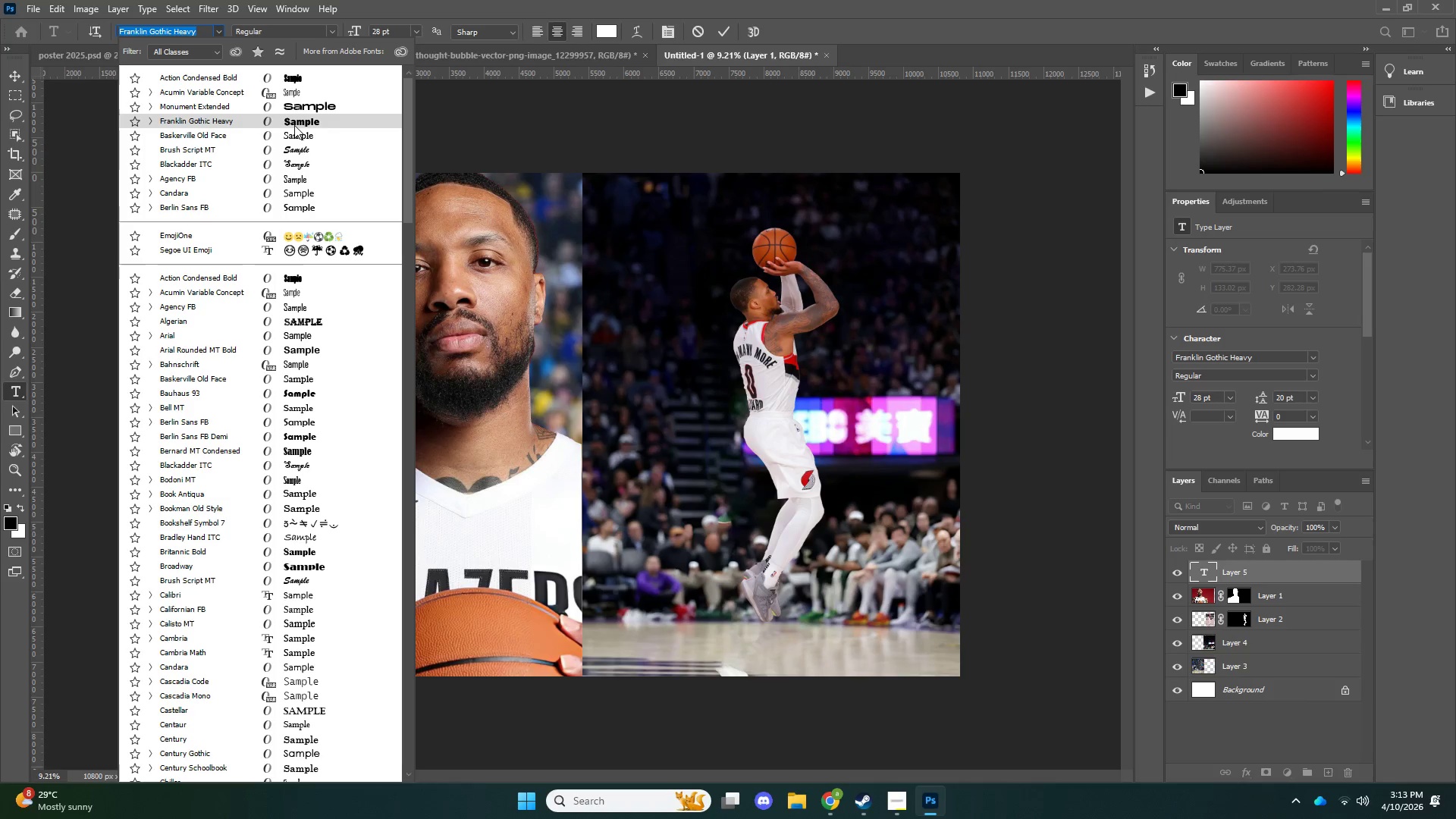 
left_click([294, 125])
 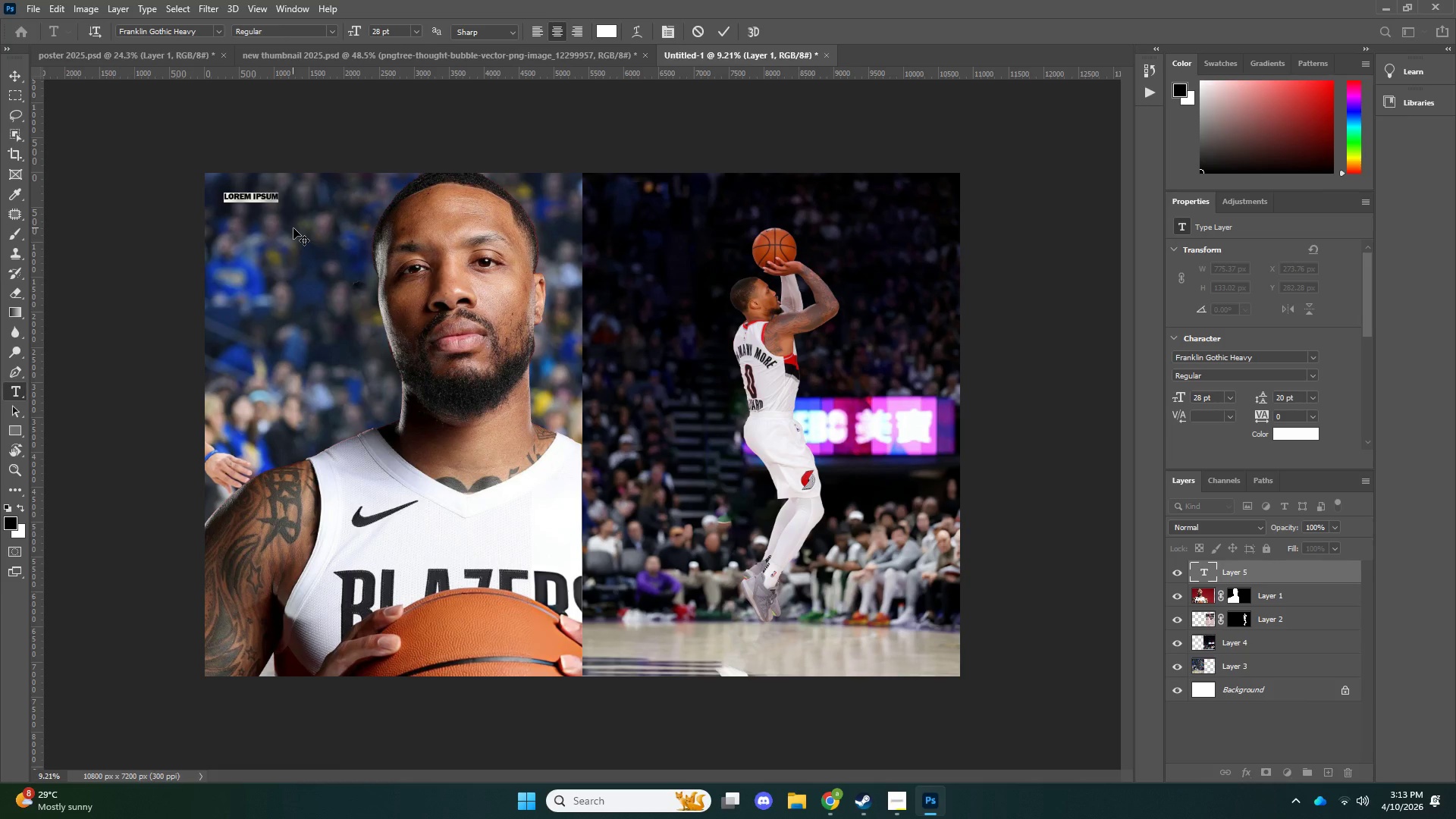 
type(player)
key(NumpadEnter)
 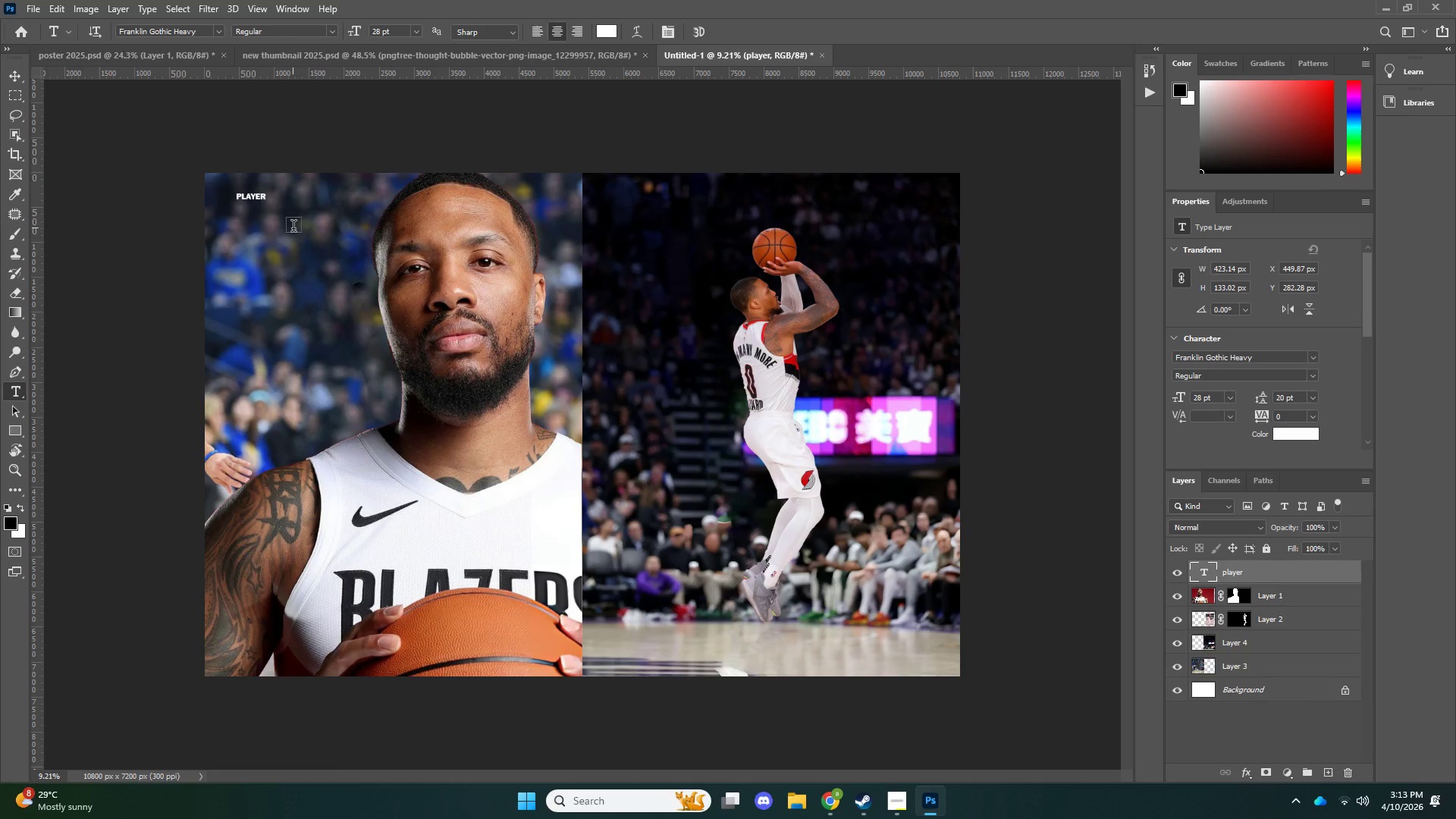 
key(Control+ControlLeft)
 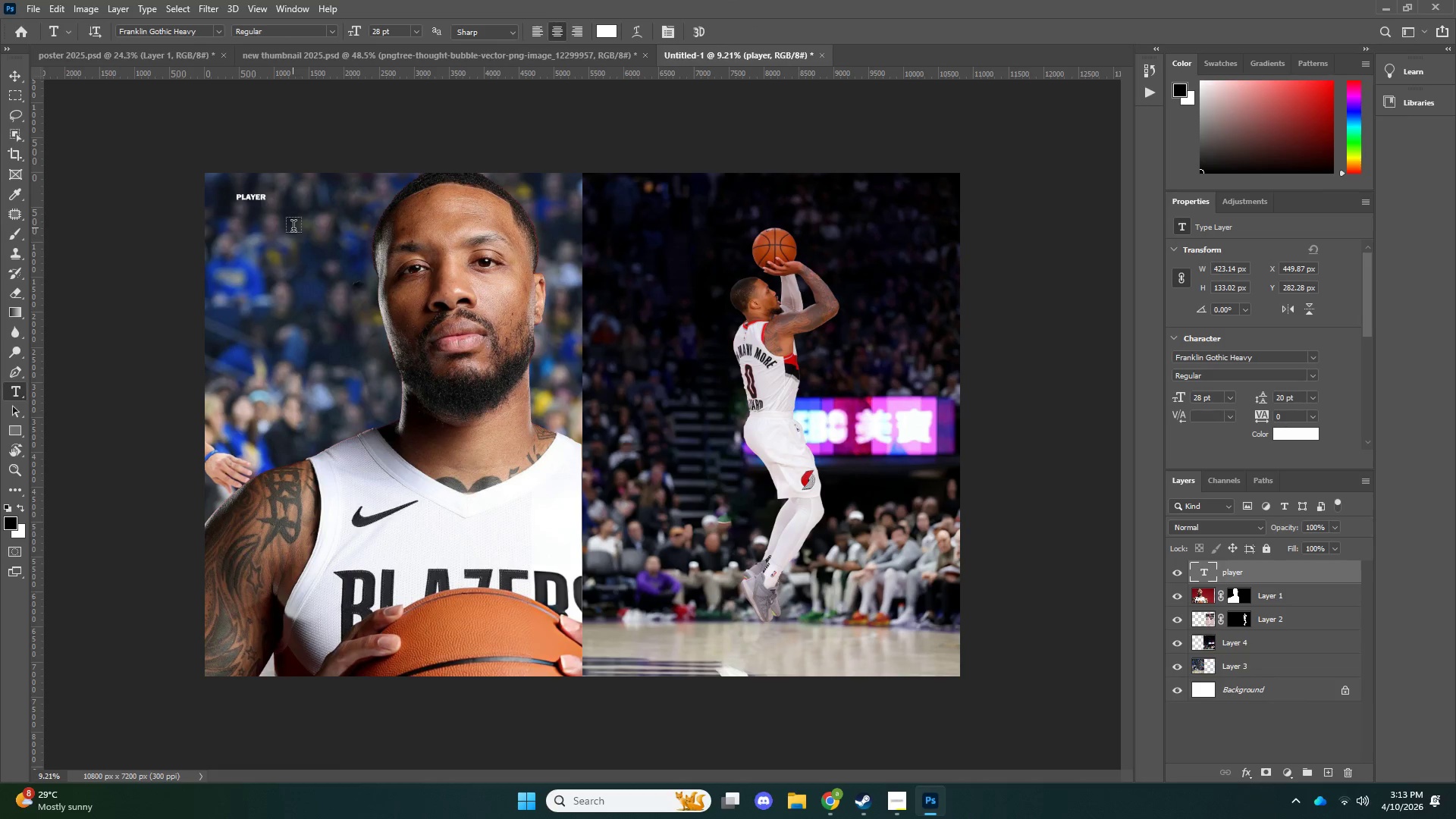 
key(Control+T)
 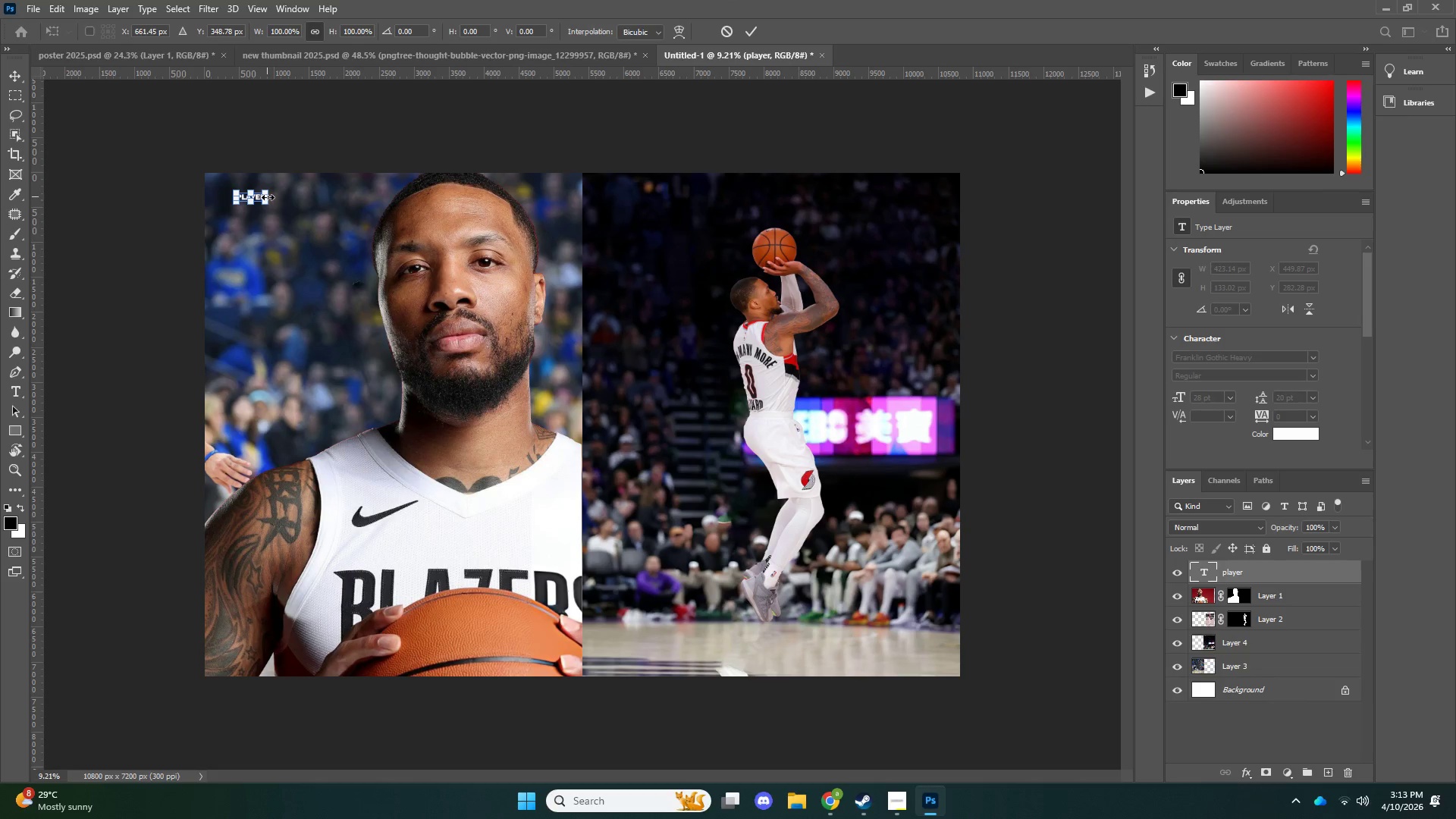 
hold_key(key=AltLeft, duration=0.92)
left_click_drag(start_coordinate=[268, 196], to_coordinate=[325, 177])
 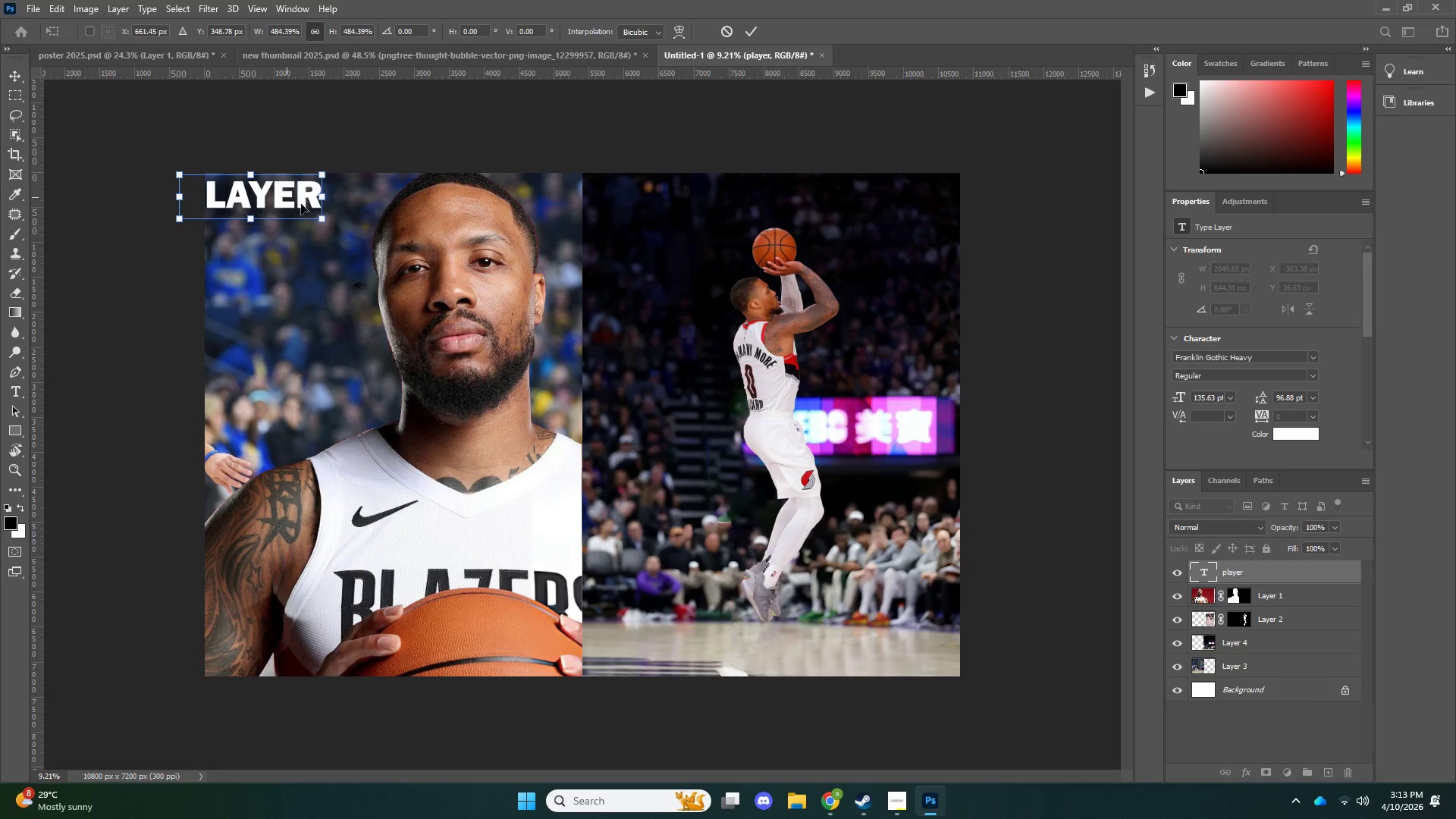 
left_click_drag(start_coordinate=[289, 202], to_coordinate=[344, 210])
 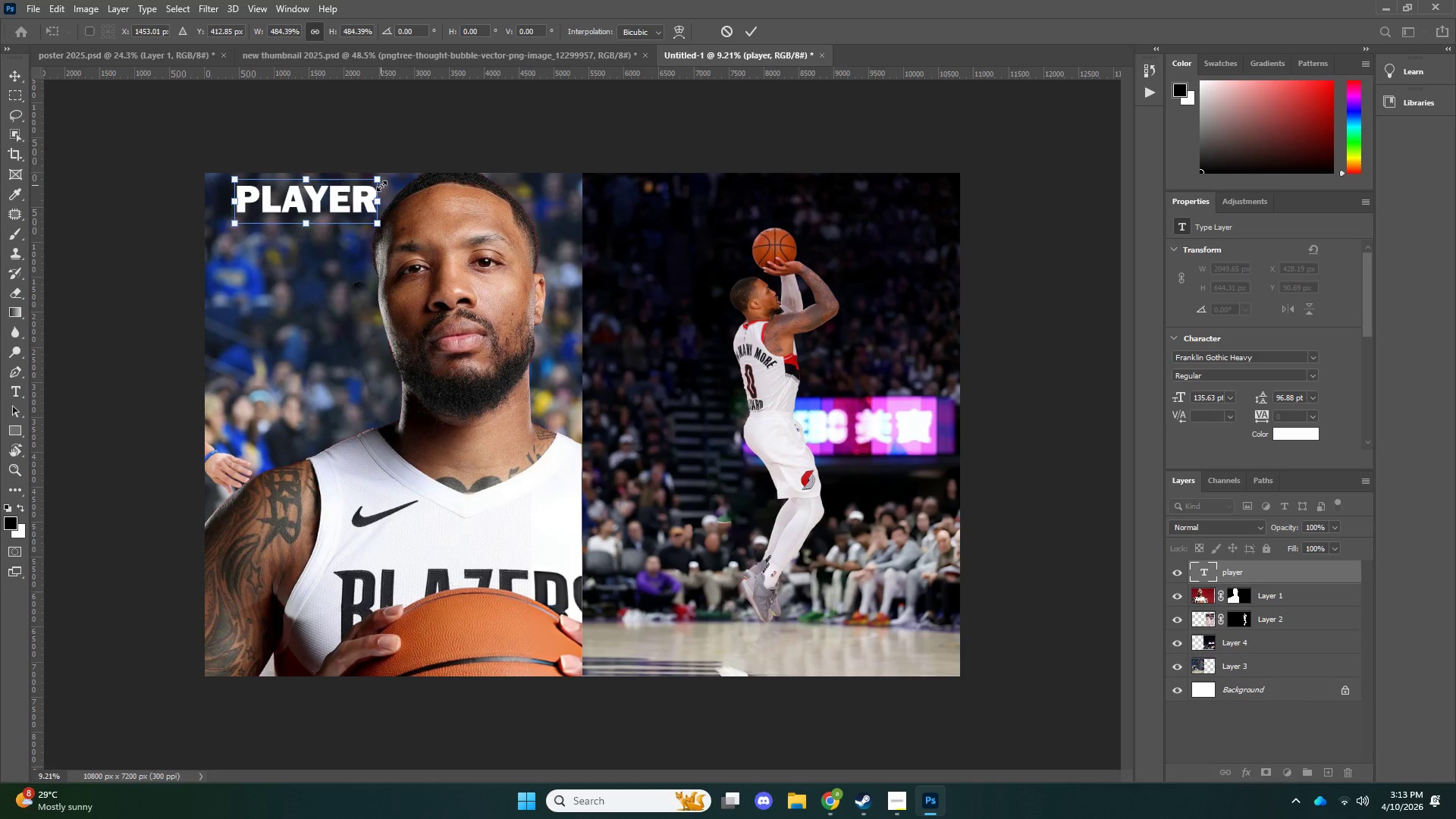 
hold_key(key=AltLeft, duration=0.41)
 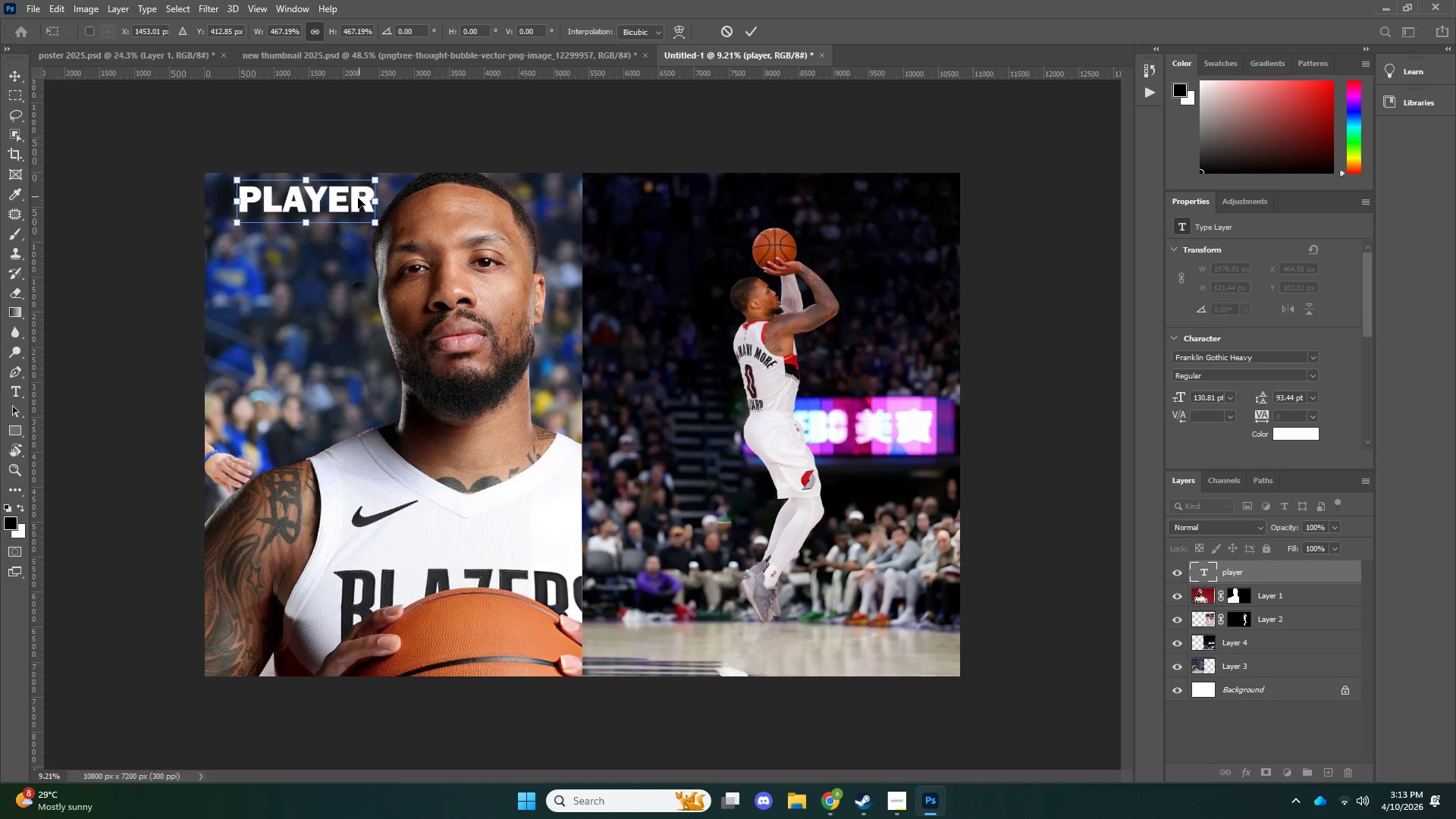 
left_click_drag(start_coordinate=[357, 198], to_coordinate=[334, 199])
 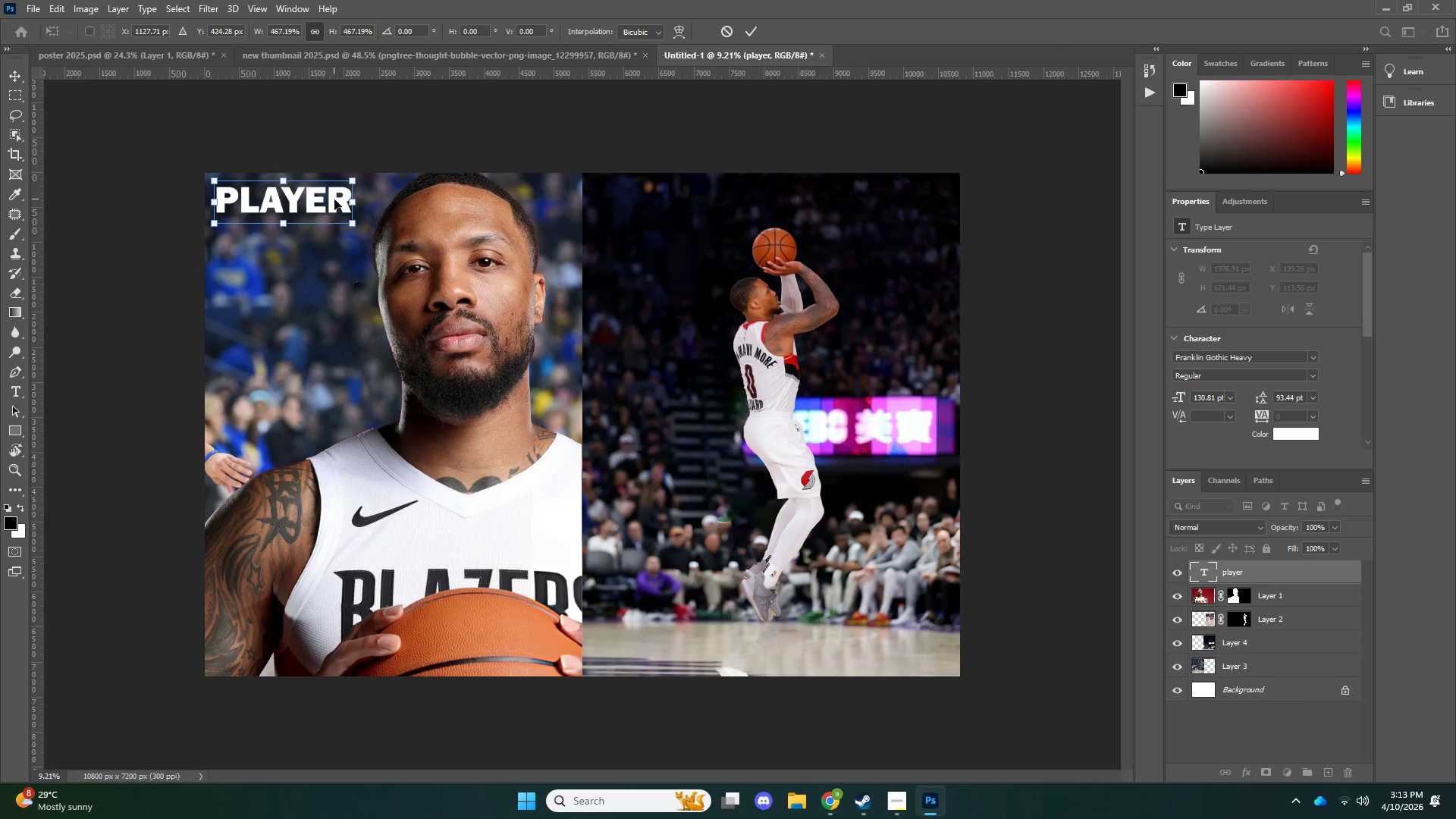 
key(NumpadEnter)
 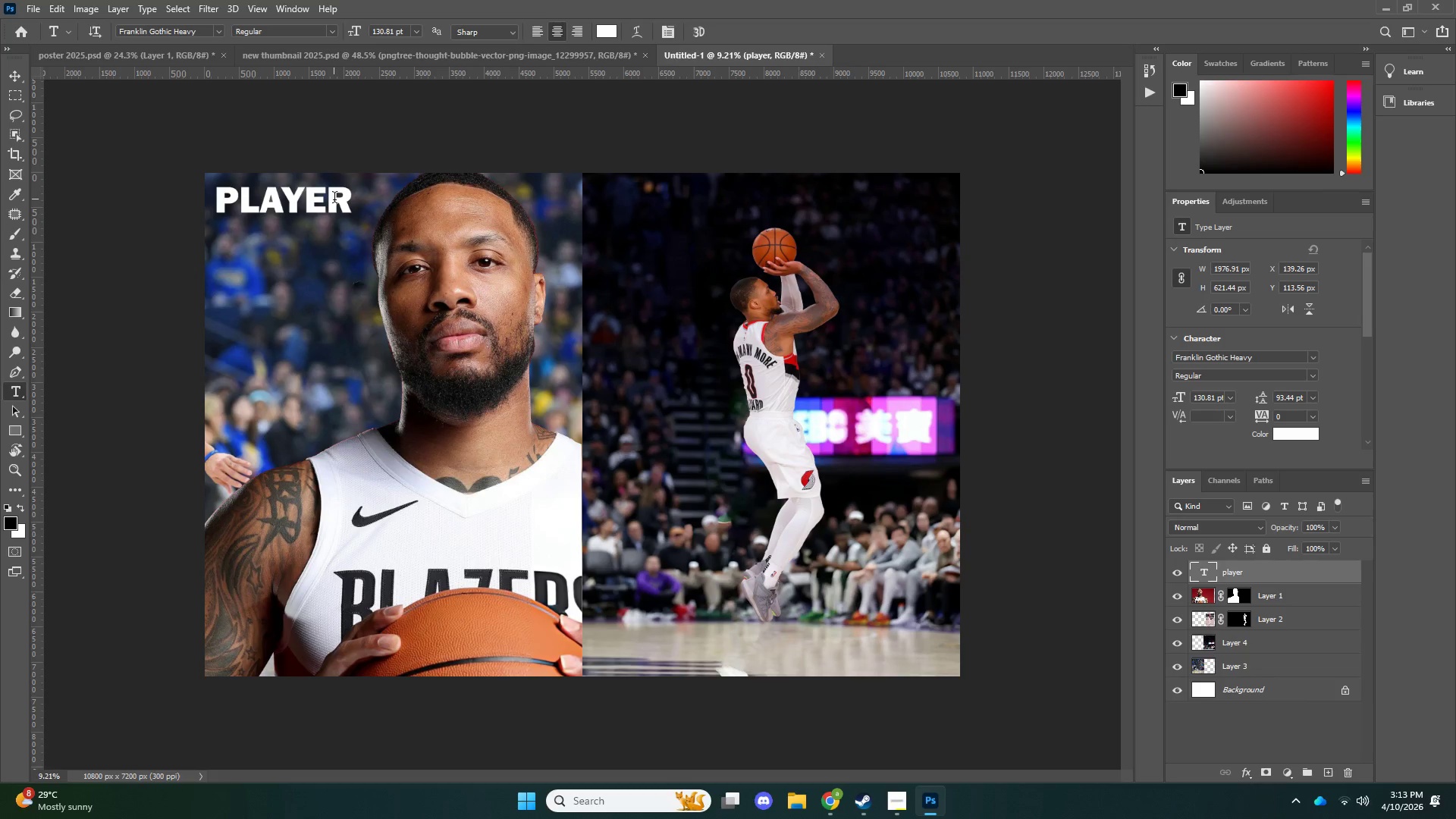 
key(Control+J)
 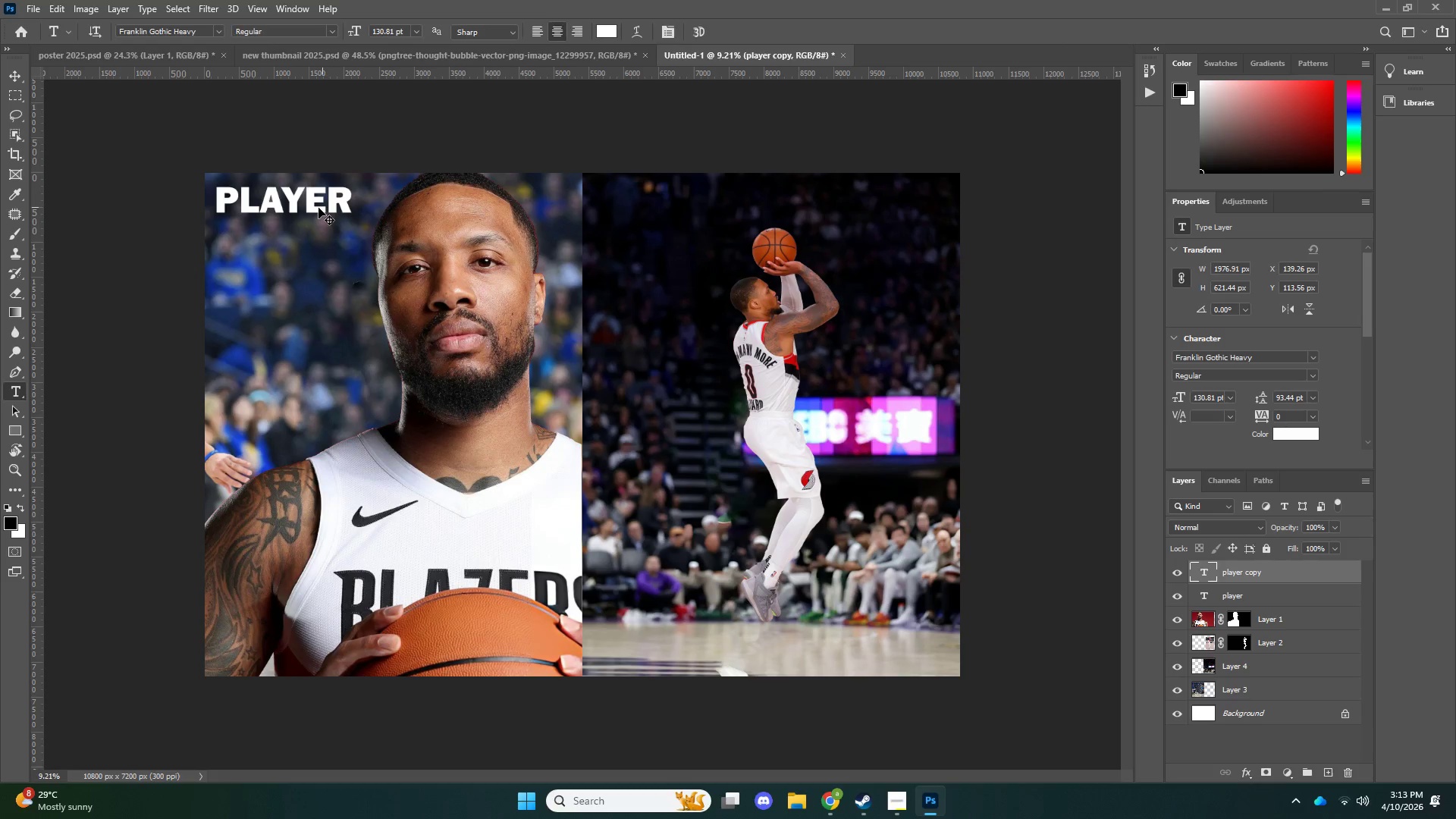 
key(Control+T)
 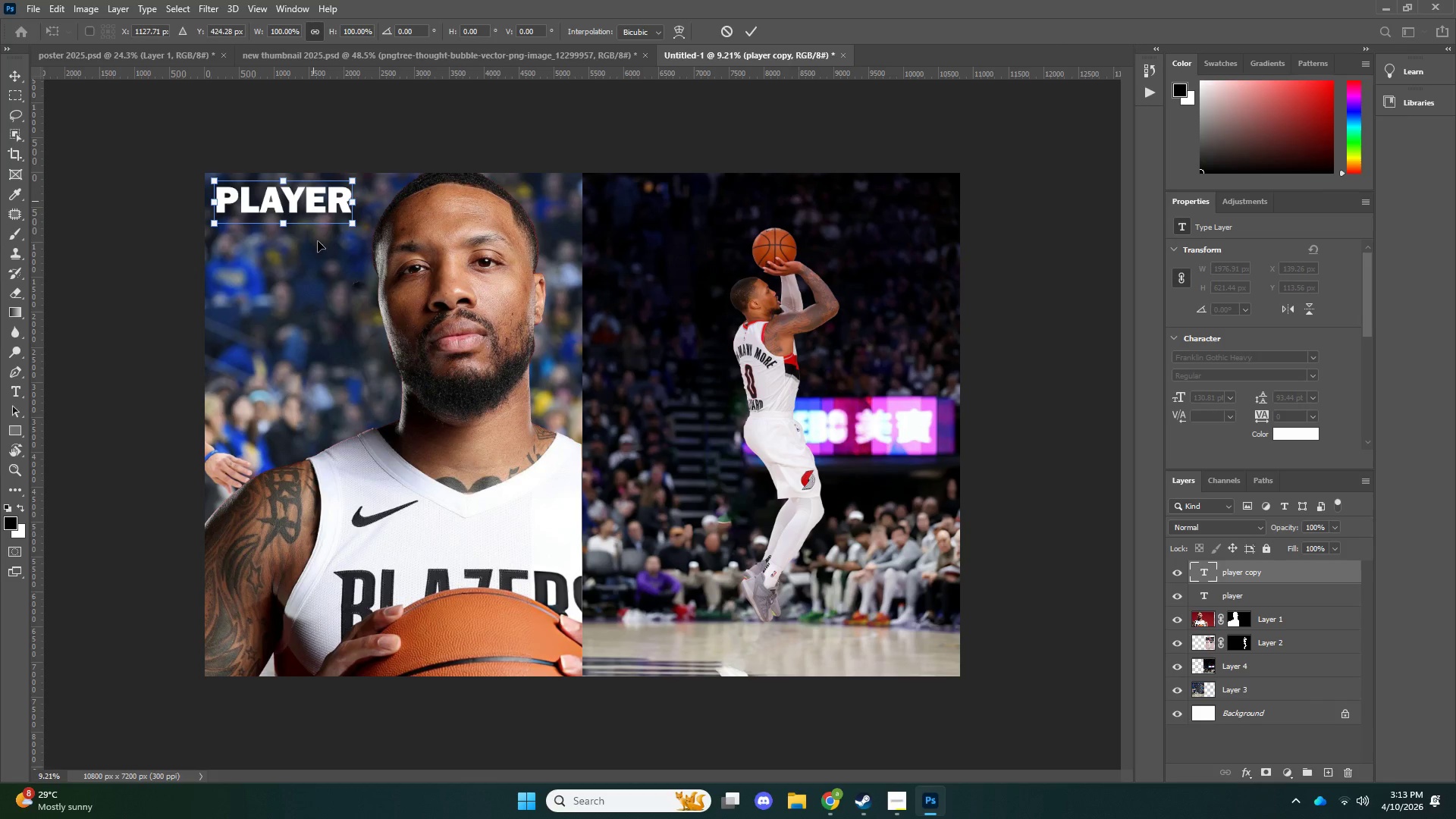 
left_click_drag(start_coordinate=[314, 202], to_coordinate=[314, 253])
 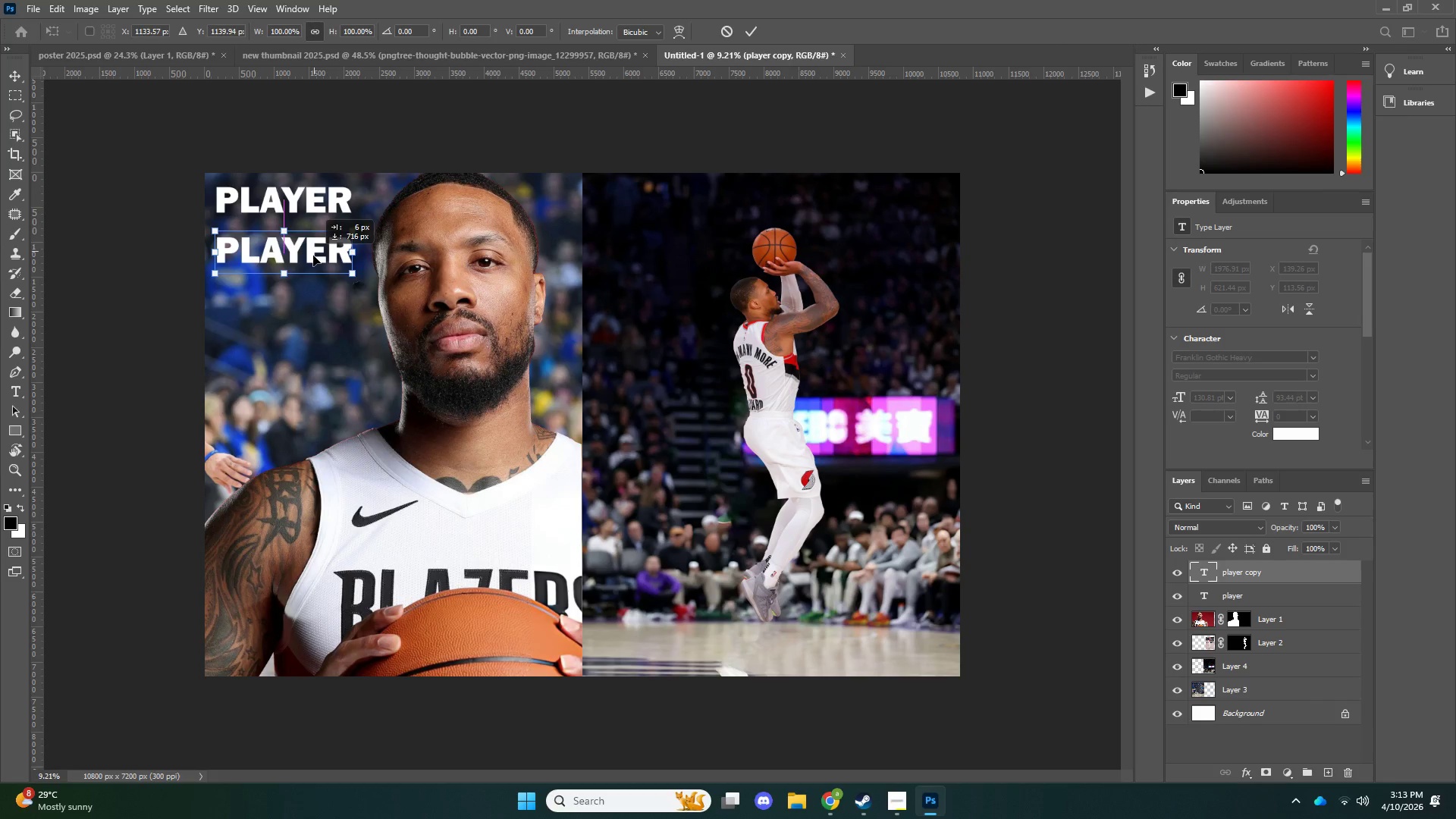 
key(NumpadEnter)
type(tog the)
key(Backspace)
key(Backspace)
key(Backspace)
key(Backspace)
key(Backspace)
type(f the week)
key(NumpadEnter)
 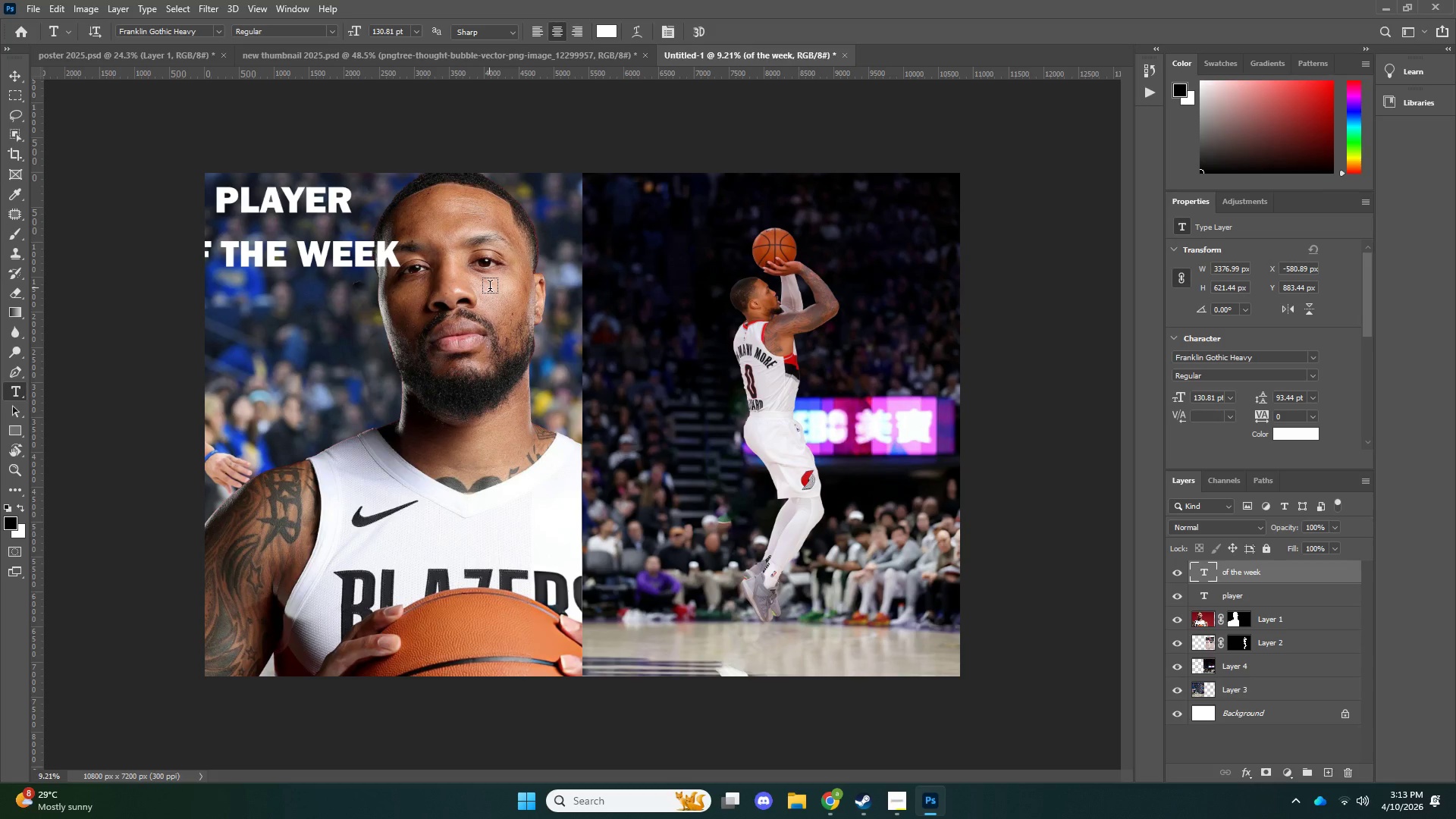 
left_click_drag(start_coordinate=[344, 260], to_coordinate=[305, 265])
 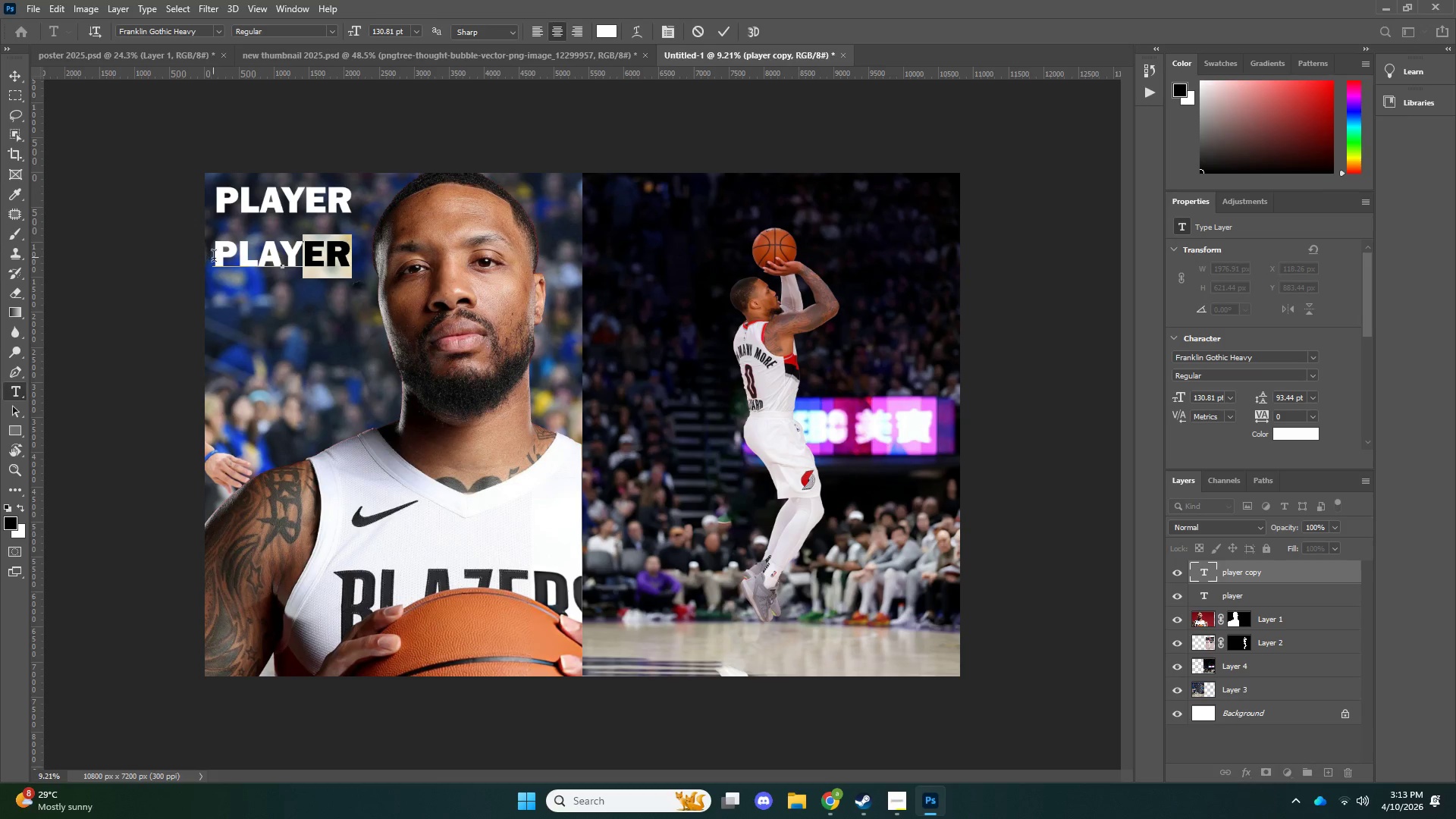 
left_click_drag(start_coordinate=[215, 258], to_coordinate=[483, 291])
 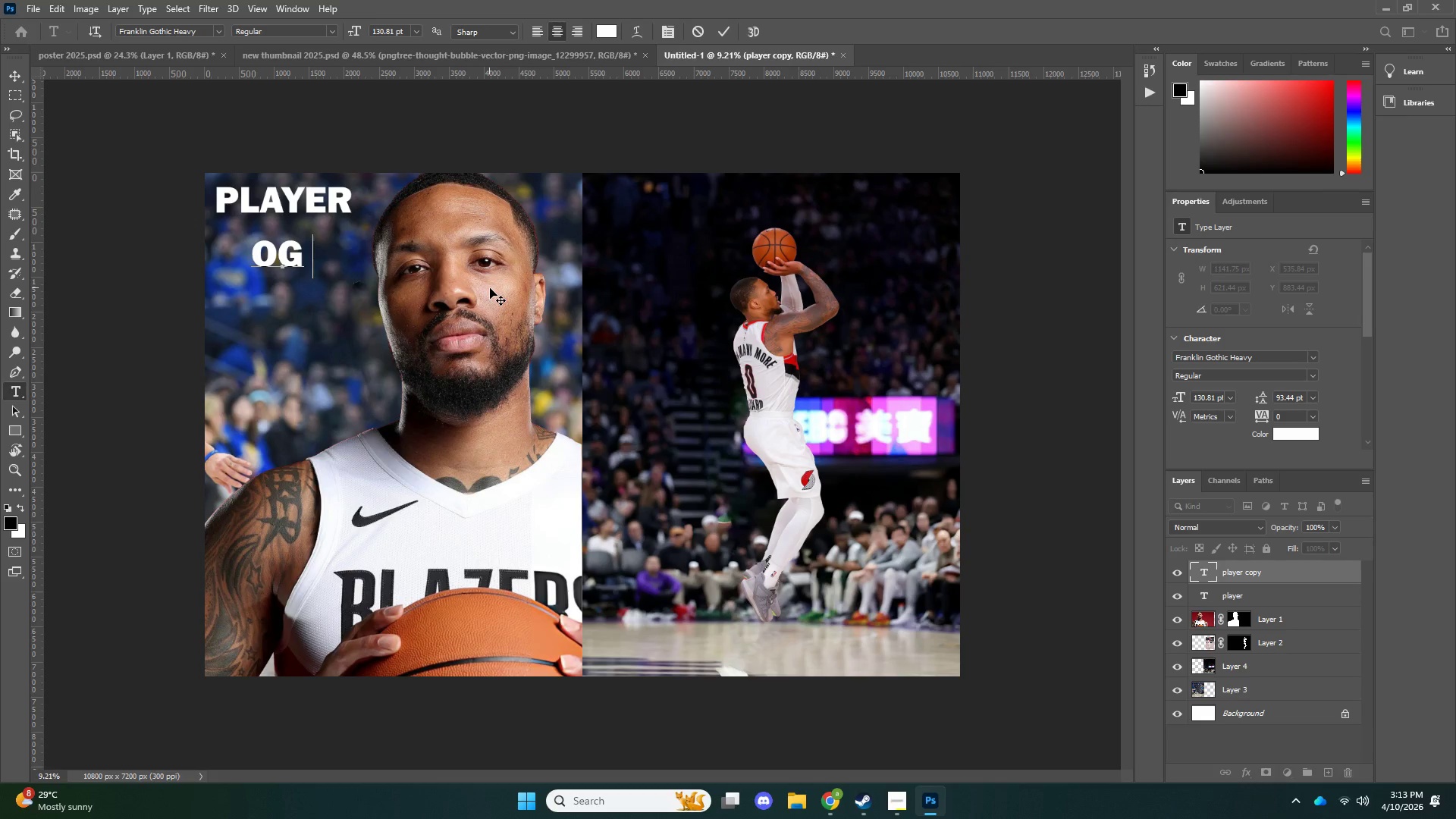 
left_click_drag(start_coordinate=[296, 252], to_coordinate=[480, 253])
 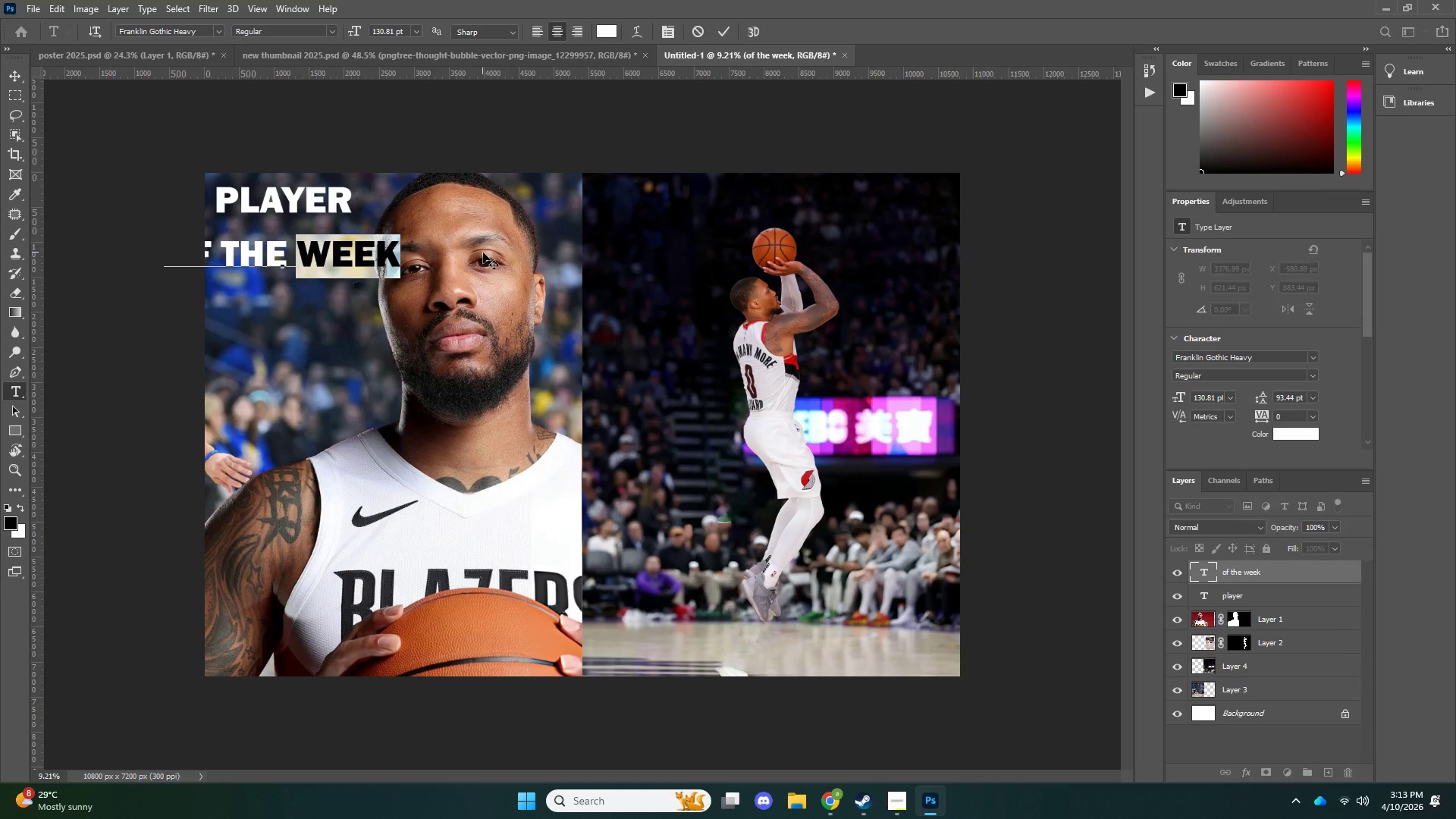 
key(Backspace)
 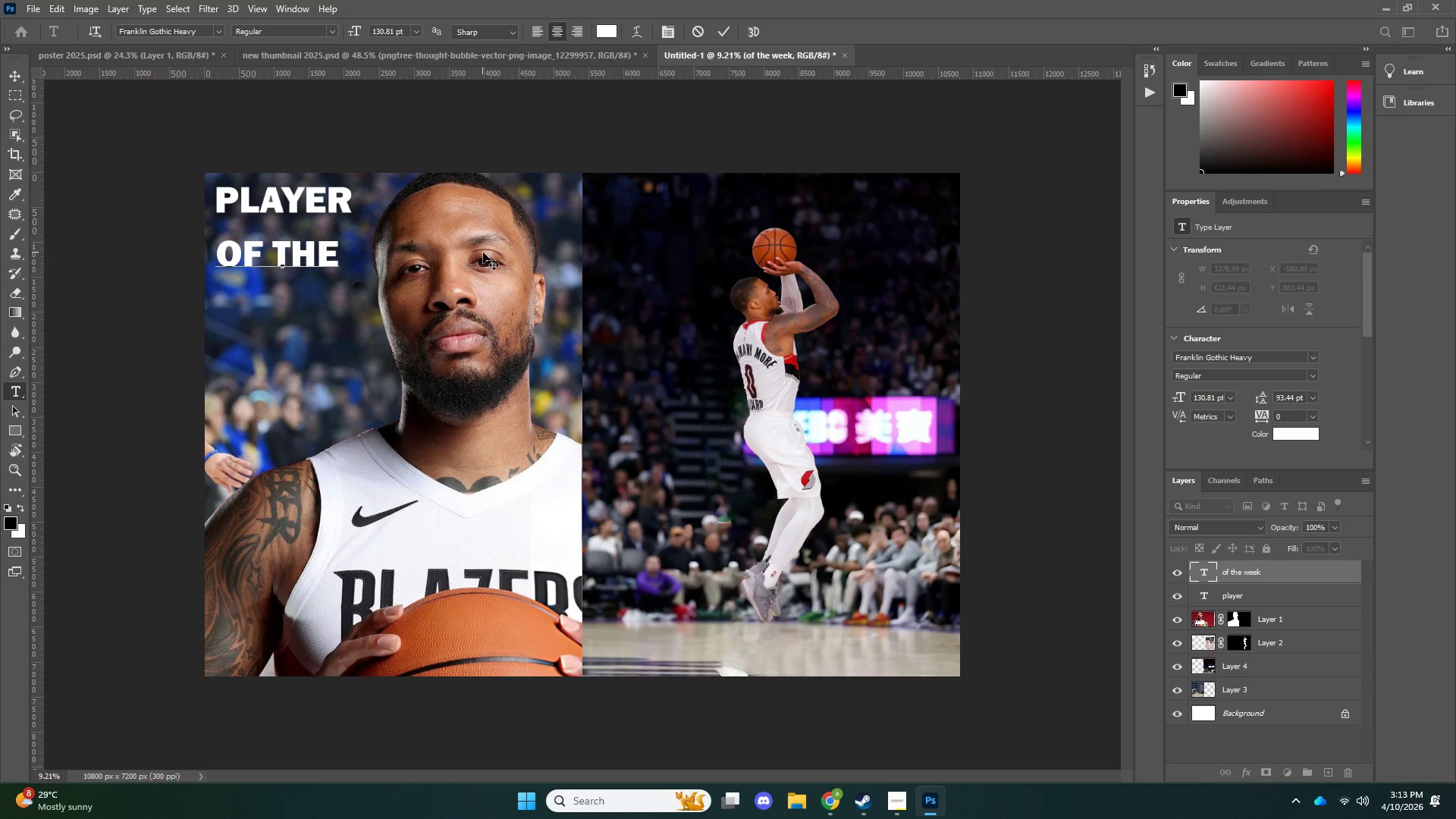 
key(NumpadEnter)
 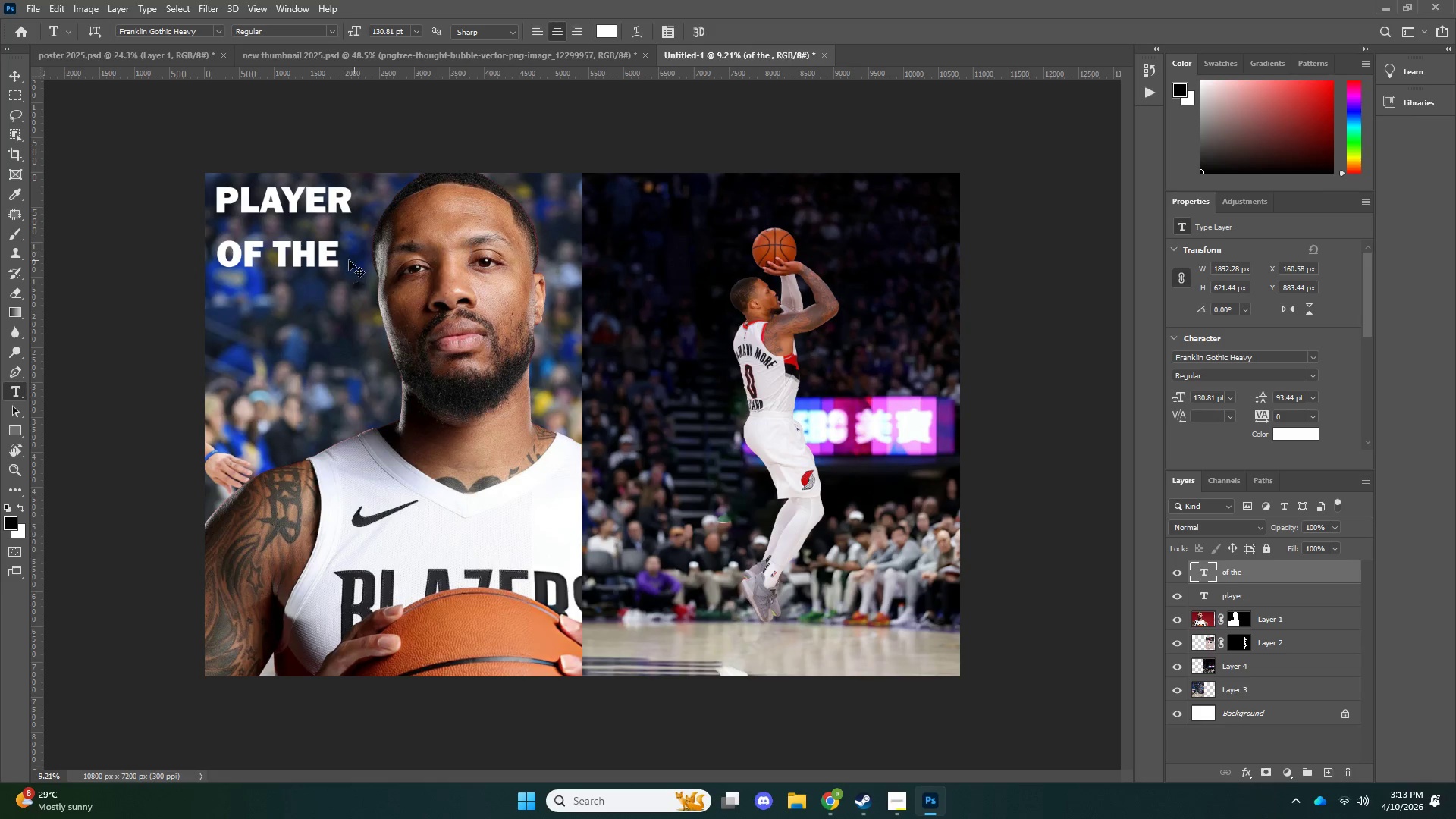 
key(Control+ControlLeft)
 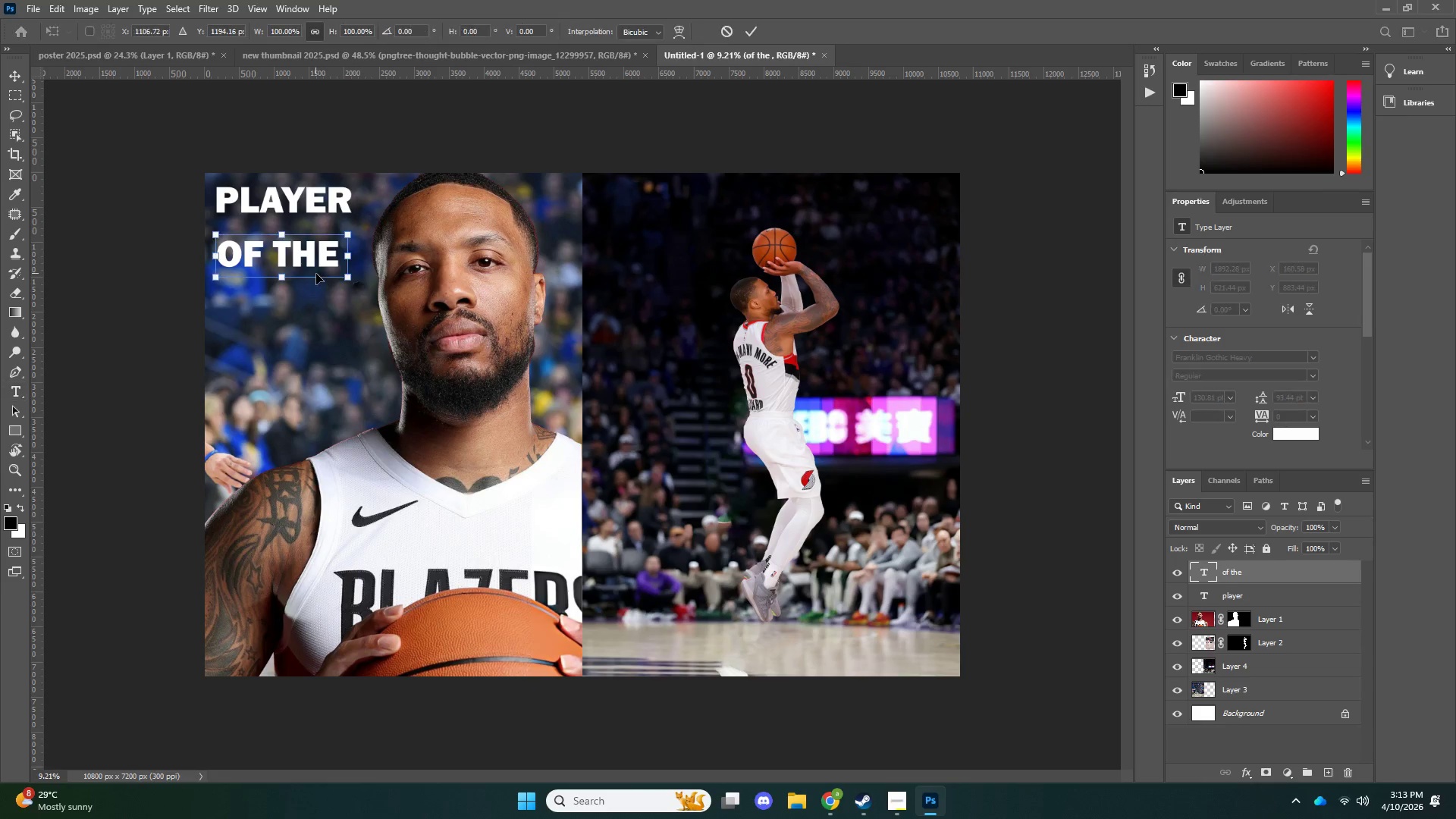 
key(Control+T)
 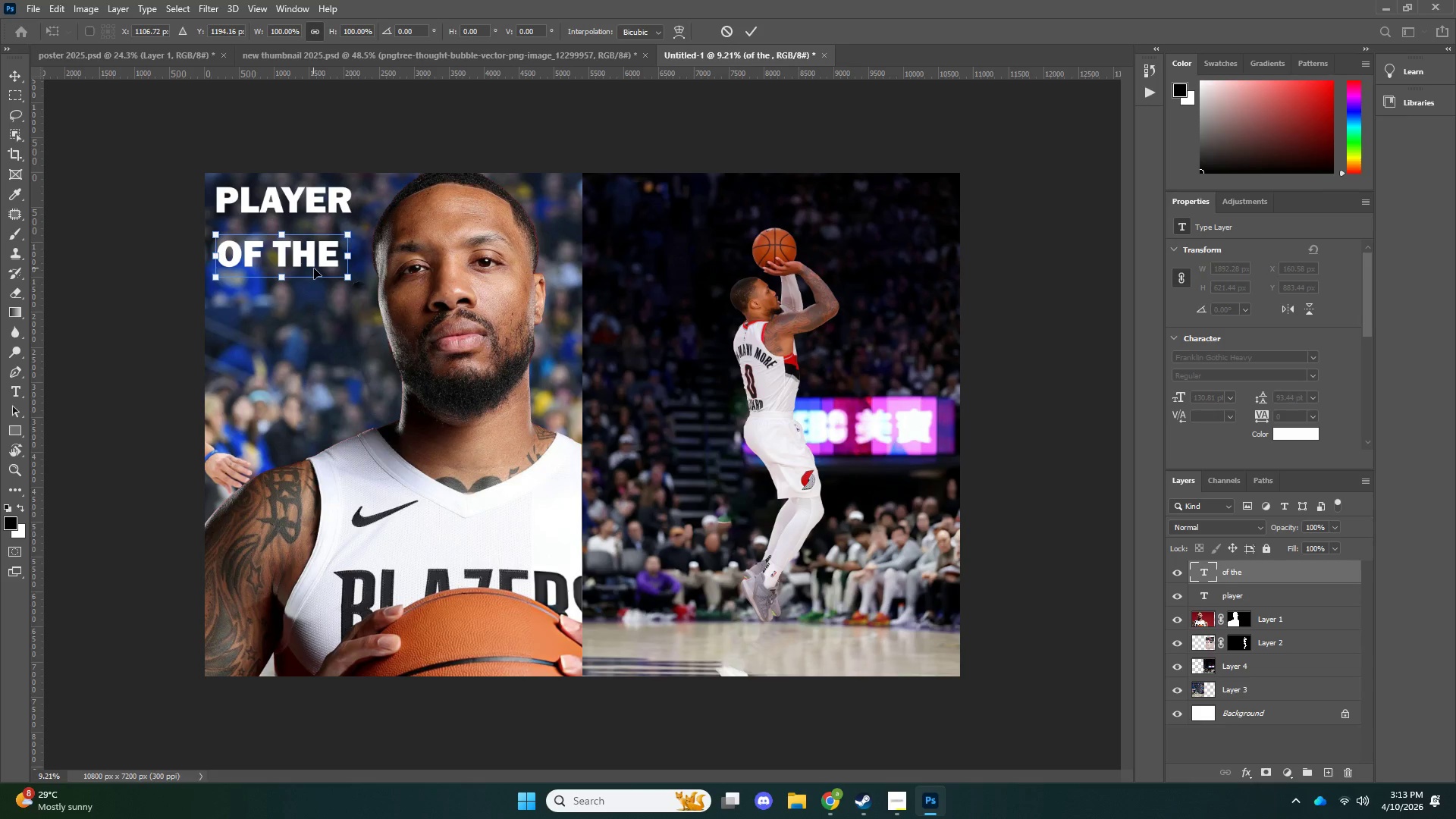 
key(ArrowUp)
 